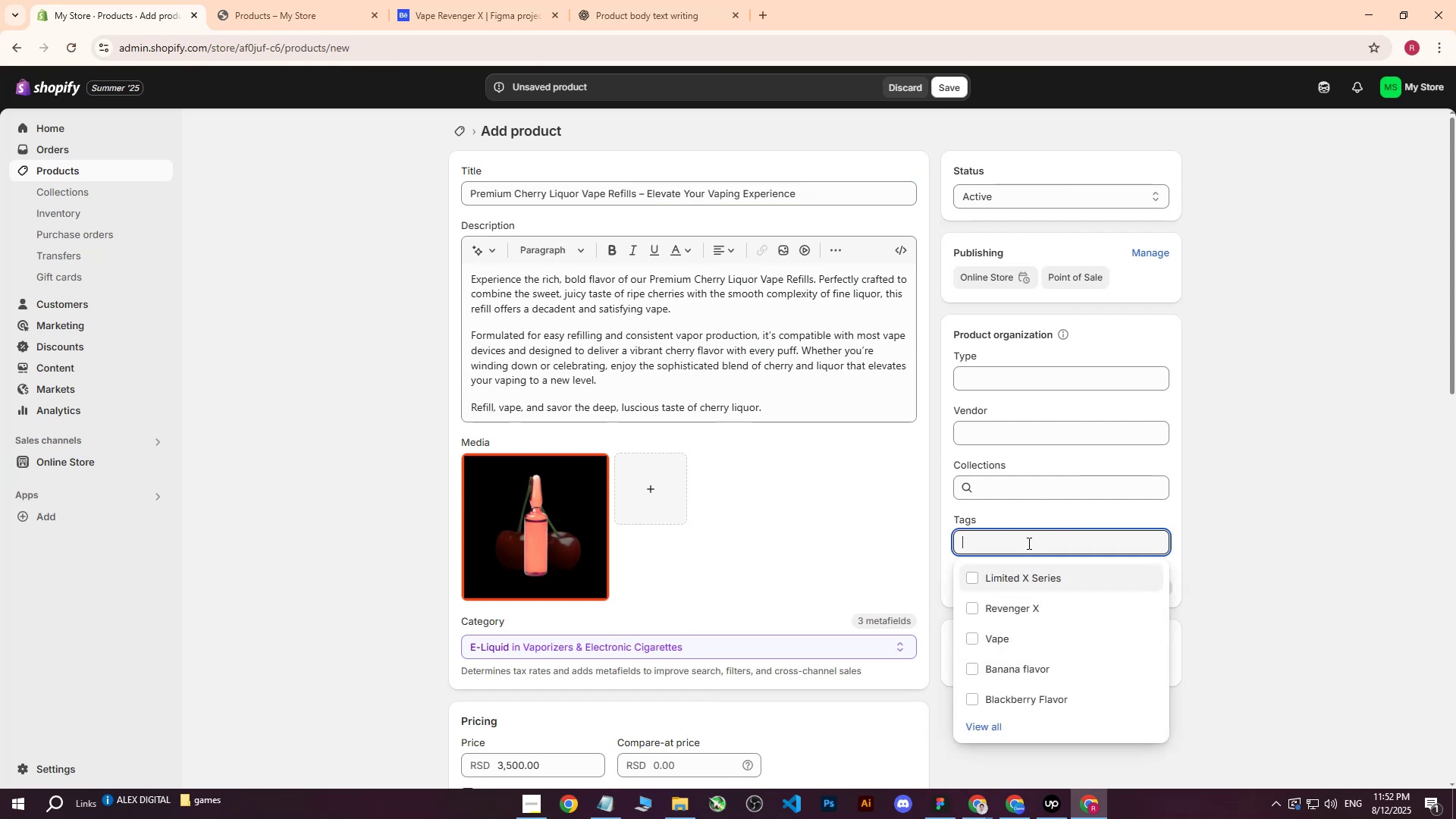 
key(Control+V)
 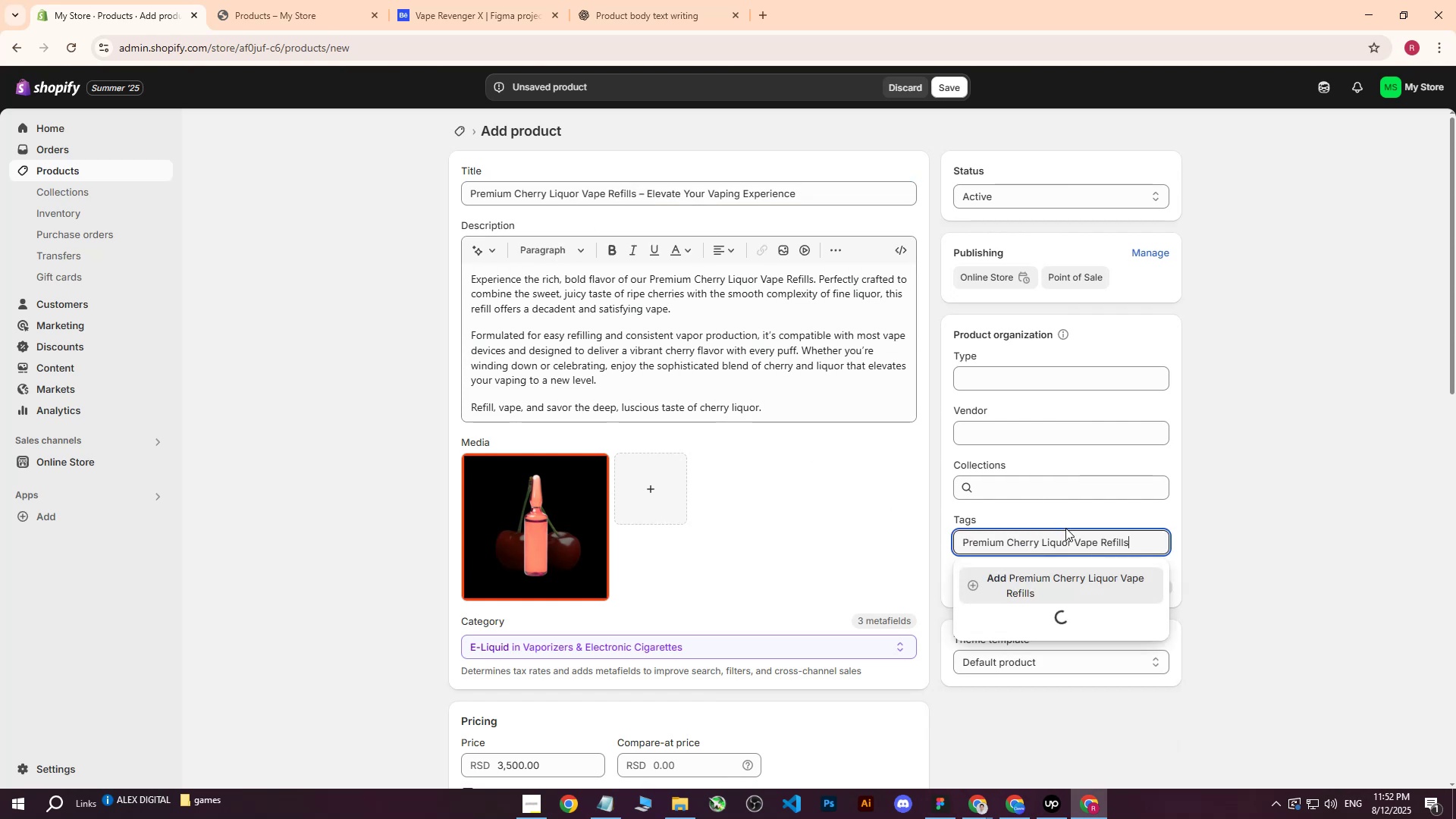 
key(Enter)
 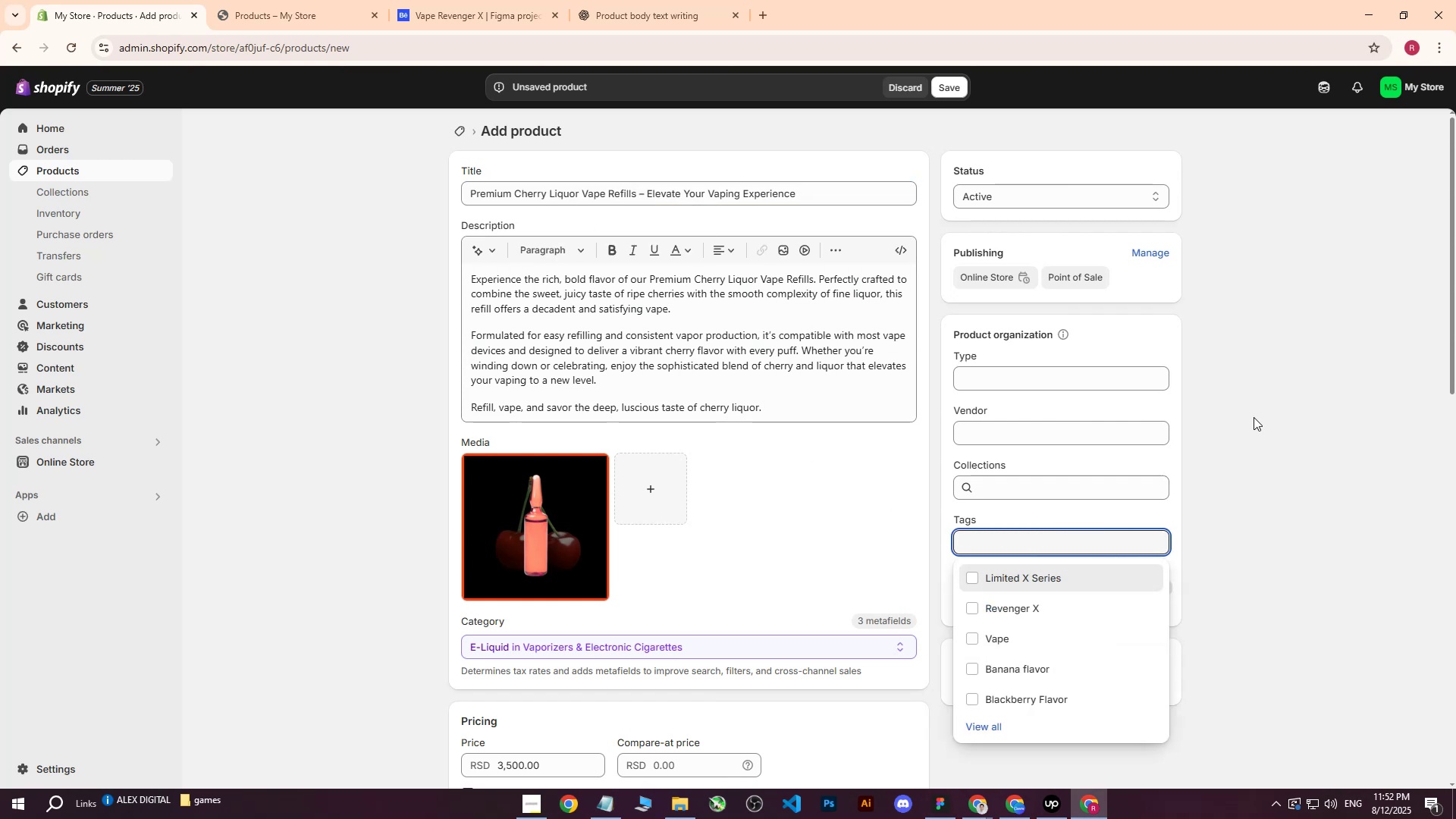 
left_click([1254, 417])
 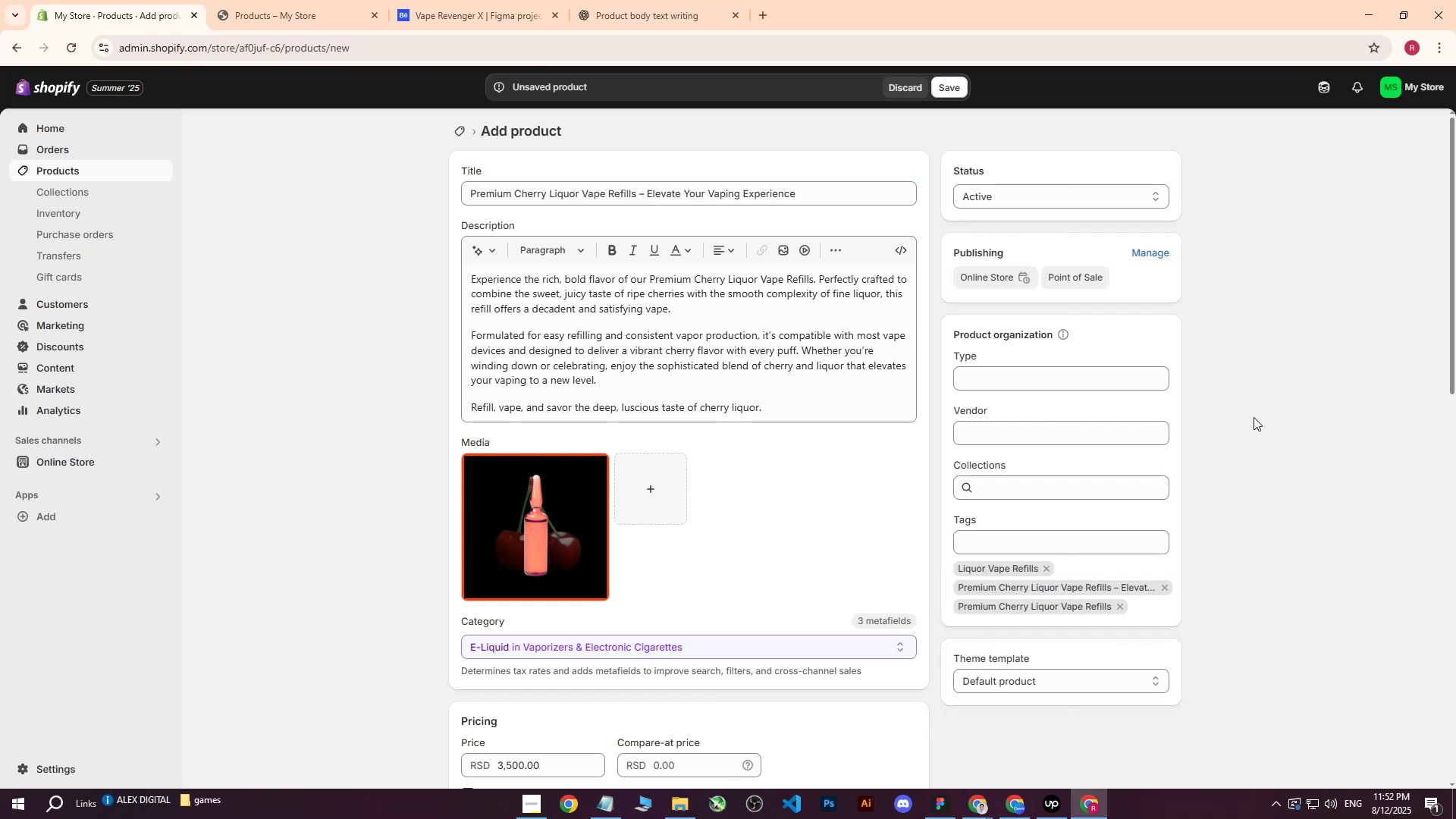 
scroll: coordinate [646, 441], scroll_direction: up, amount: 1.0
 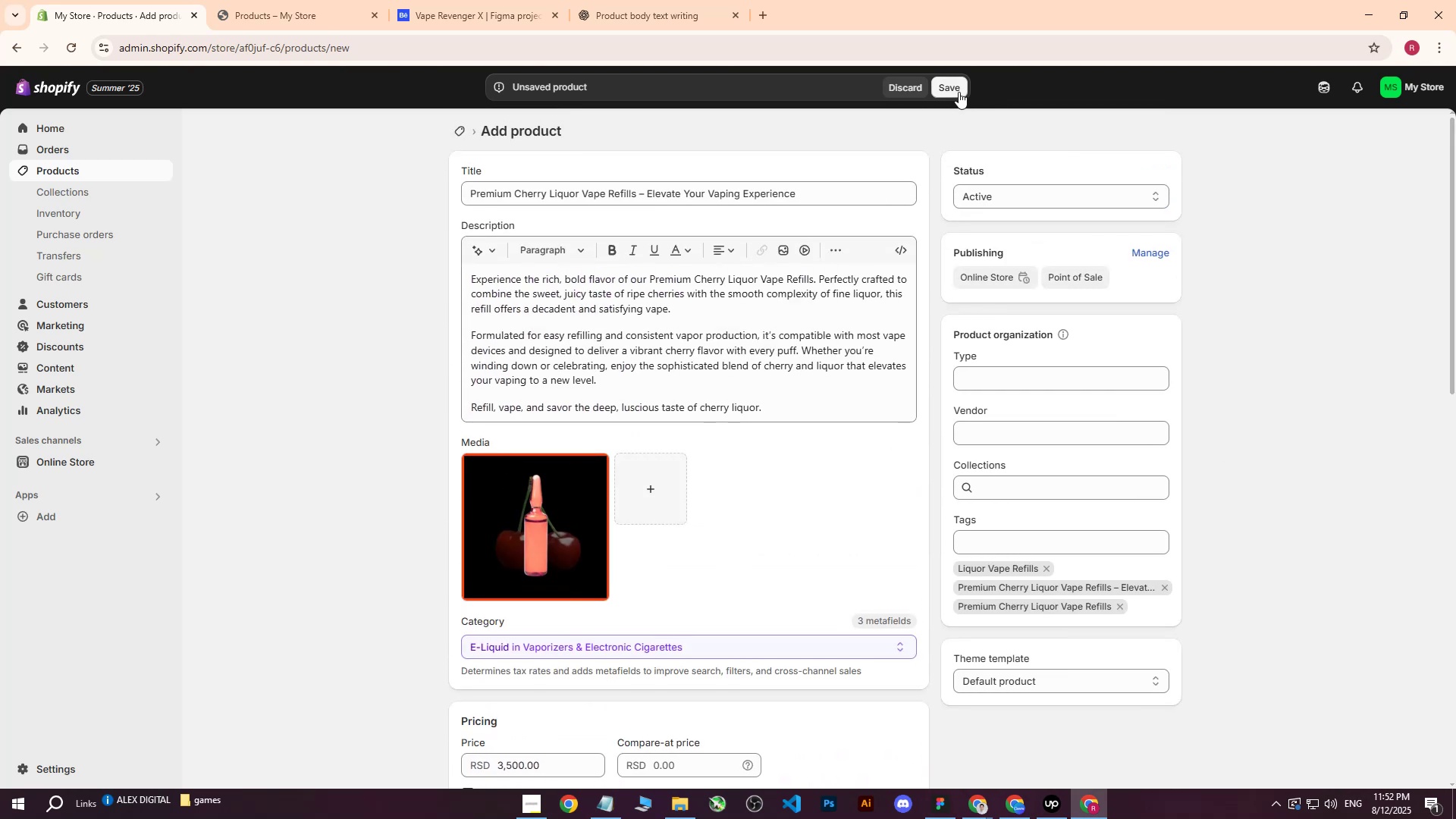 
left_click([949, 89])
 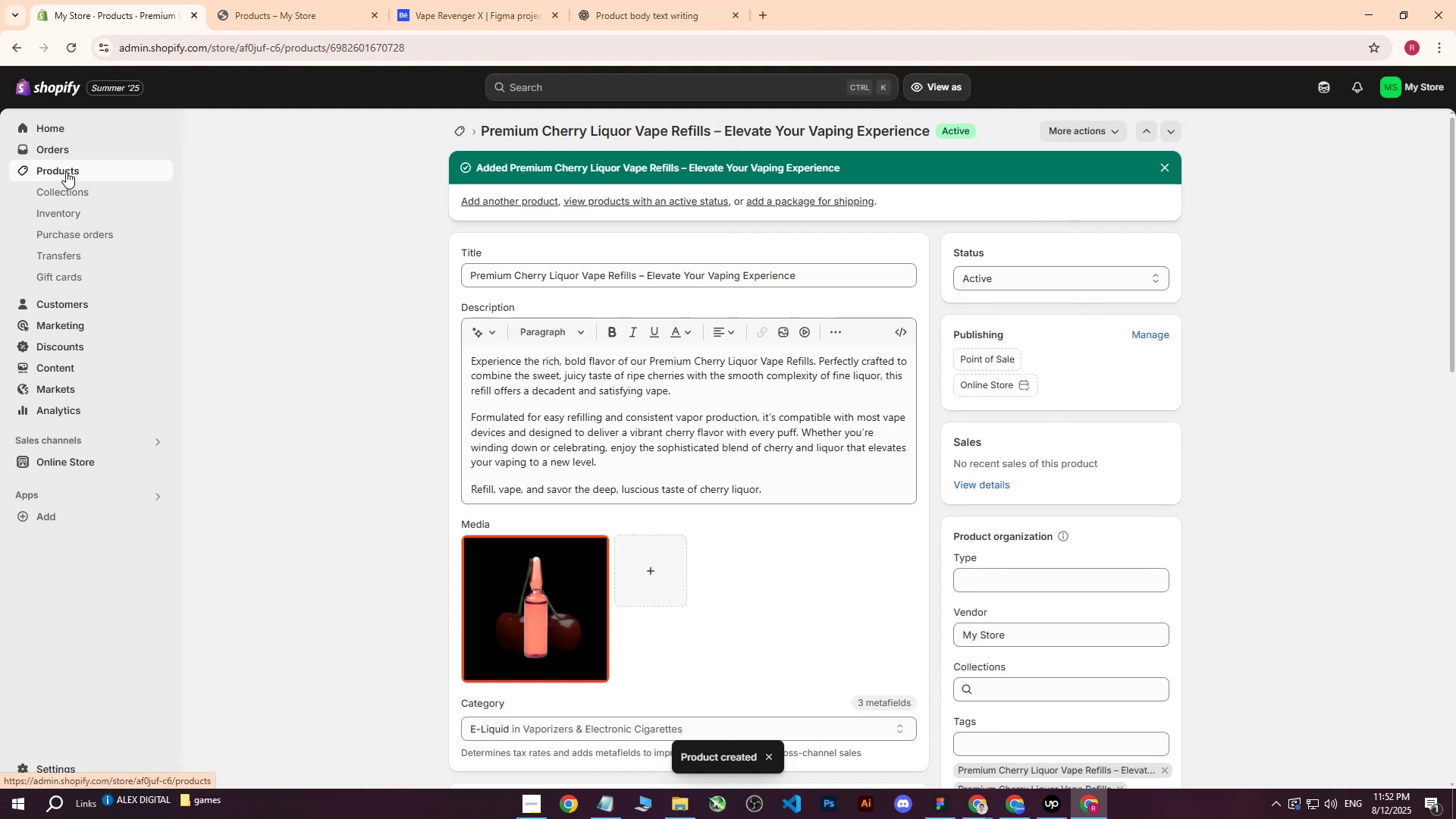 
left_click([1015, 807])
 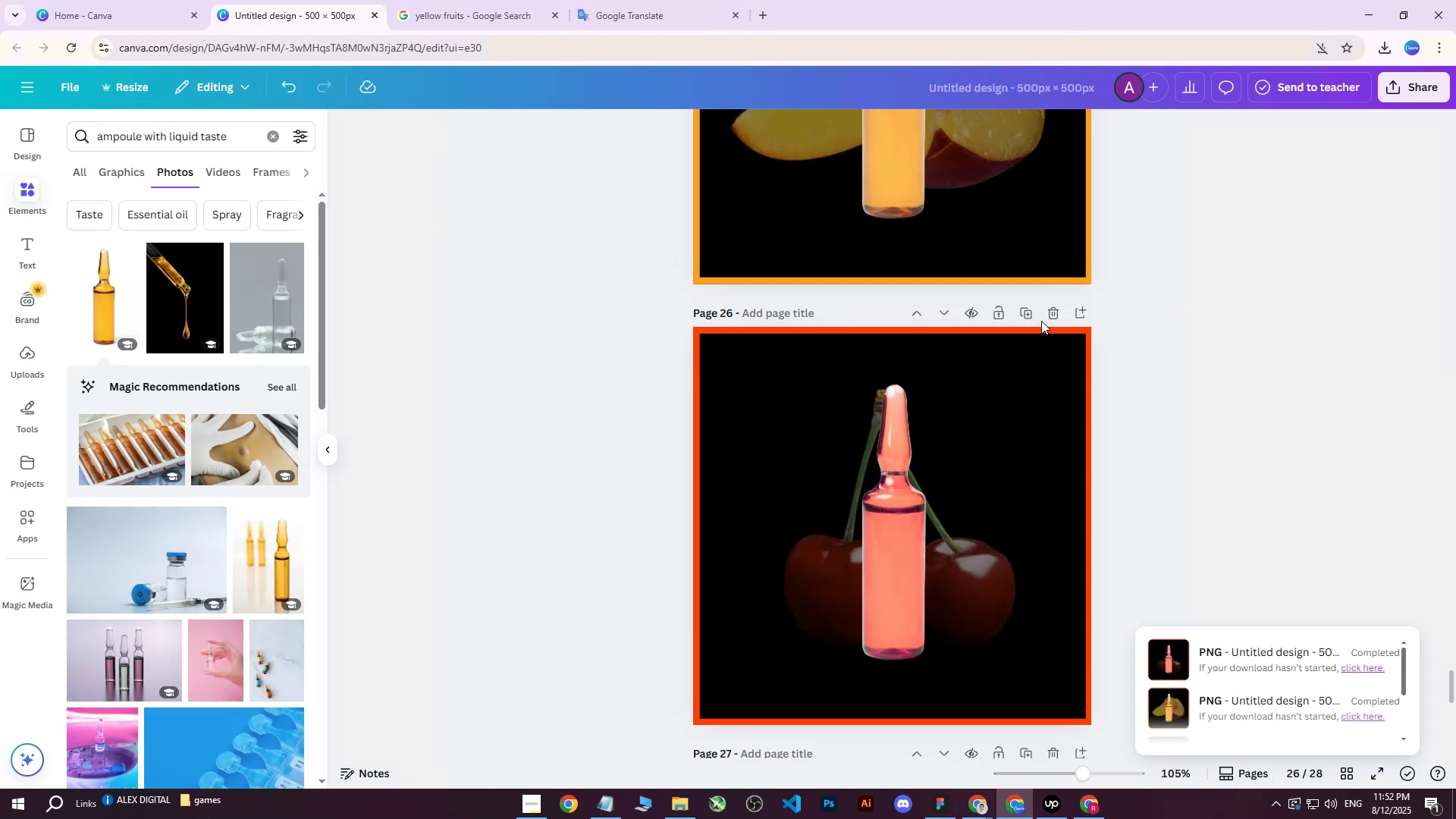 
left_click([1027, 313])
 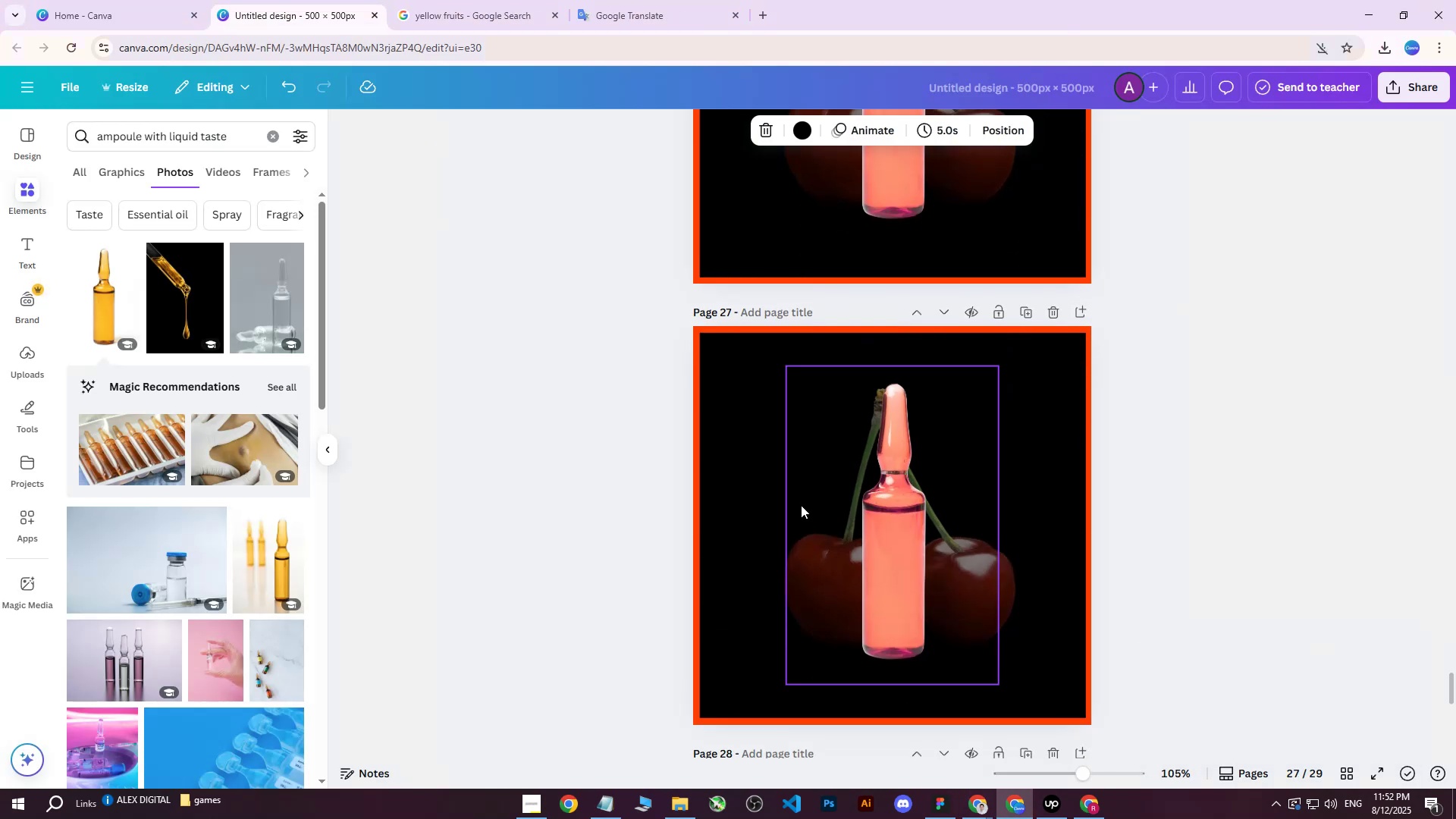 
left_click([801, 505])
 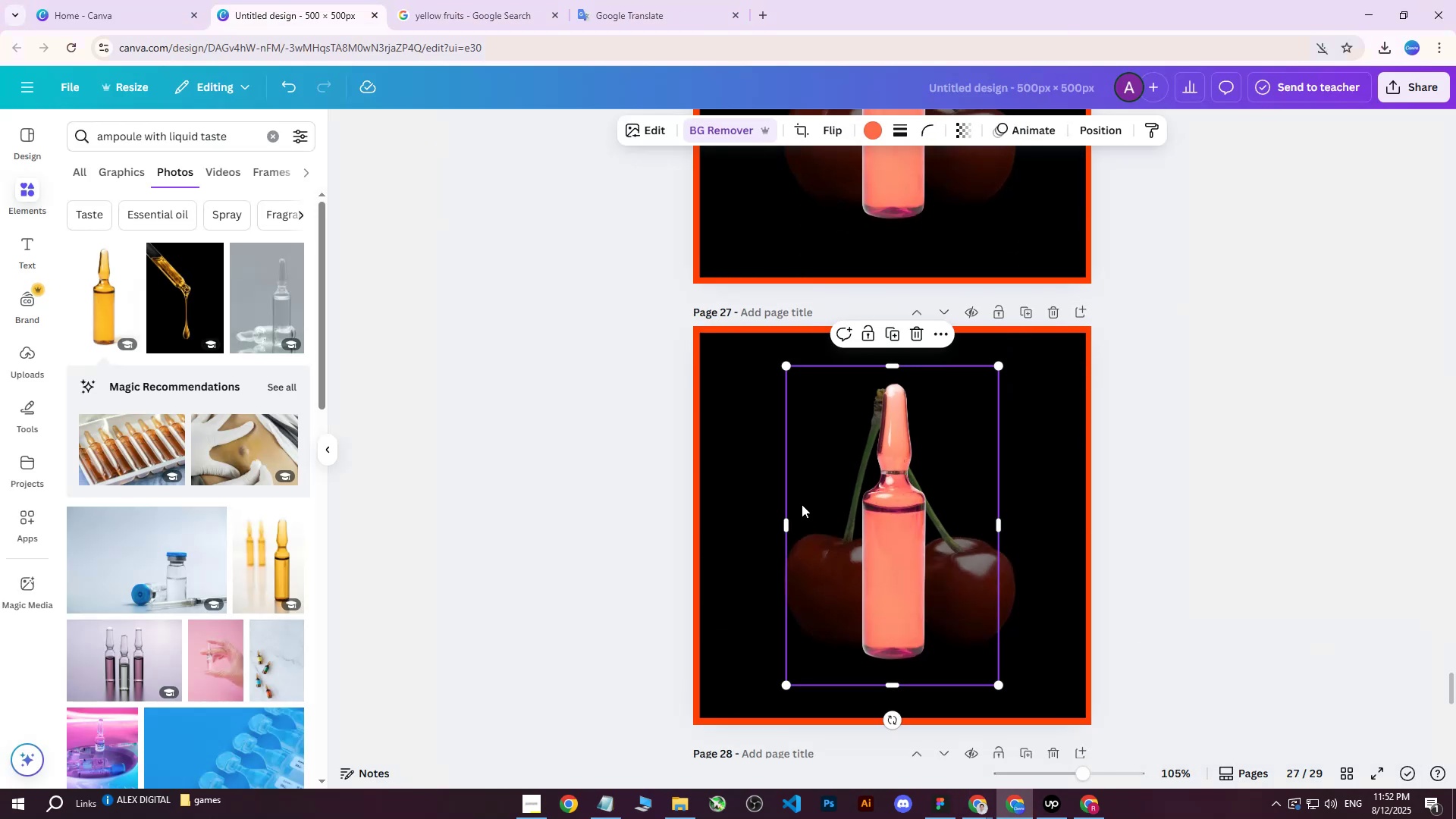 
key(Delete)
 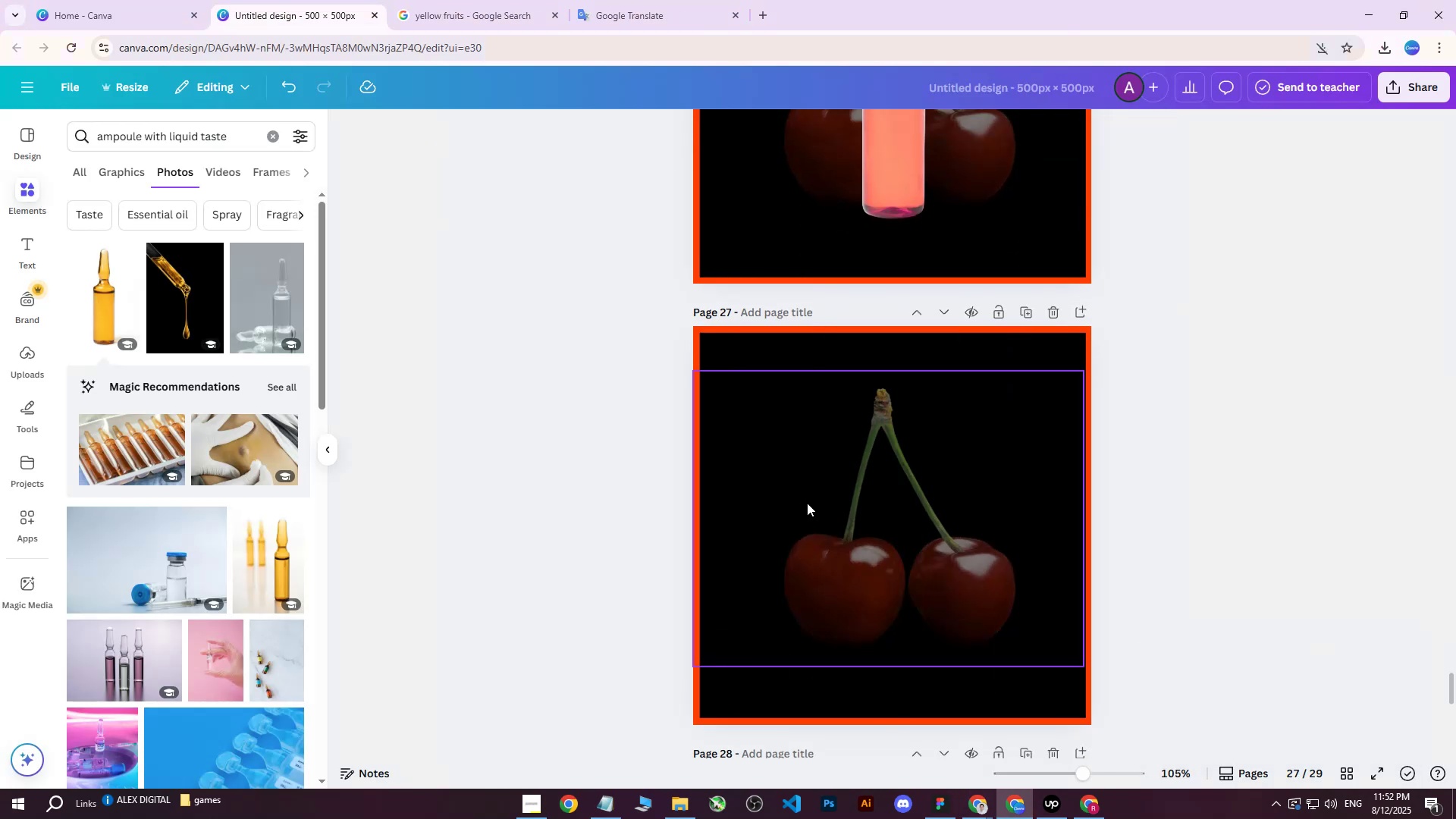 
scroll: coordinate [893, 491], scroll_direction: up, amount: 34.0
 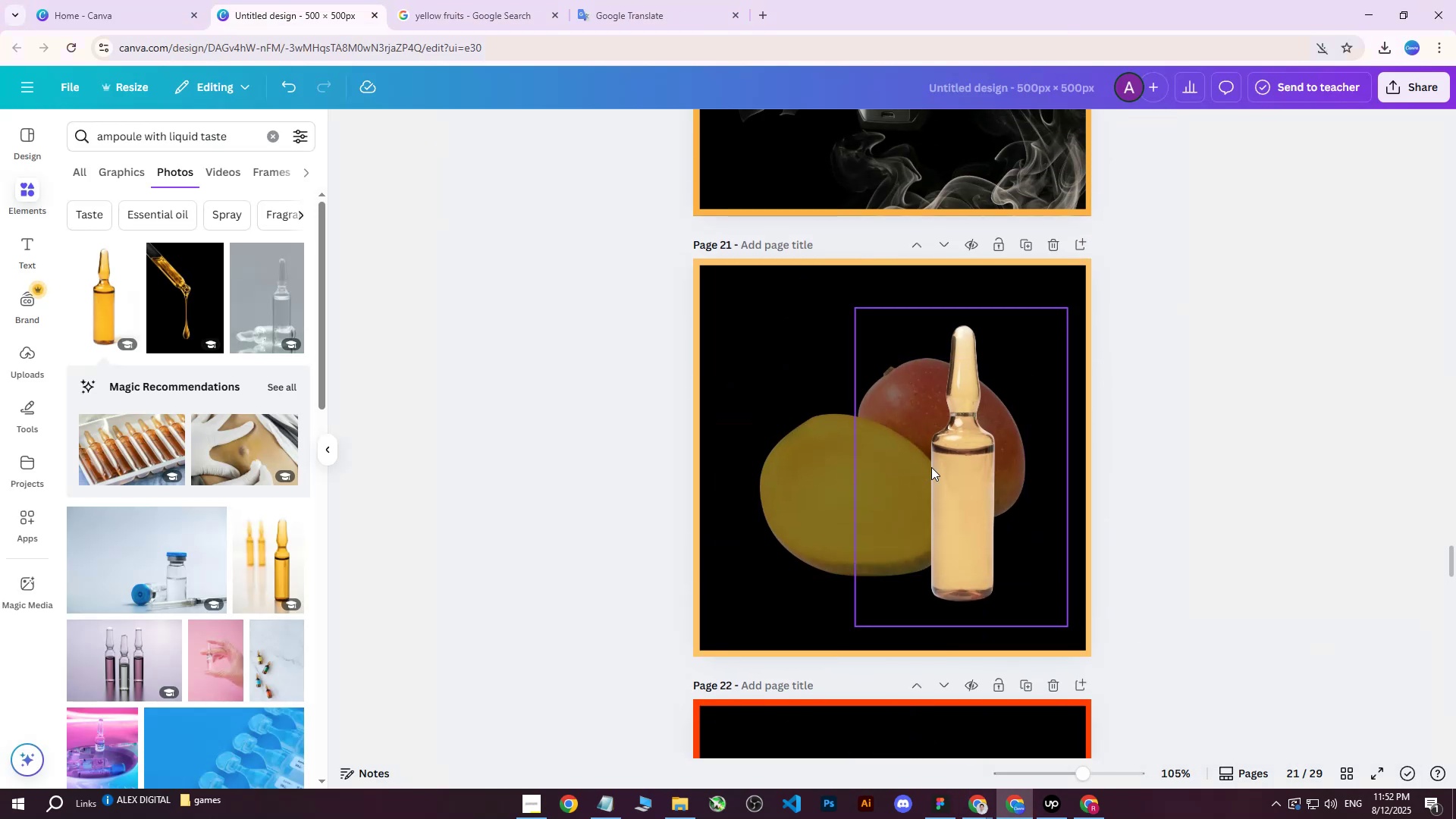 
scroll: coordinate [918, 497], scroll_direction: down, amount: 4.0
 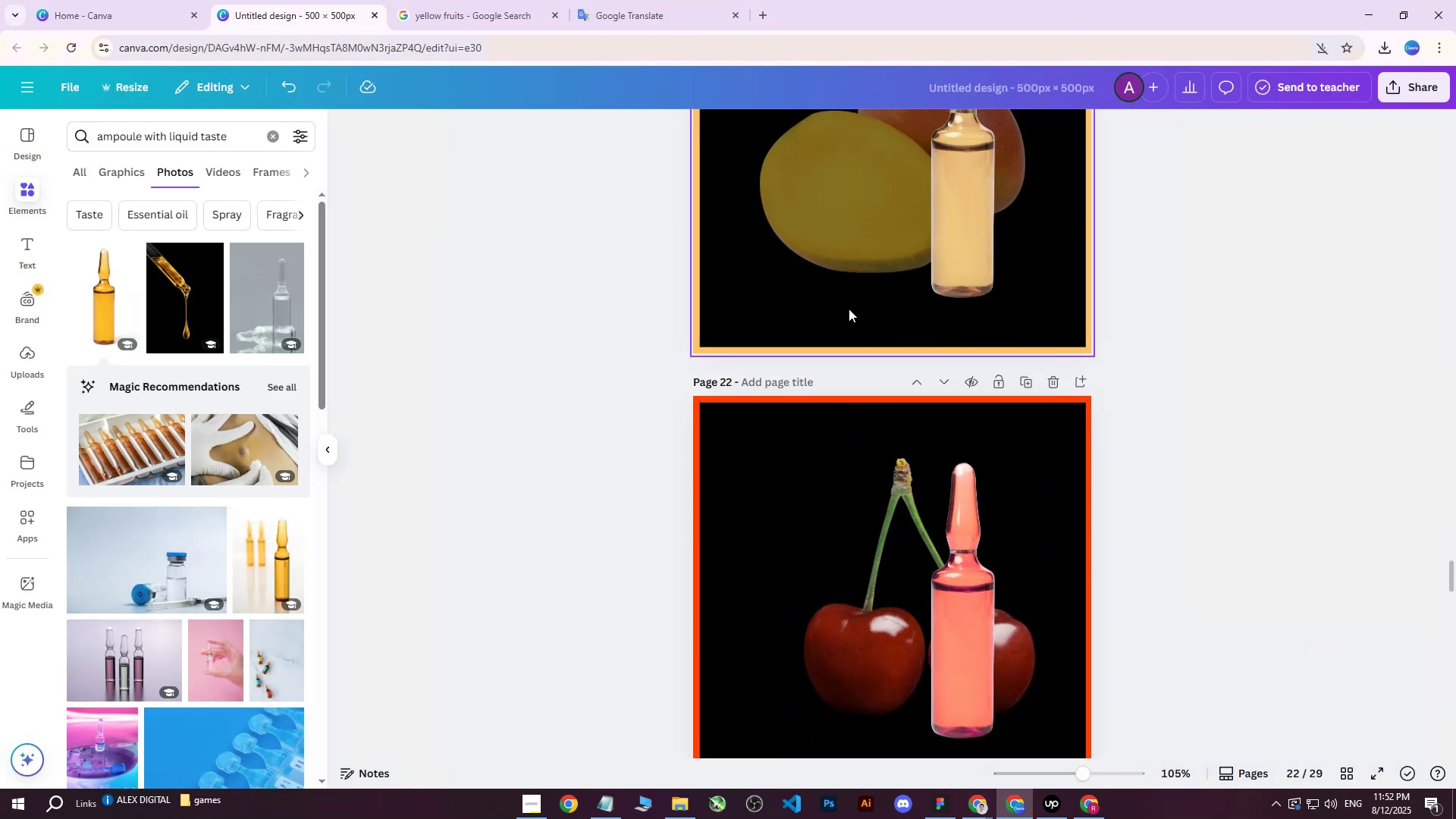 
left_click([844, 251])
 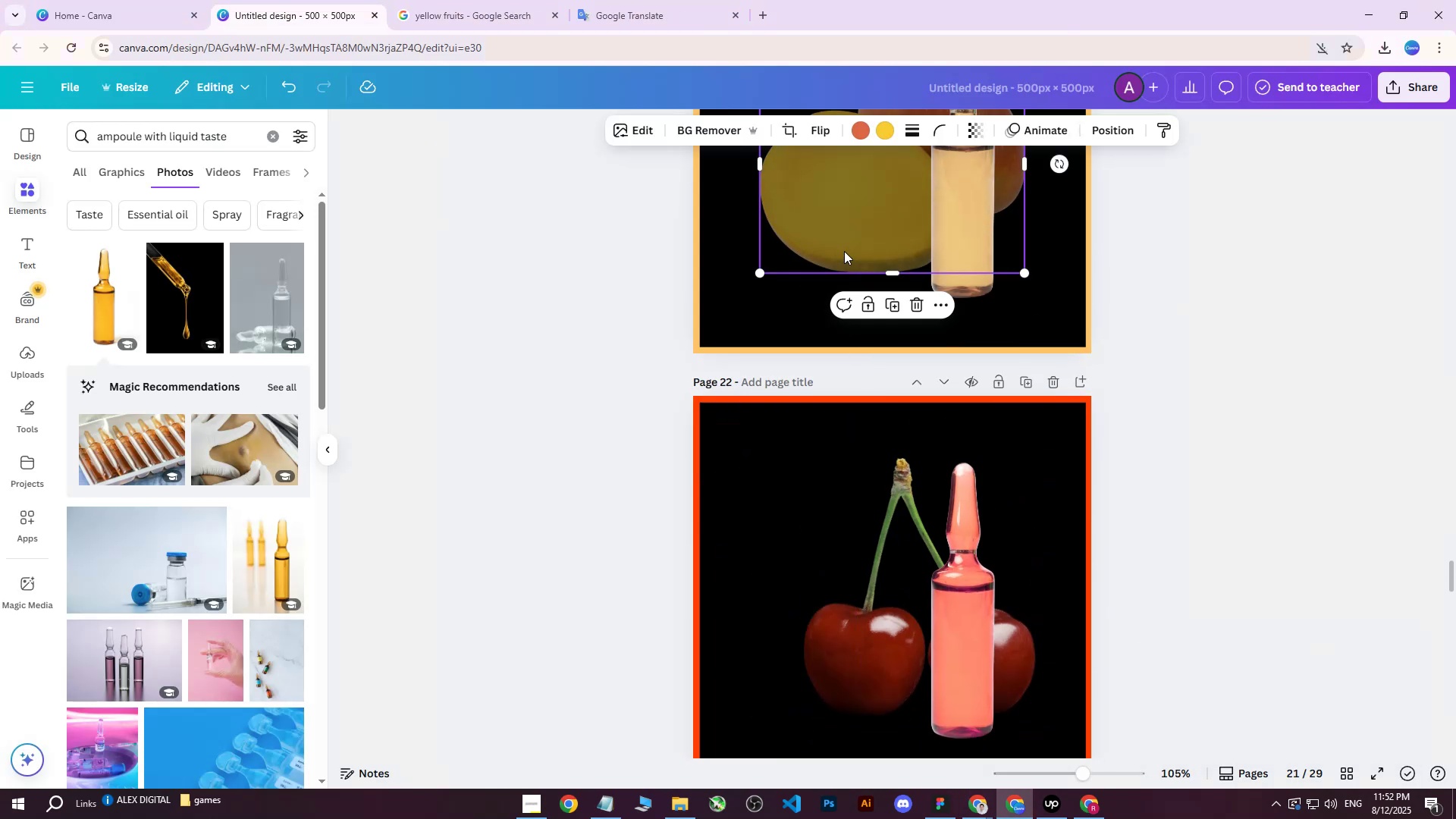 
right_click([844, 251])
 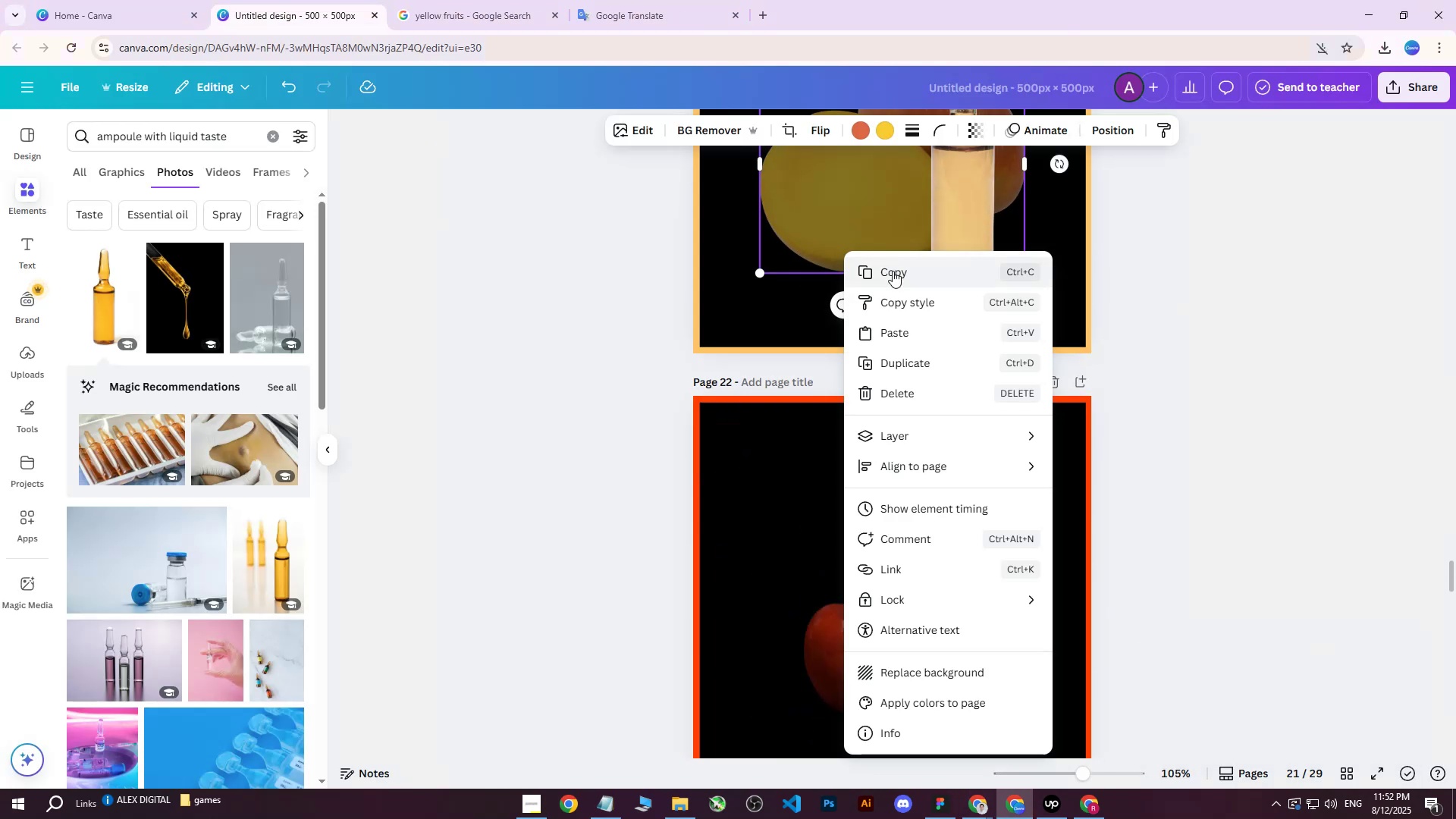 
left_click([895, 275])
 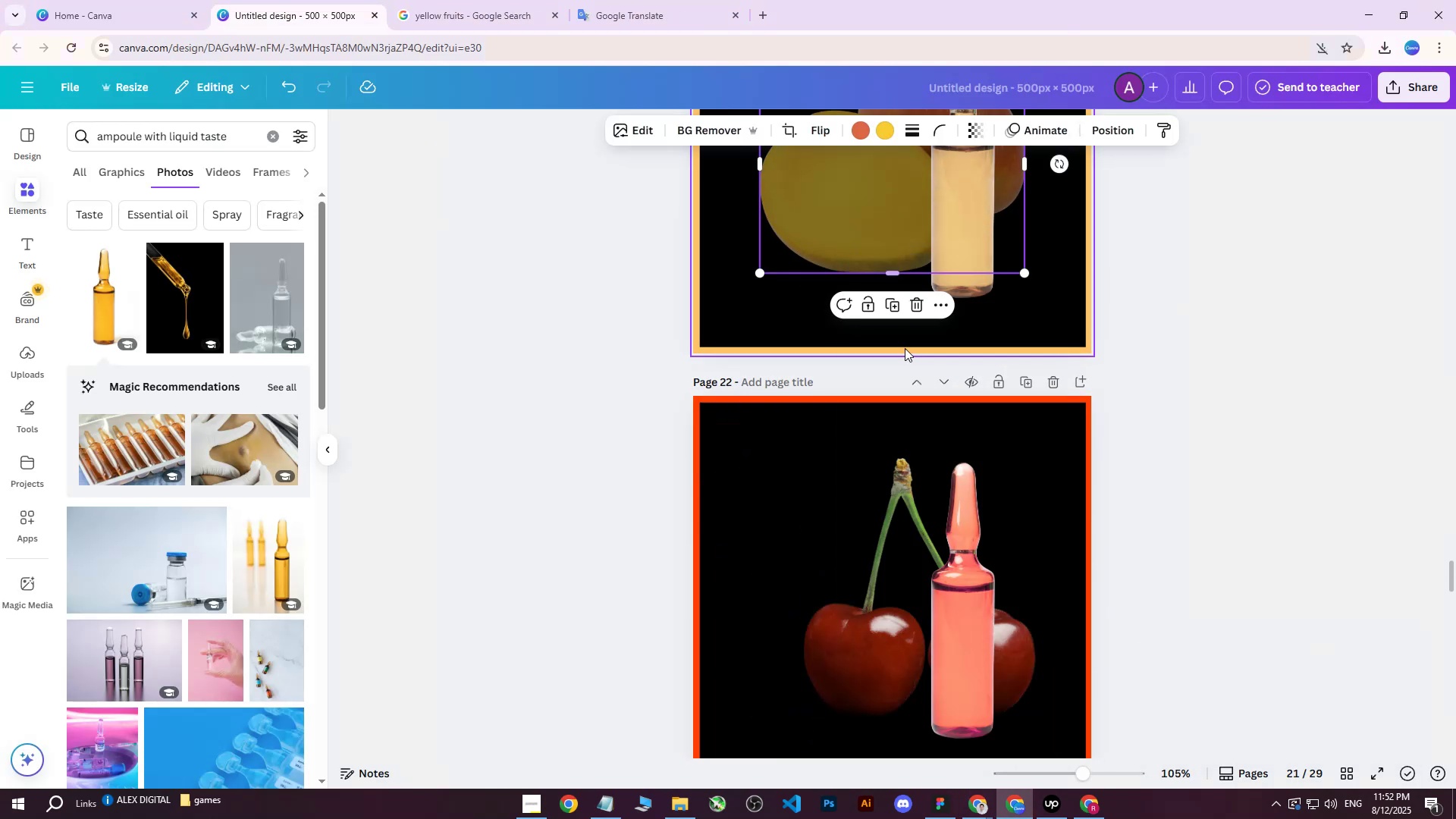 
scroll: coordinate [883, 501], scroll_direction: down, amount: 43.0
 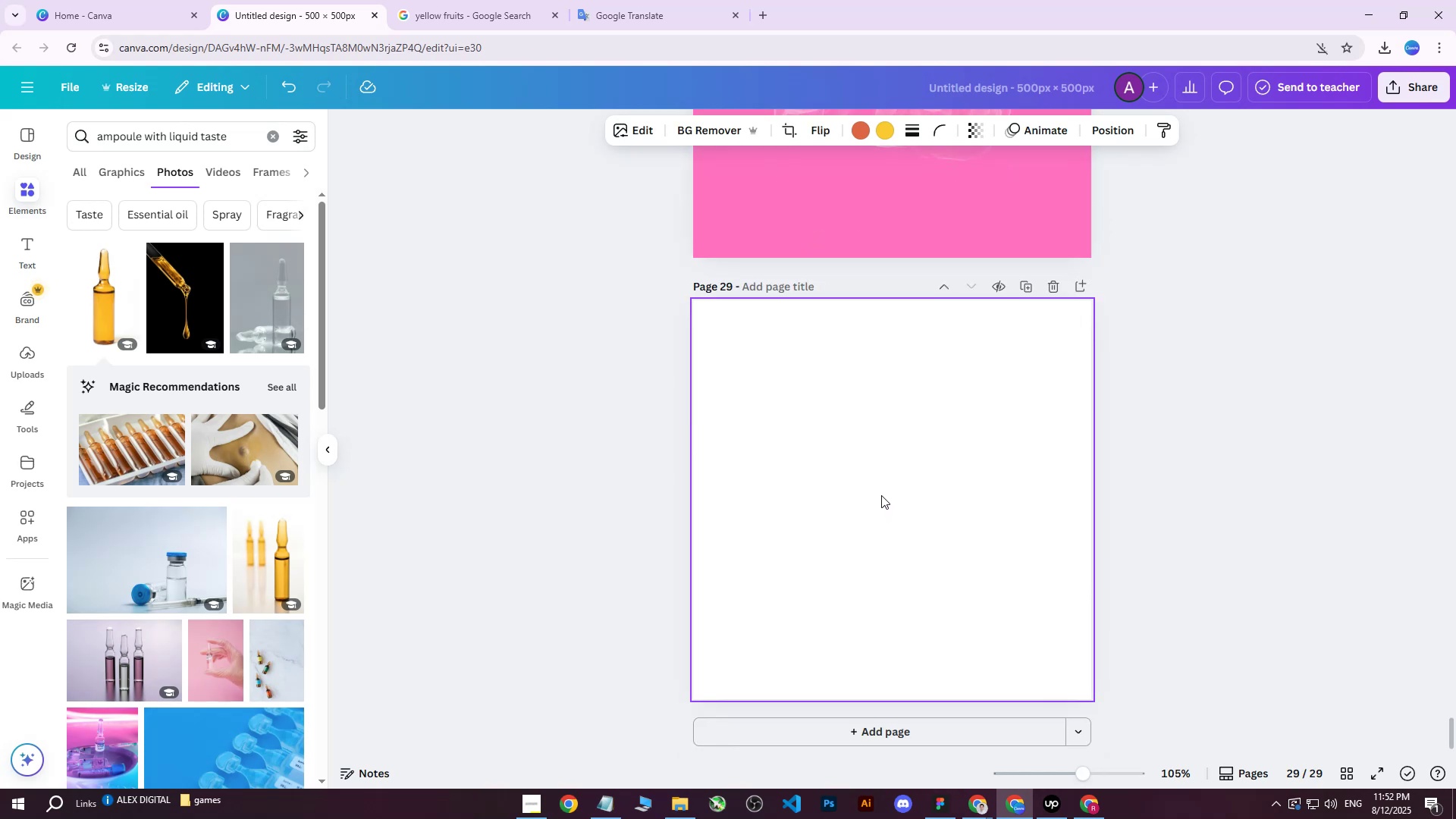 
left_click([881, 494])
 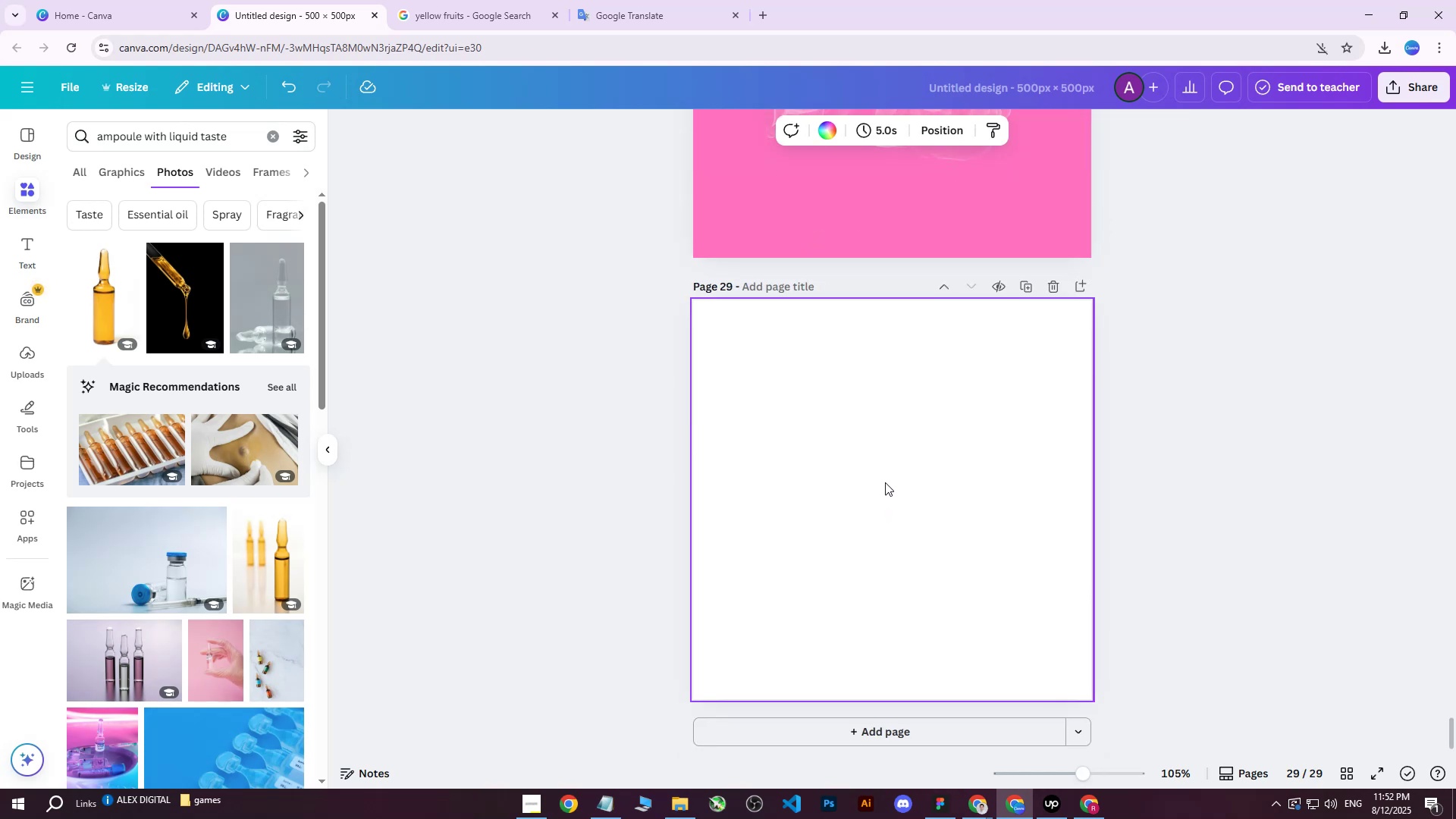 
scroll: coordinate [892, 479], scroll_direction: up, amount: 7.0
 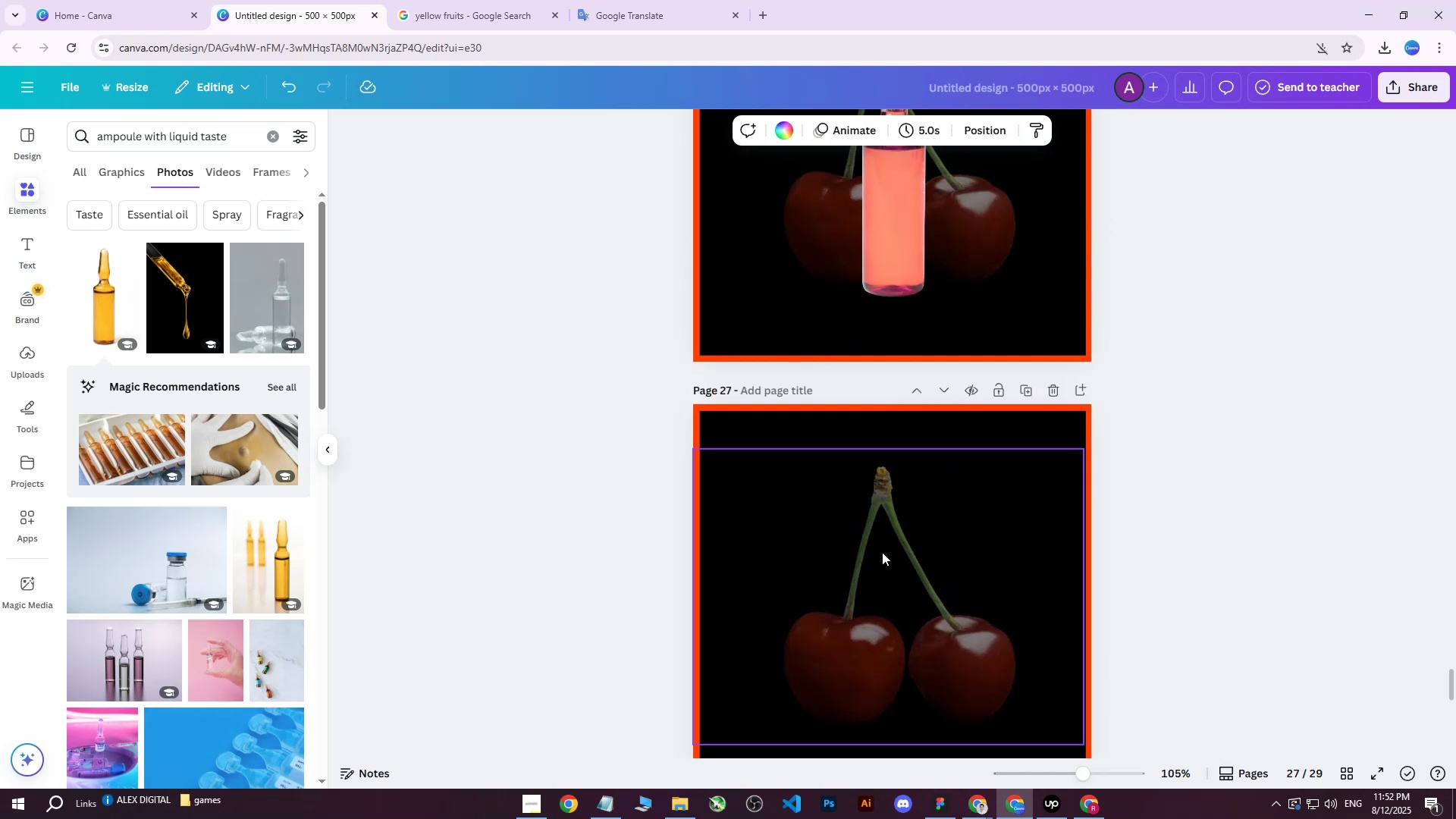 
left_click([882, 552])
 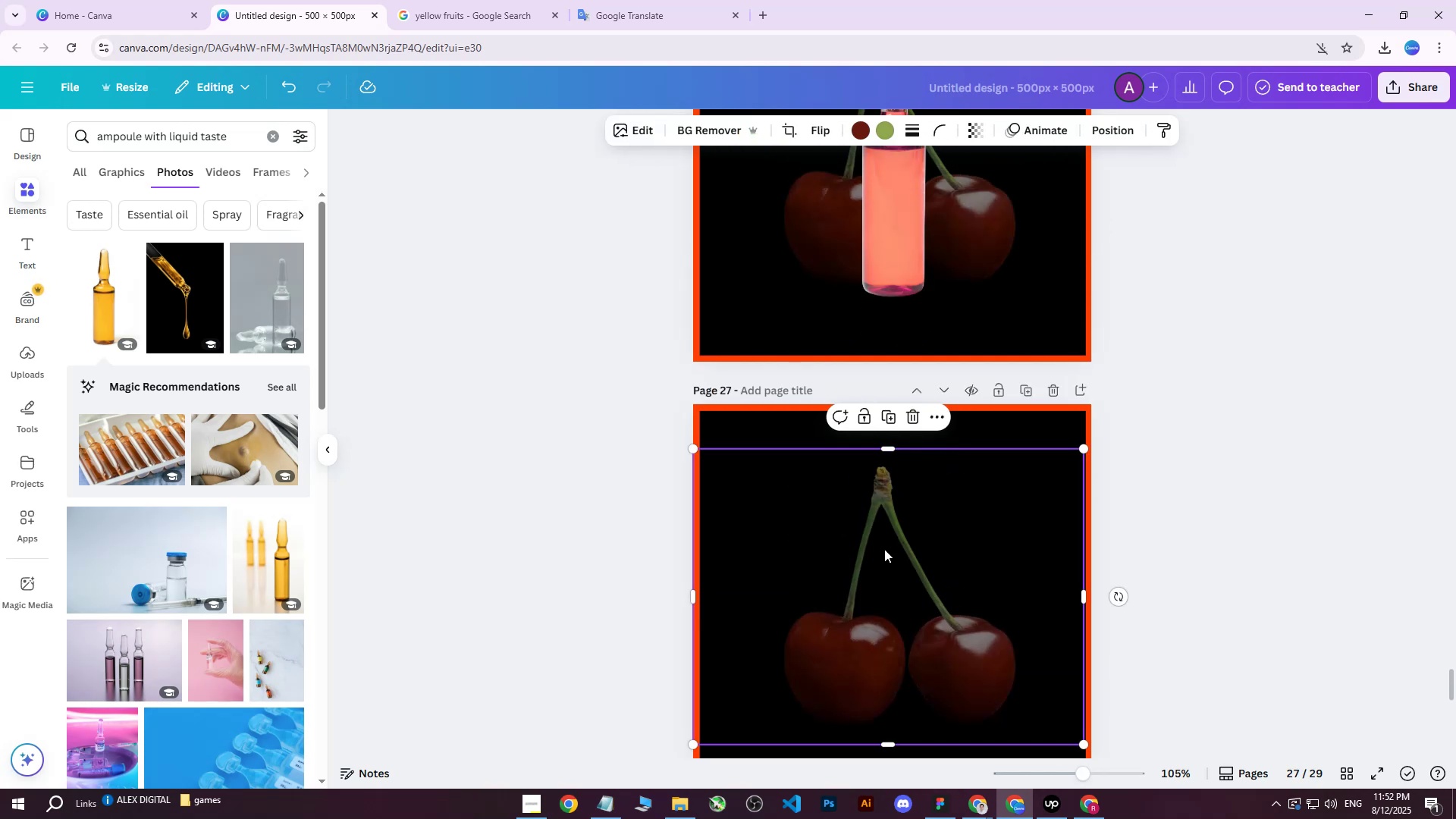 
key(Control+Z)
 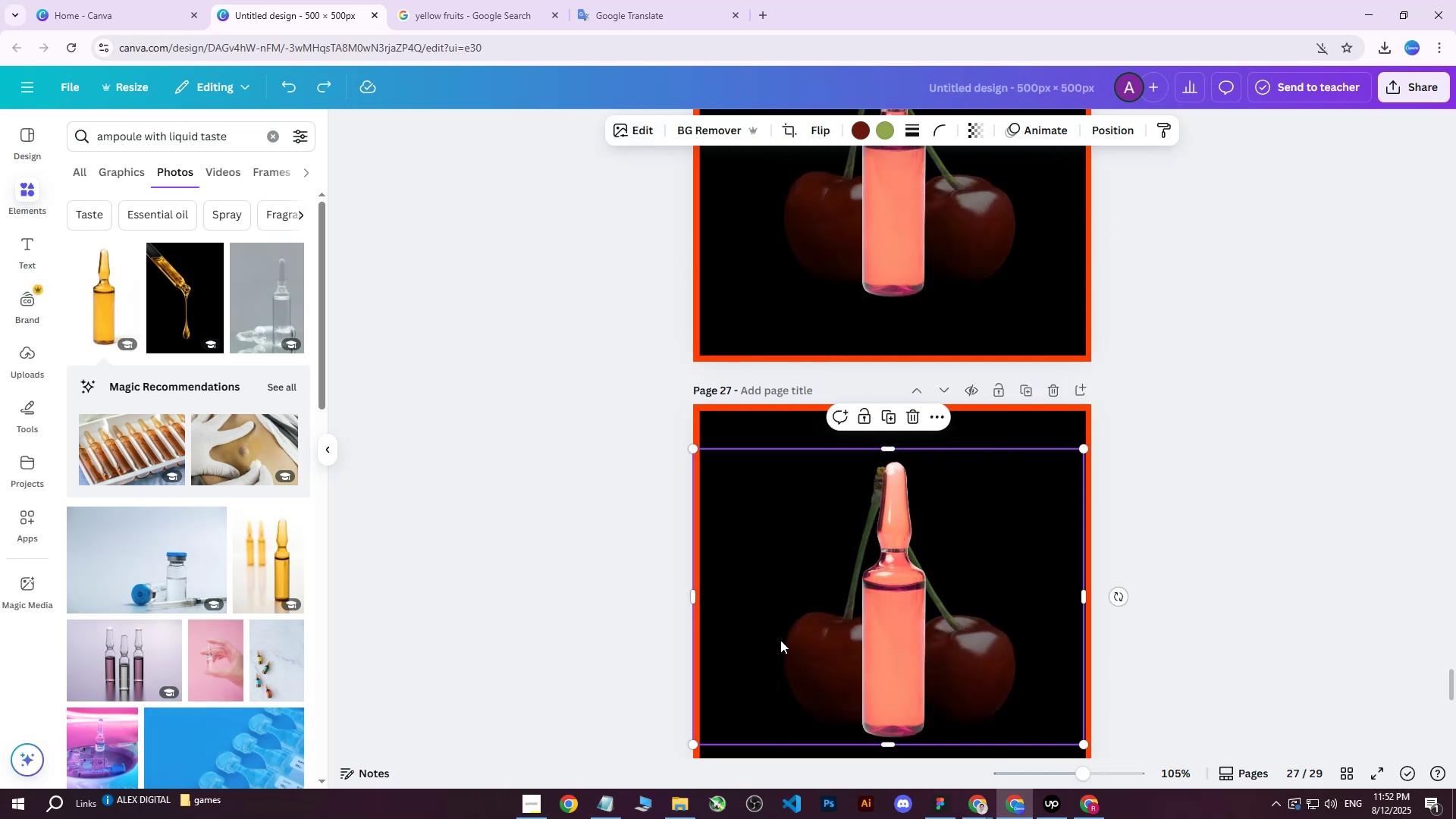 
left_click([773, 642])
 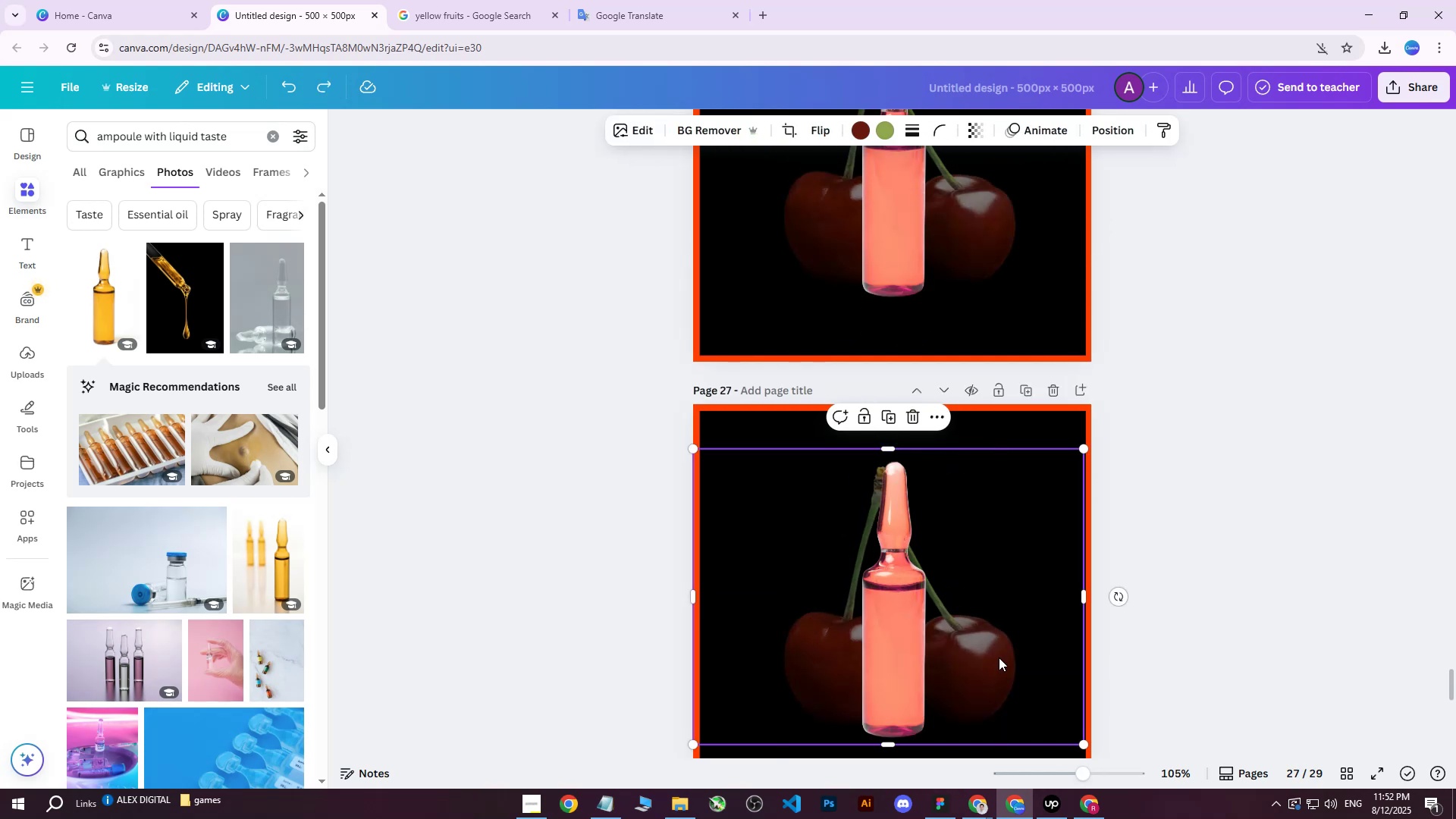 
right_click([966, 654])
 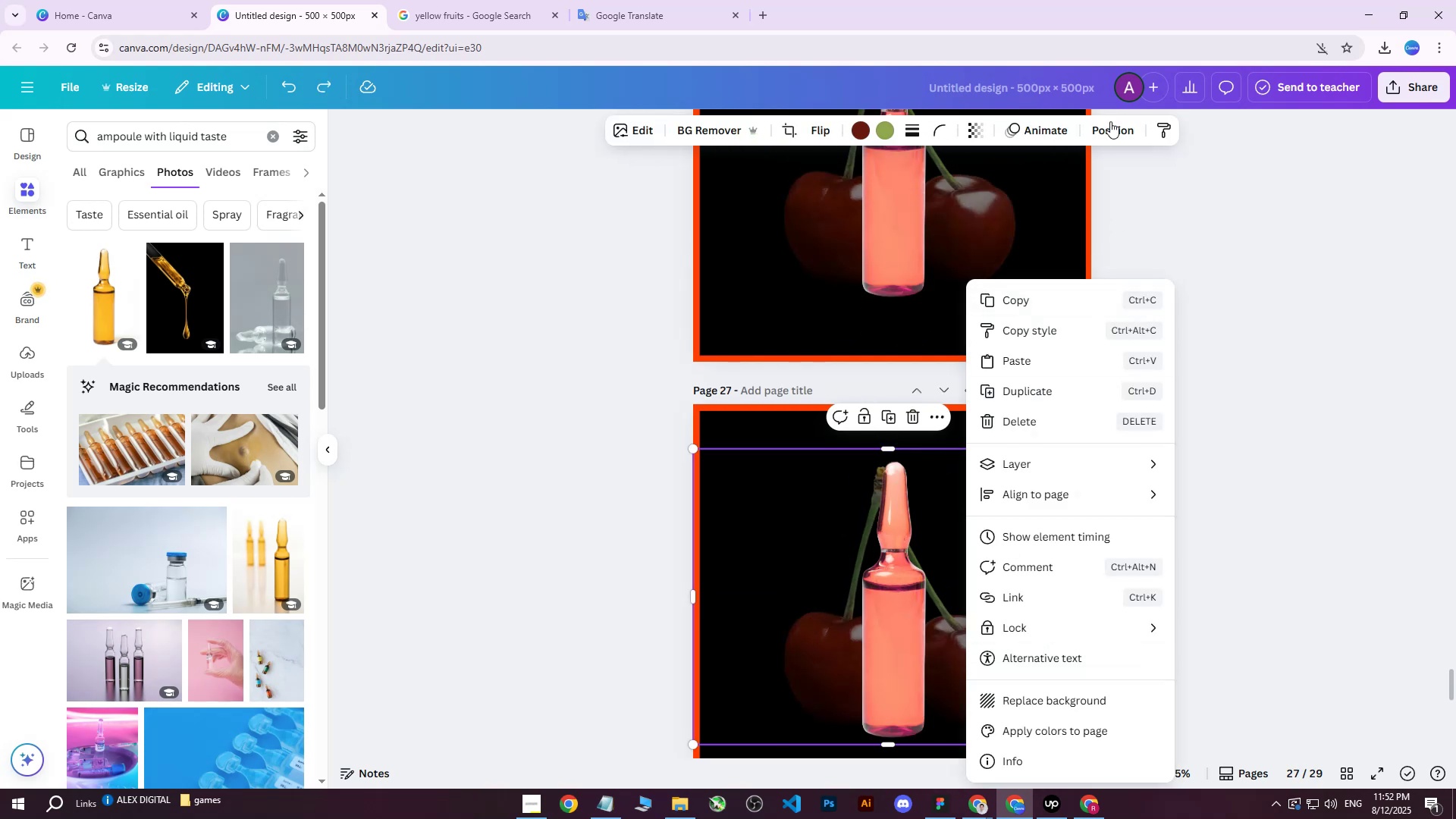 
double_click([1108, 124])
 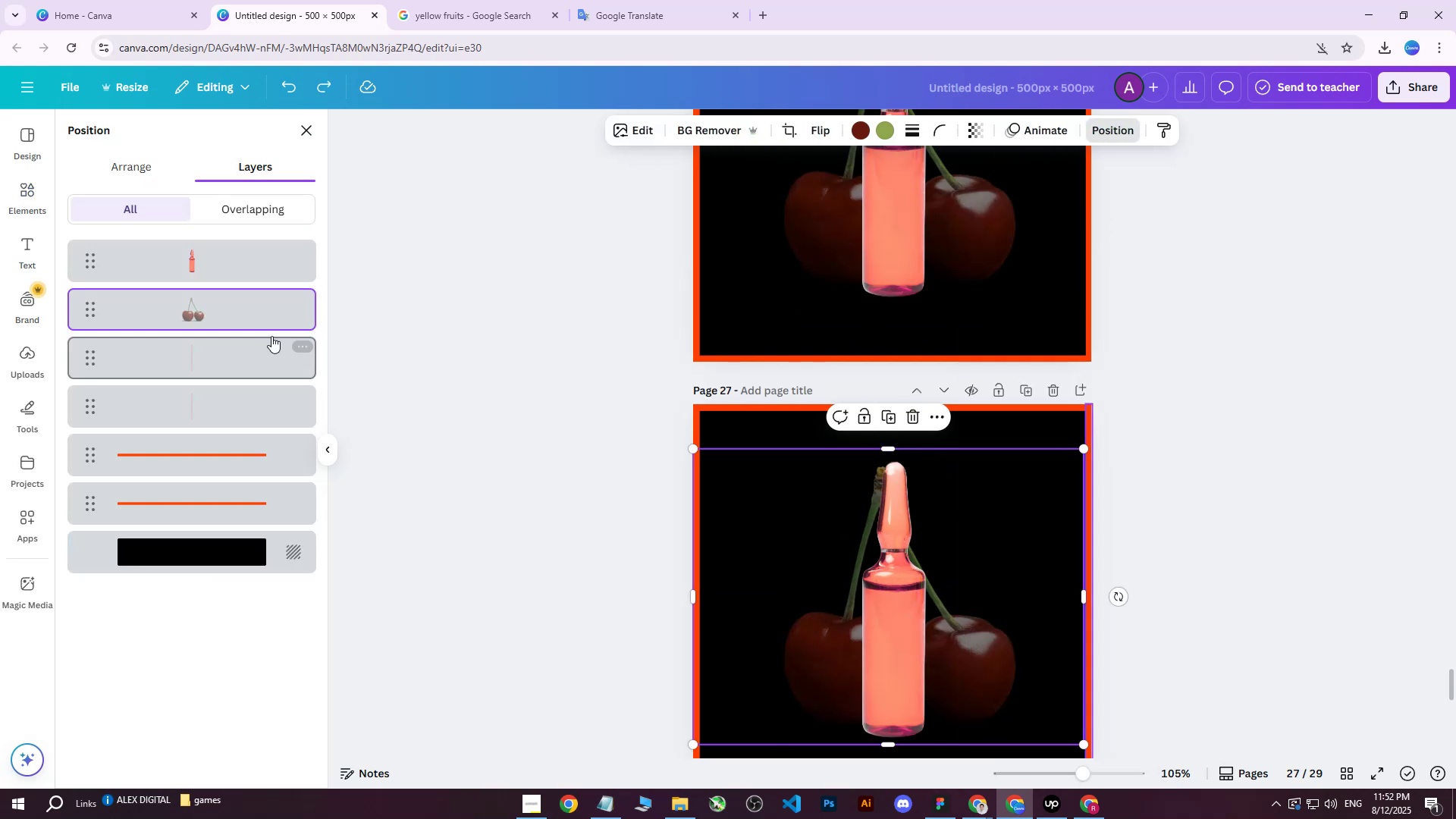 
left_click([215, 310])
 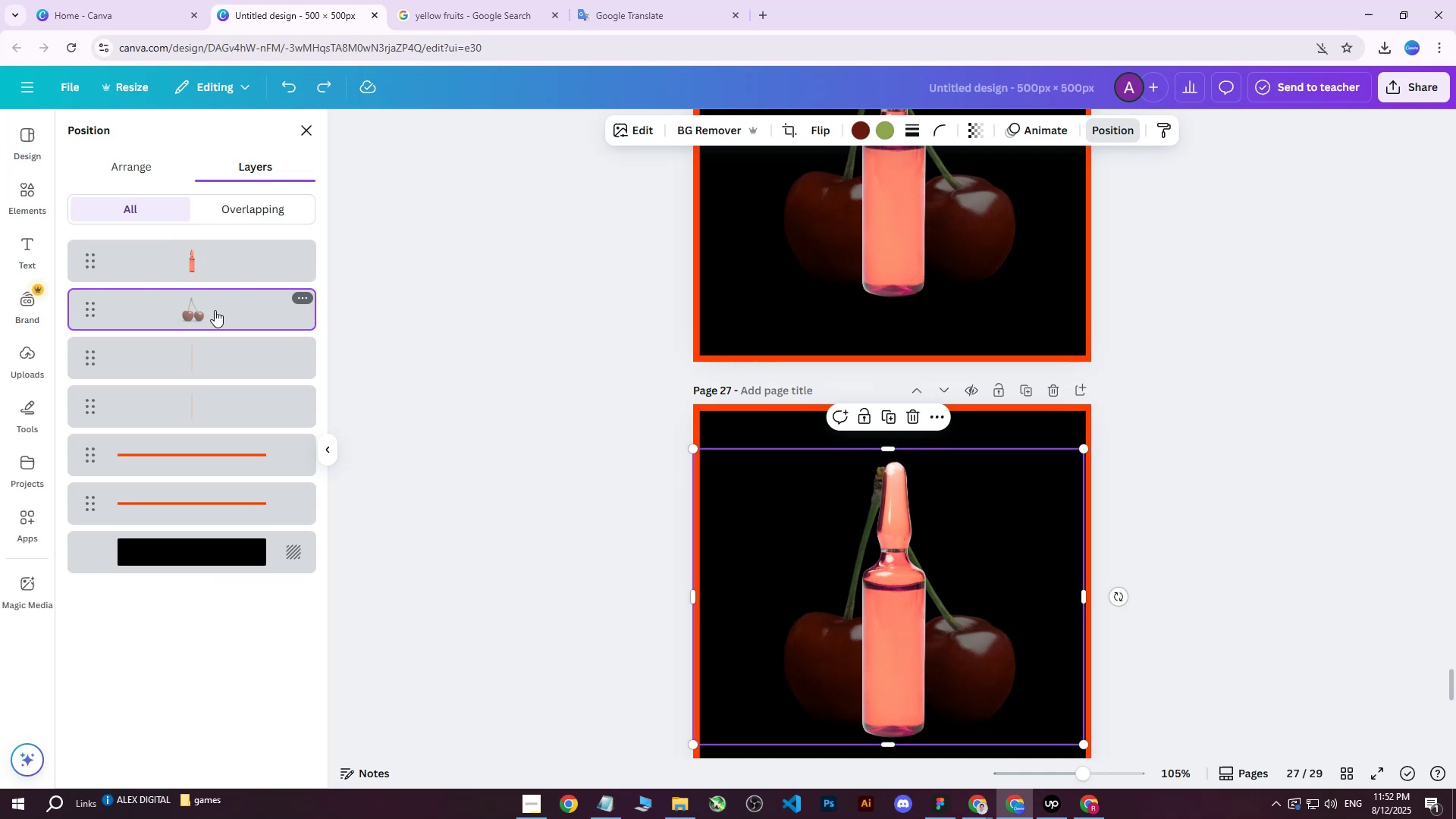 
key(Delete)
 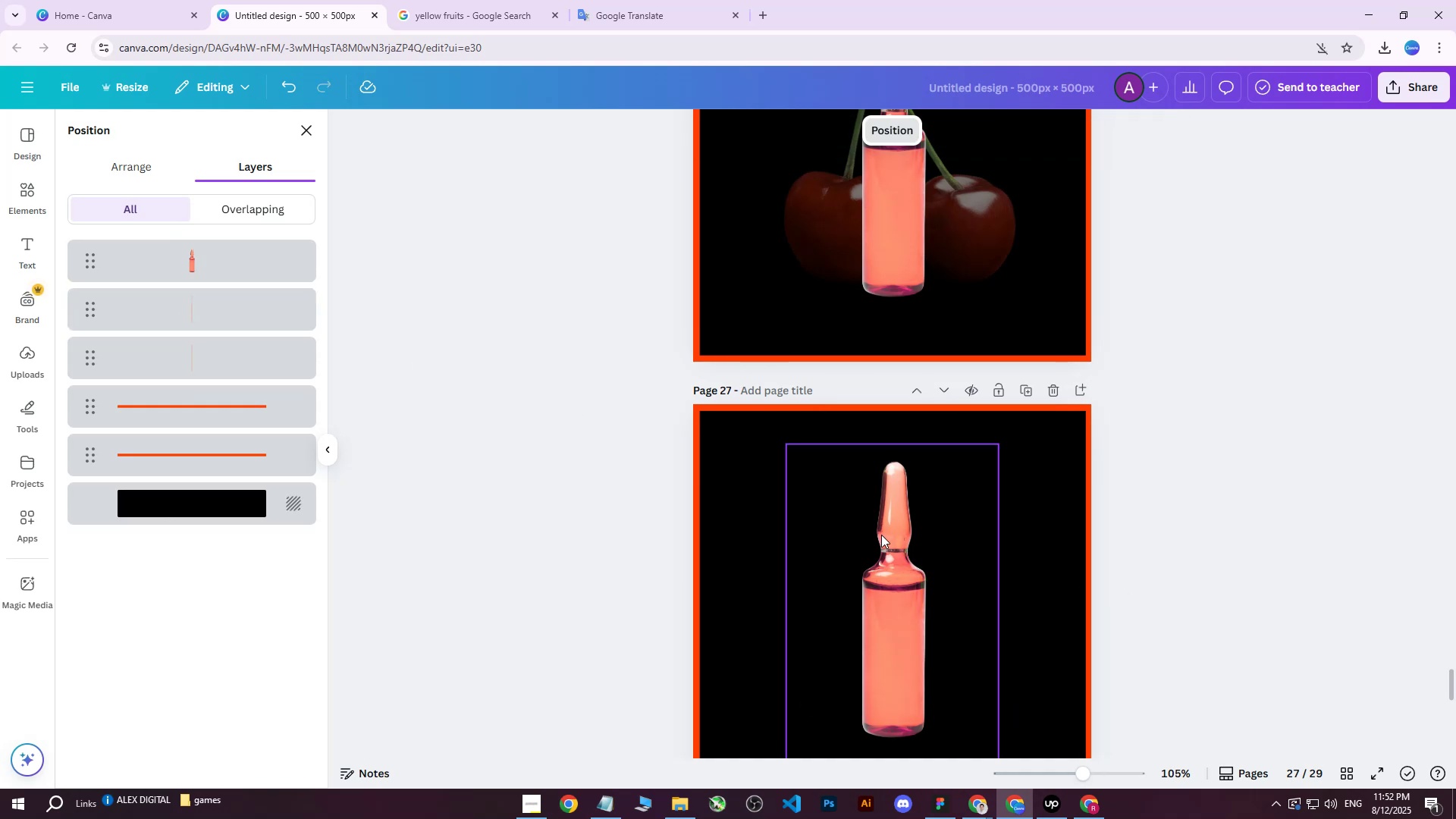 
key(Control+ControlLeft)
 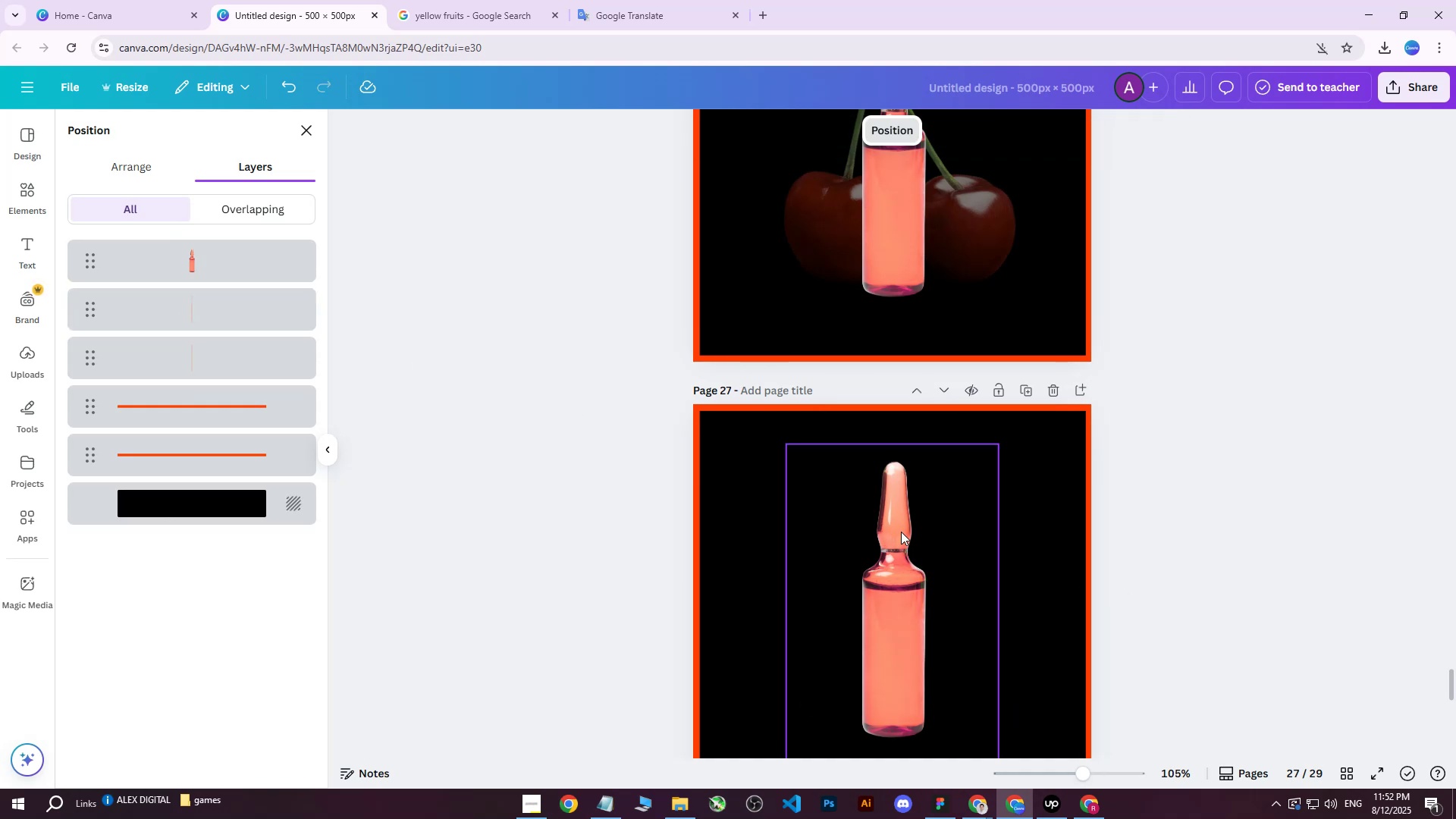 
key(Control+V)
 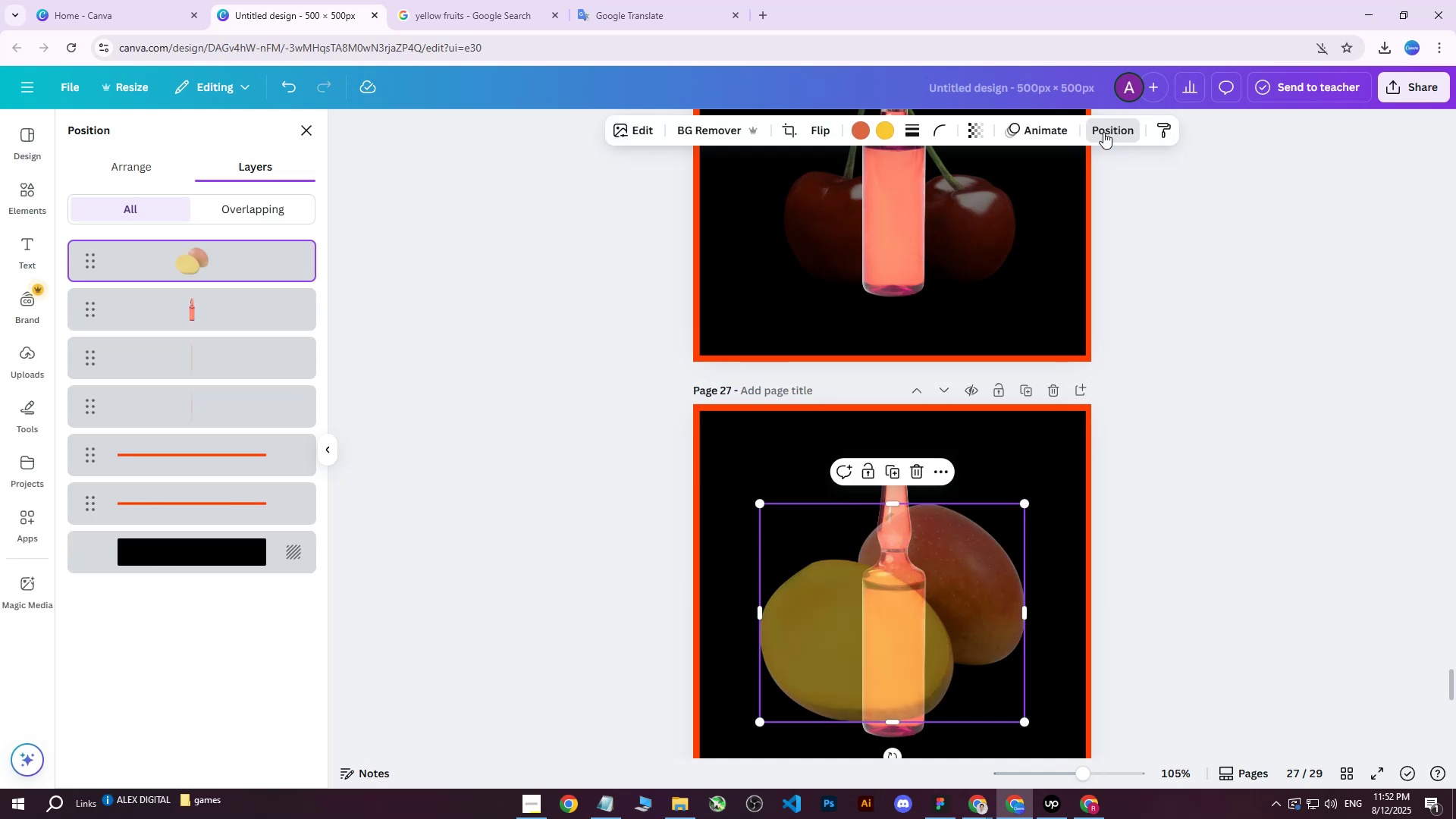 
scroll: coordinate [918, 442], scroll_direction: down, amount: 2.0
 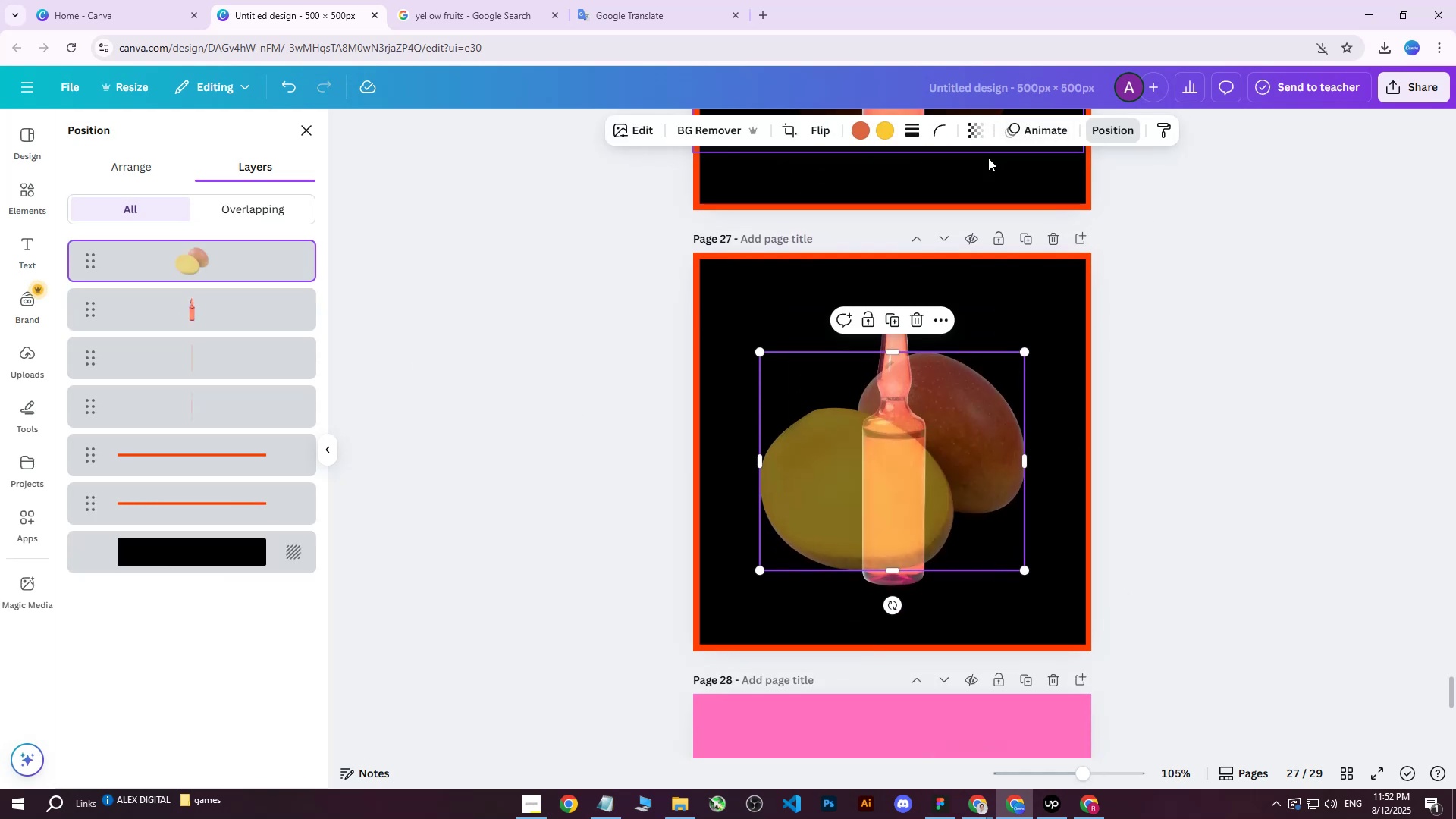 
left_click_drag(start_coordinate=[198, 264], to_coordinate=[209, 327])
 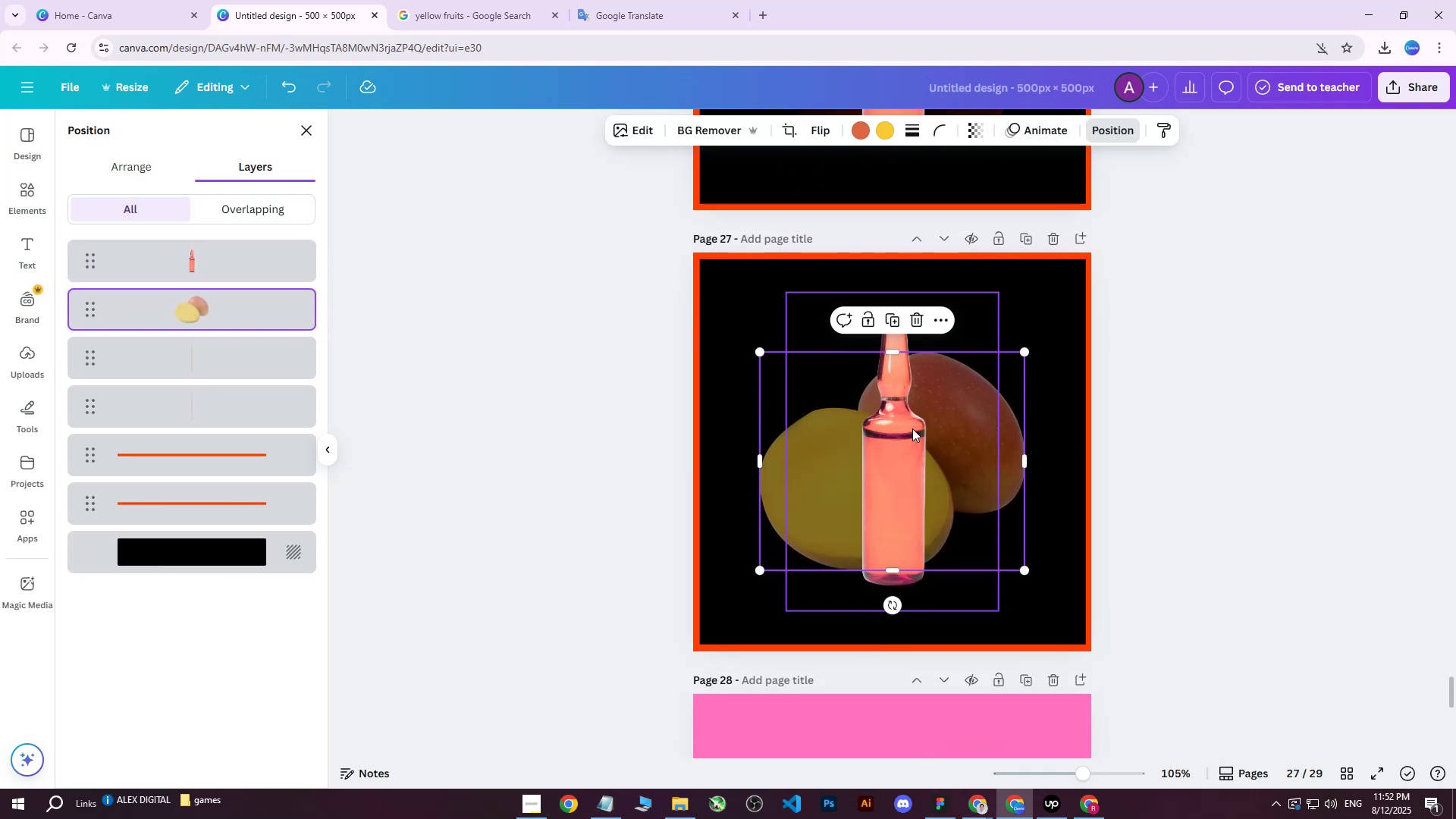 
left_click([908, 435])
 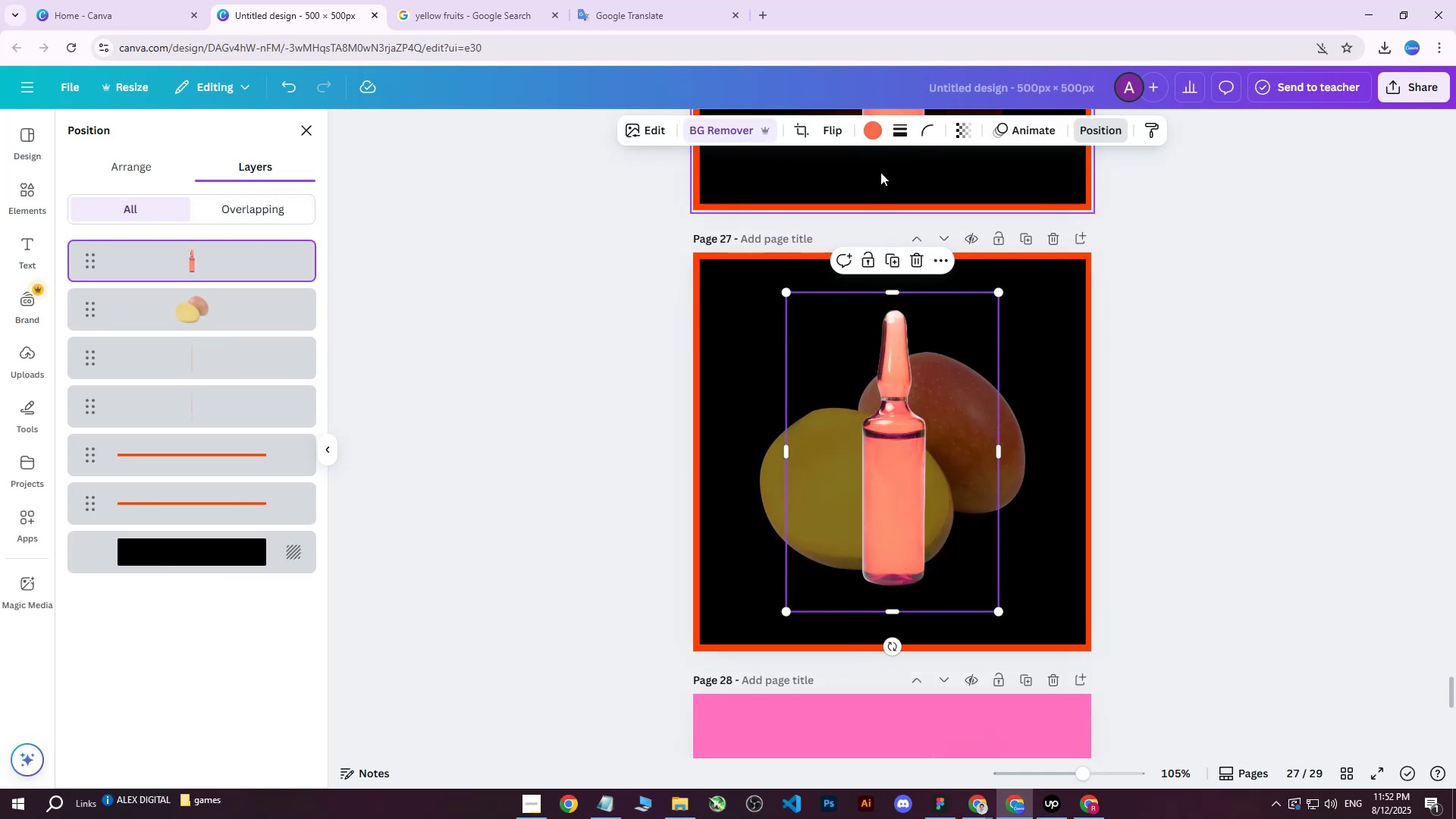 
left_click([876, 120])
 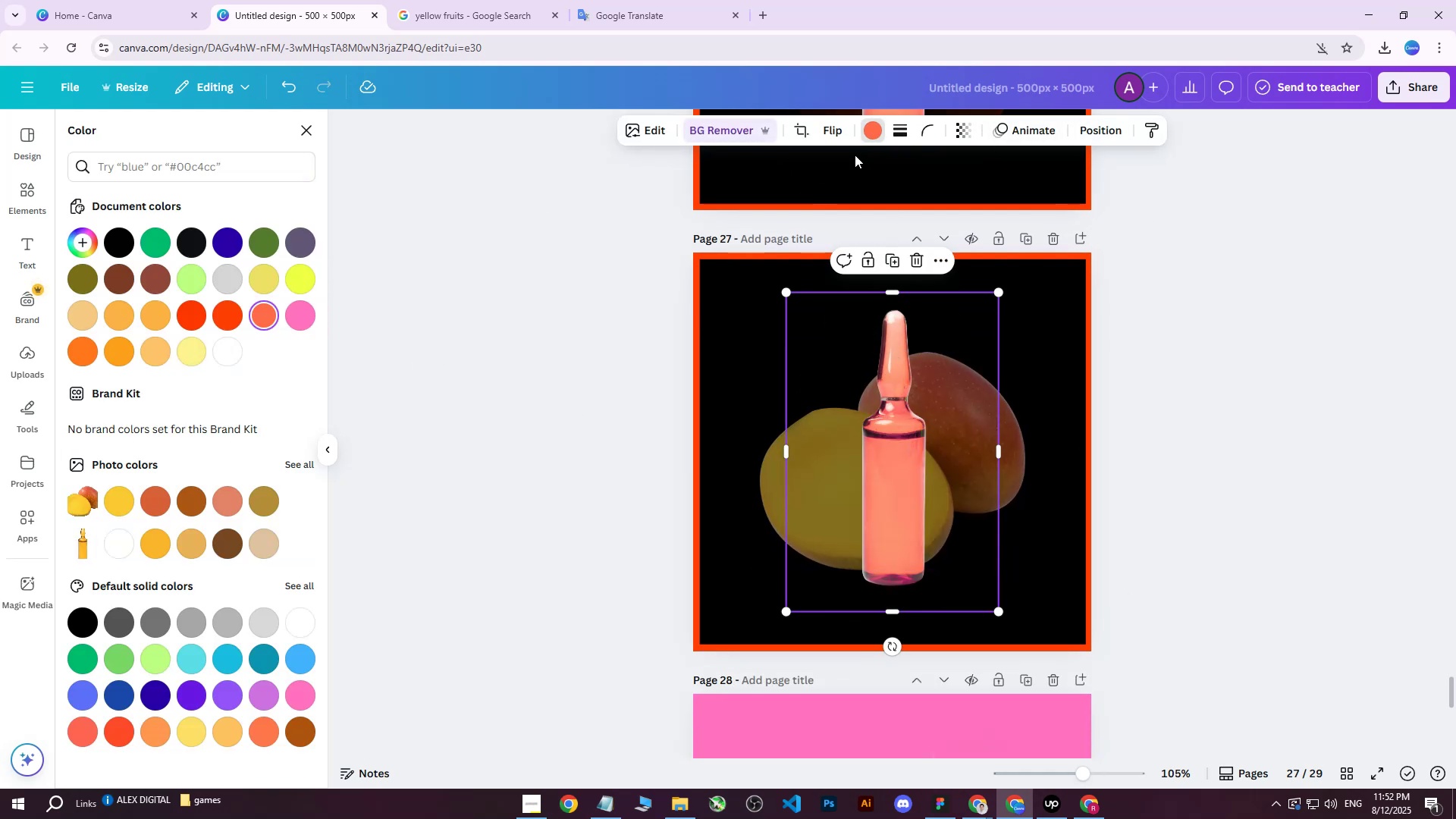 
scroll: coordinate [711, 406], scroll_direction: up, amount: 18.0
 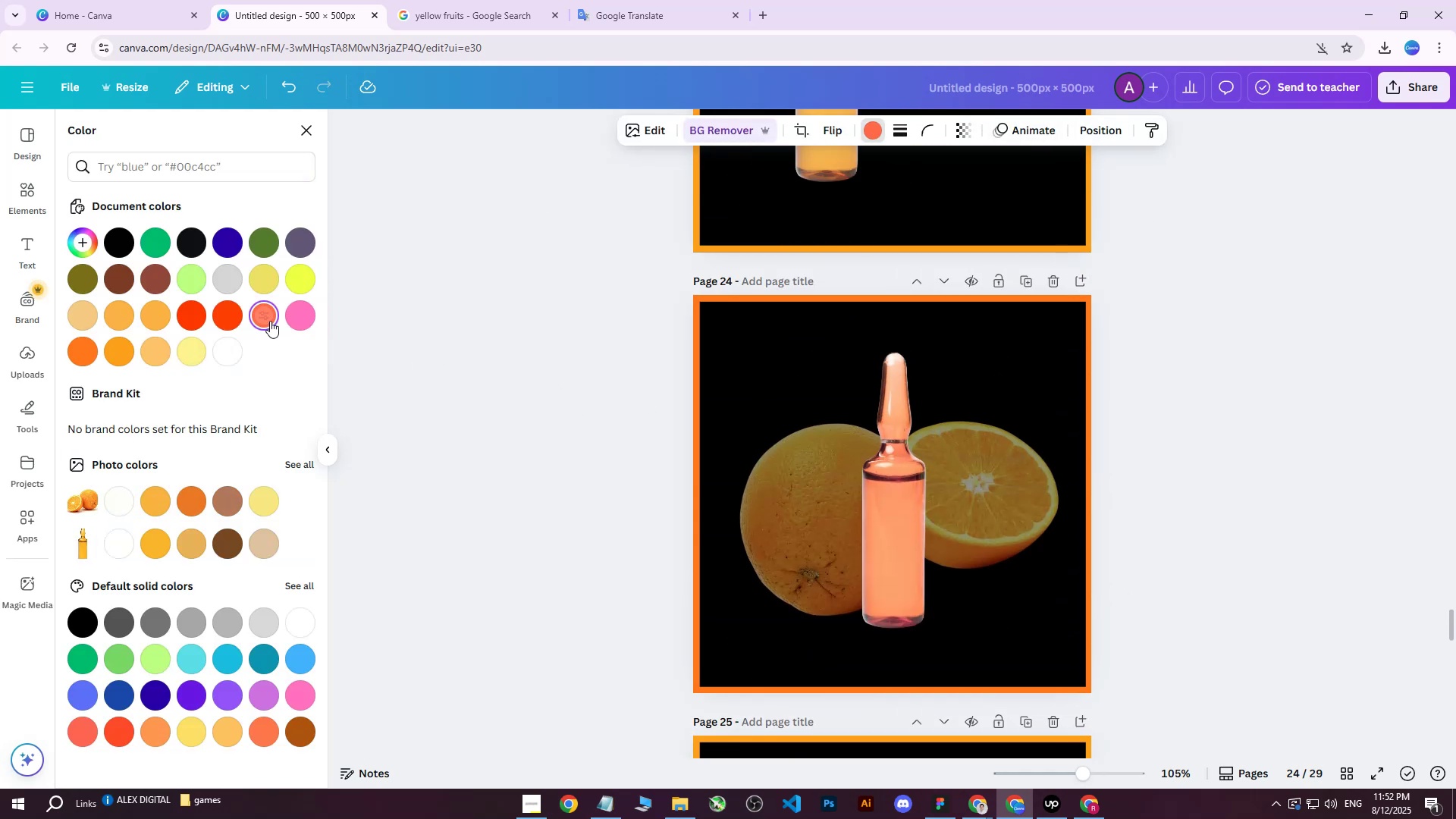 
left_click([265, 313])
 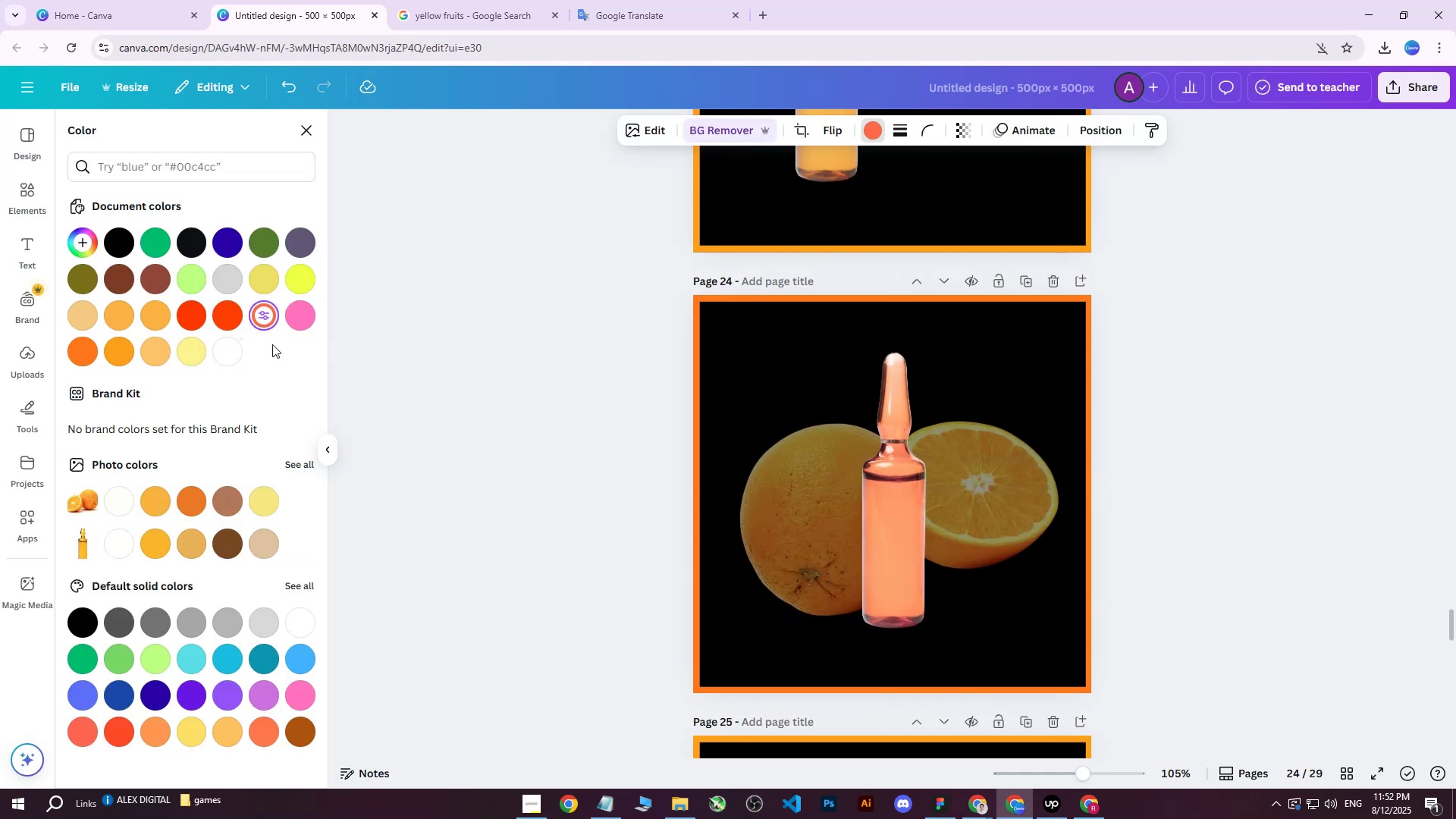 
left_click([265, 314])
 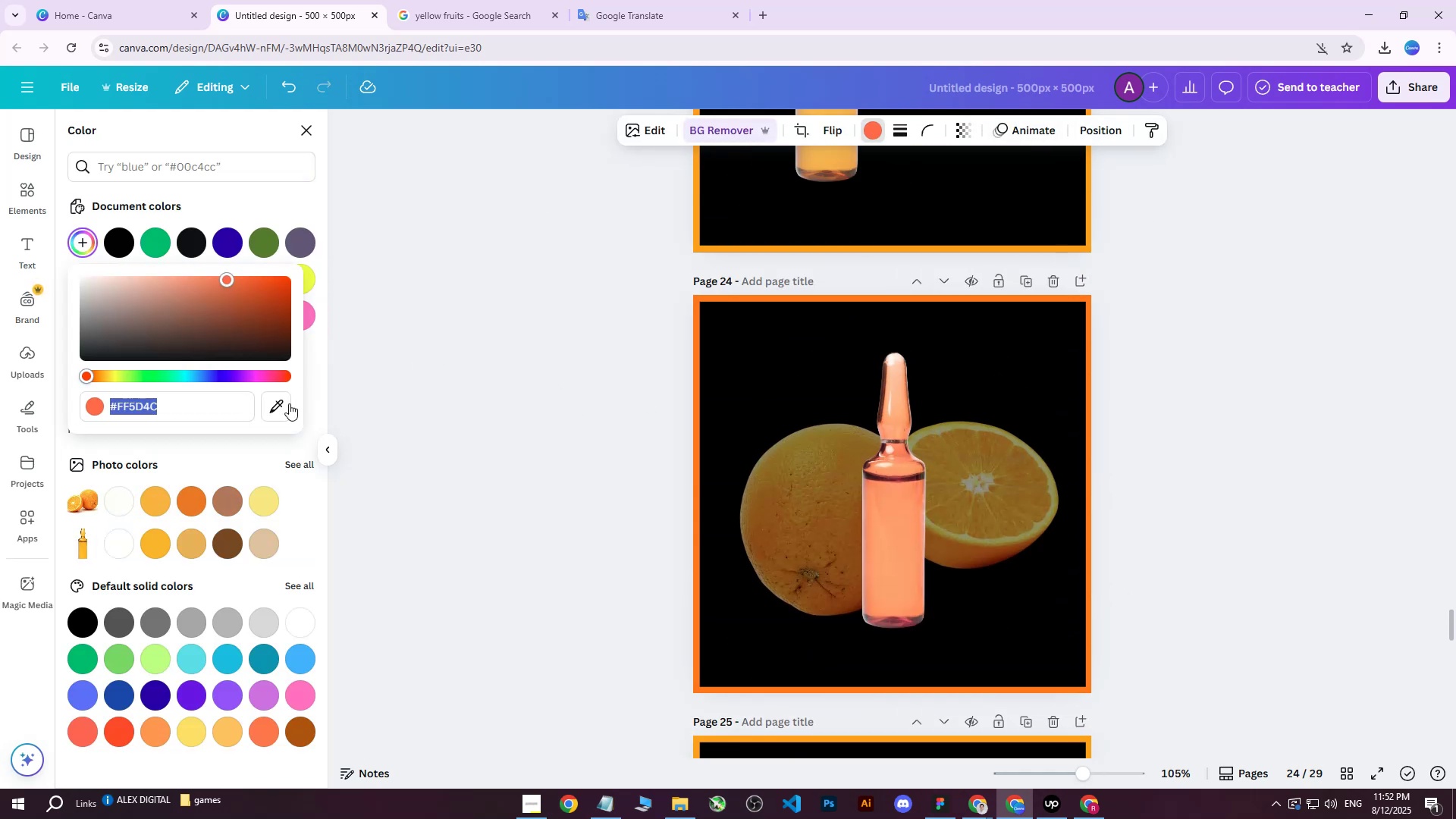 
double_click([281, 404])
 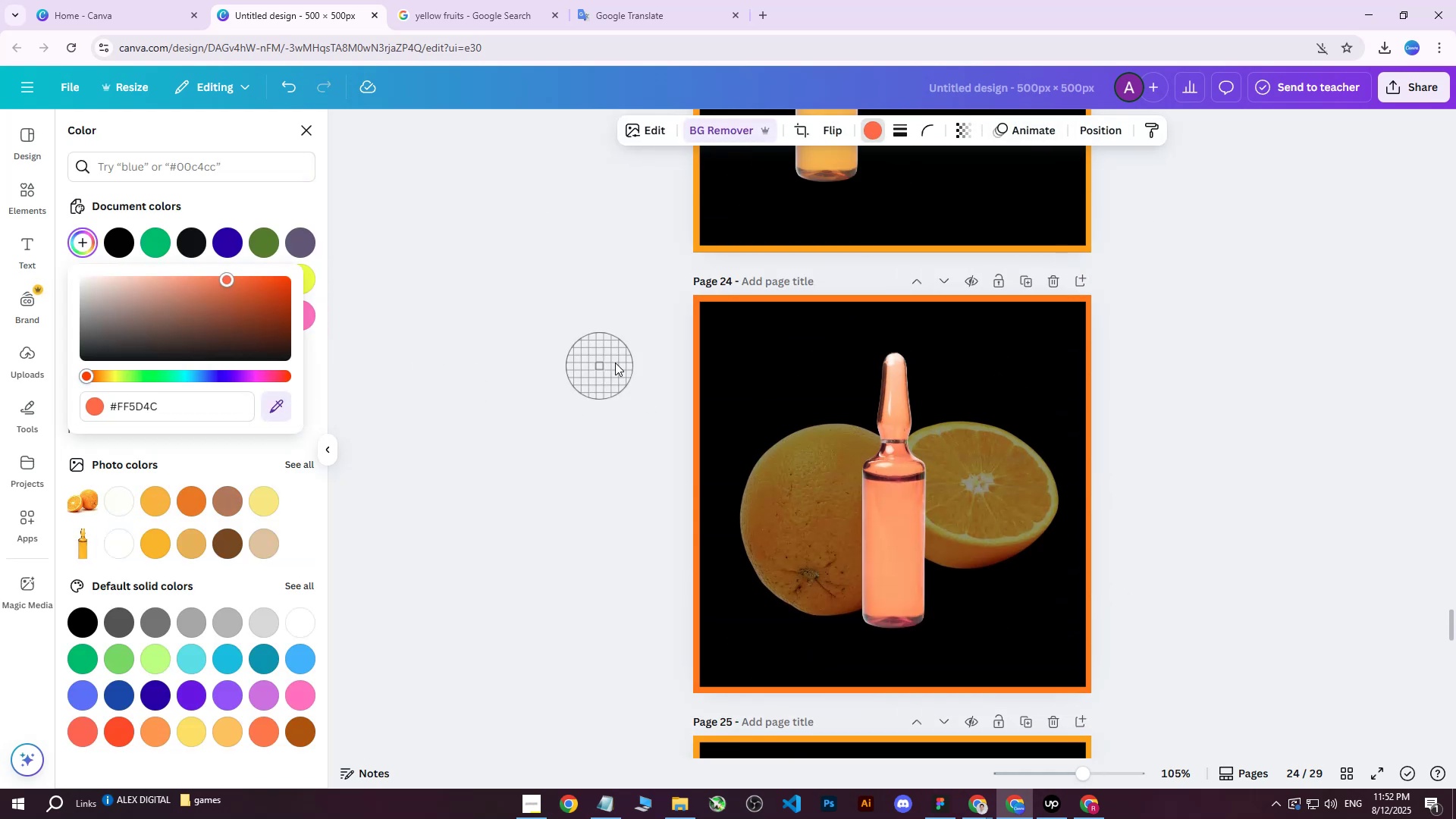 
scroll: coordinate [758, 278], scroll_direction: up, amount: 19.0
 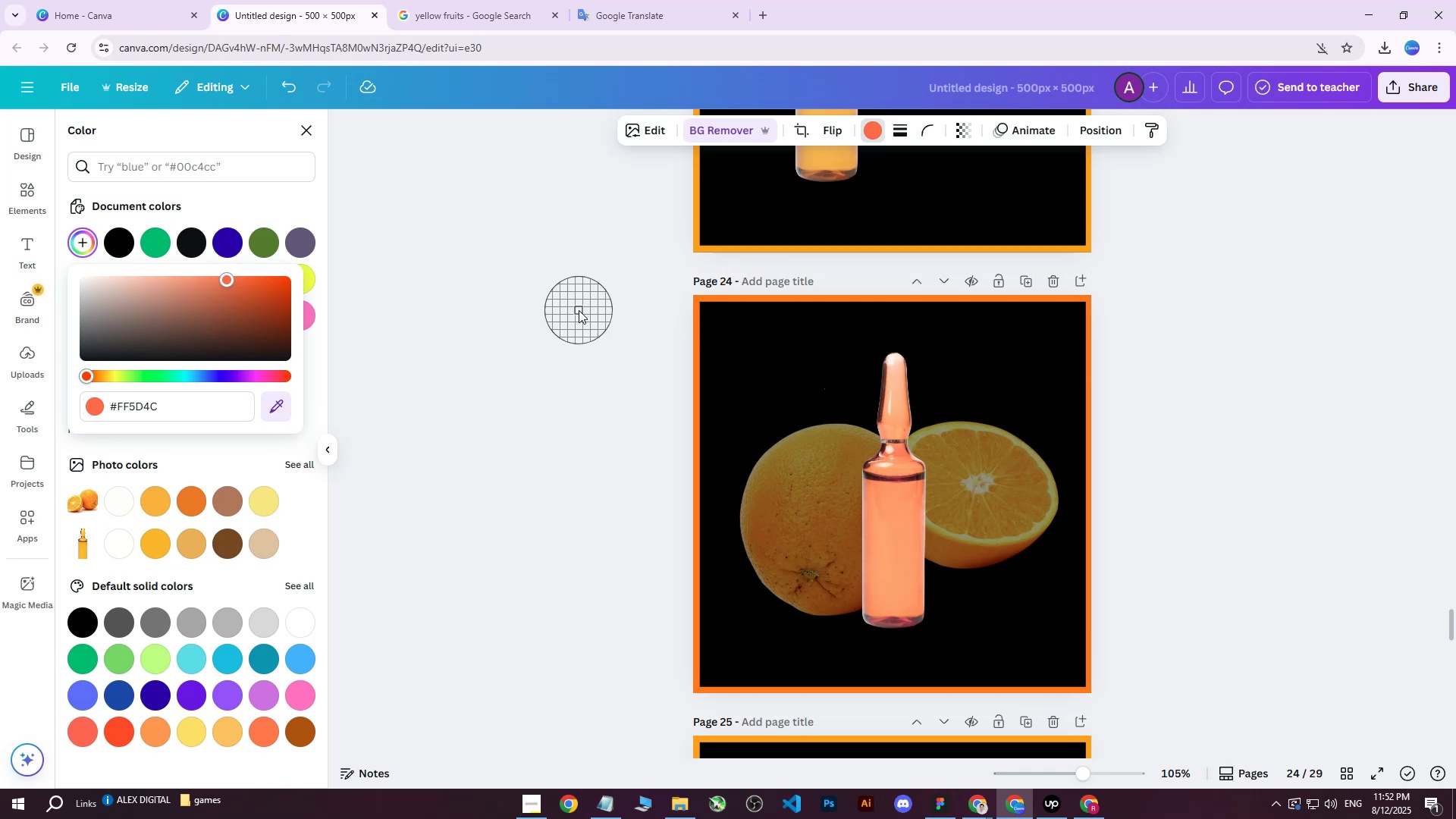 
key(Escape)
 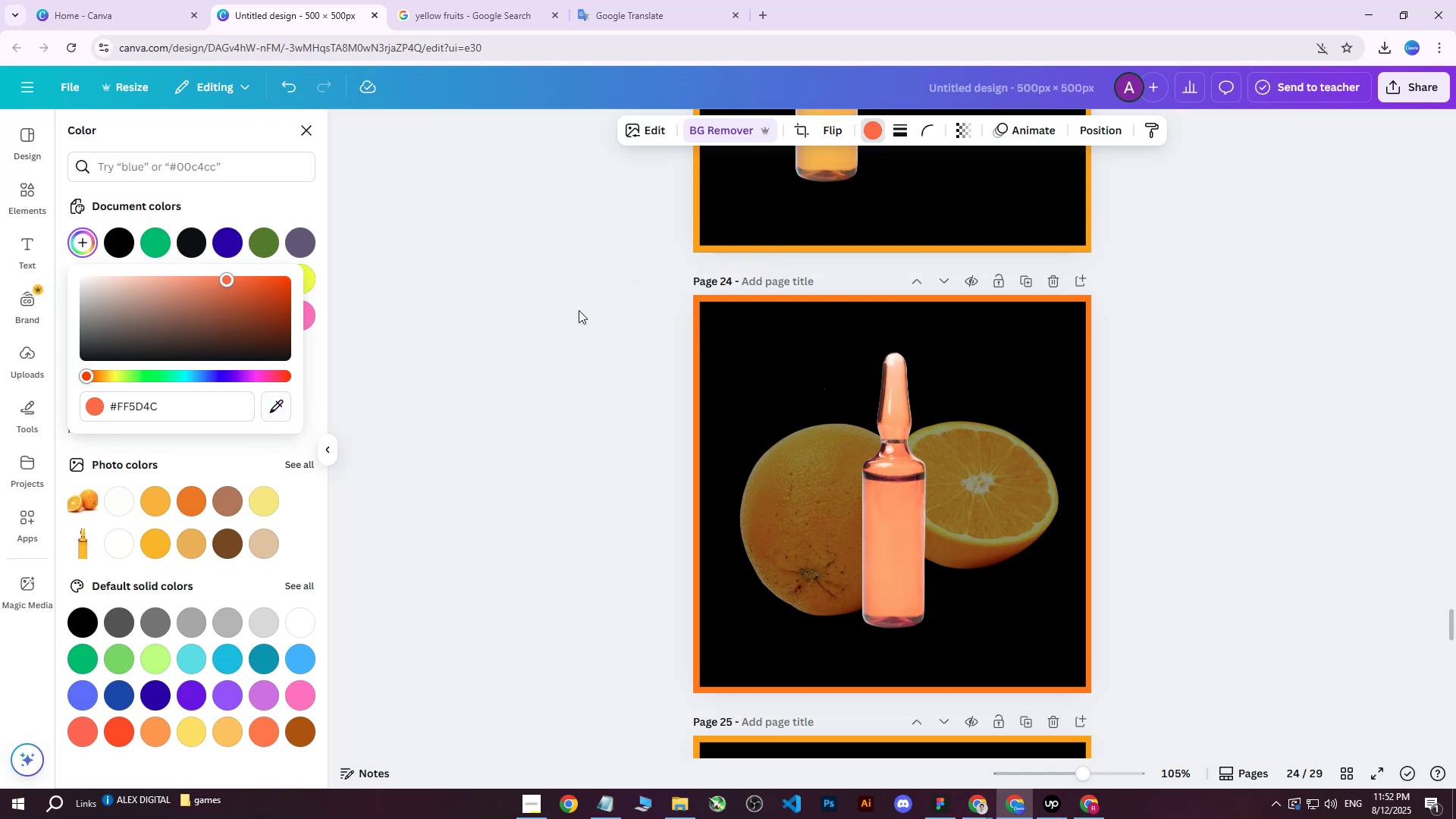 
scroll: coordinate [963, 422], scroll_direction: up, amount: 16.0
 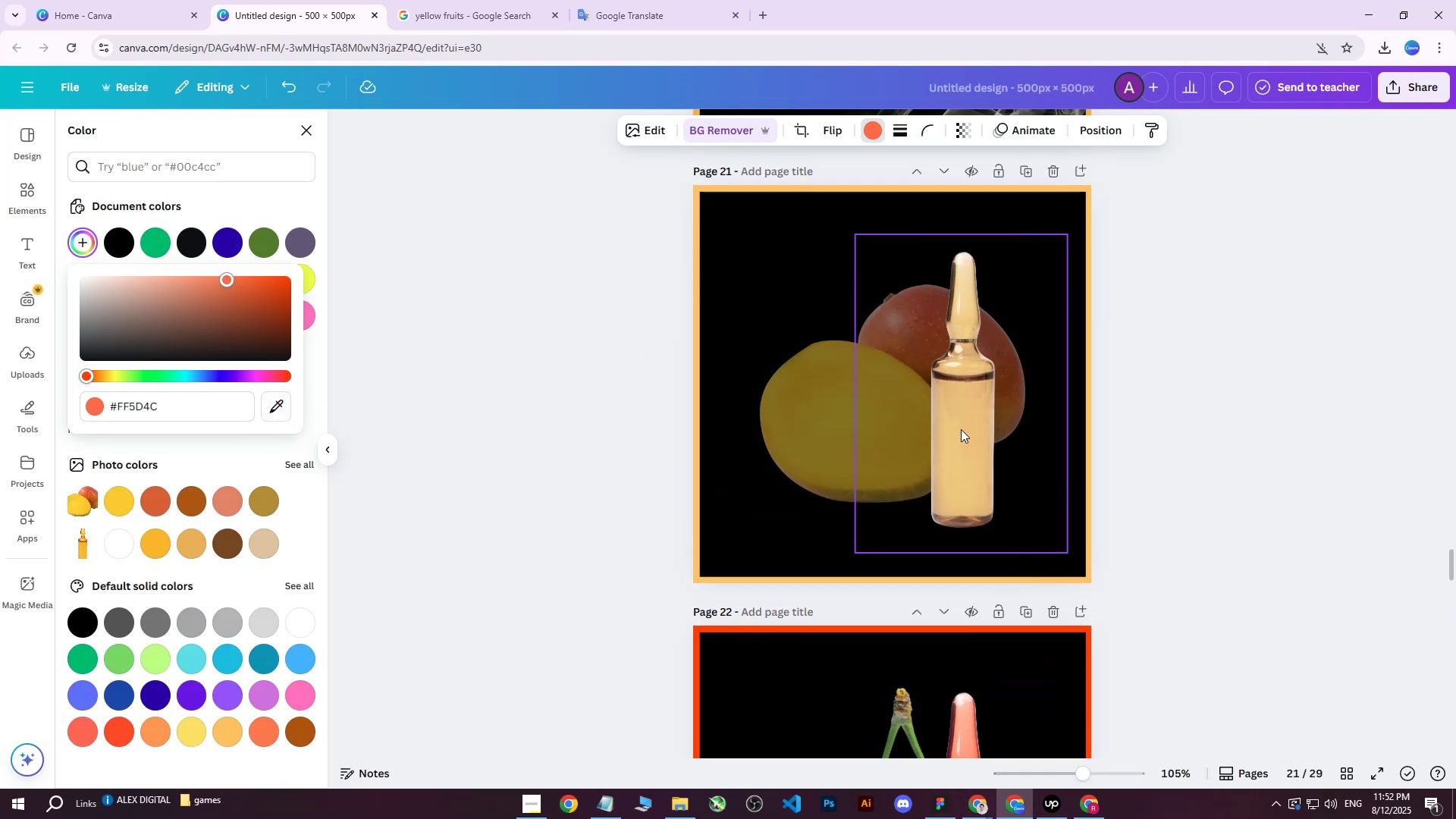 
left_click([966, 405])
 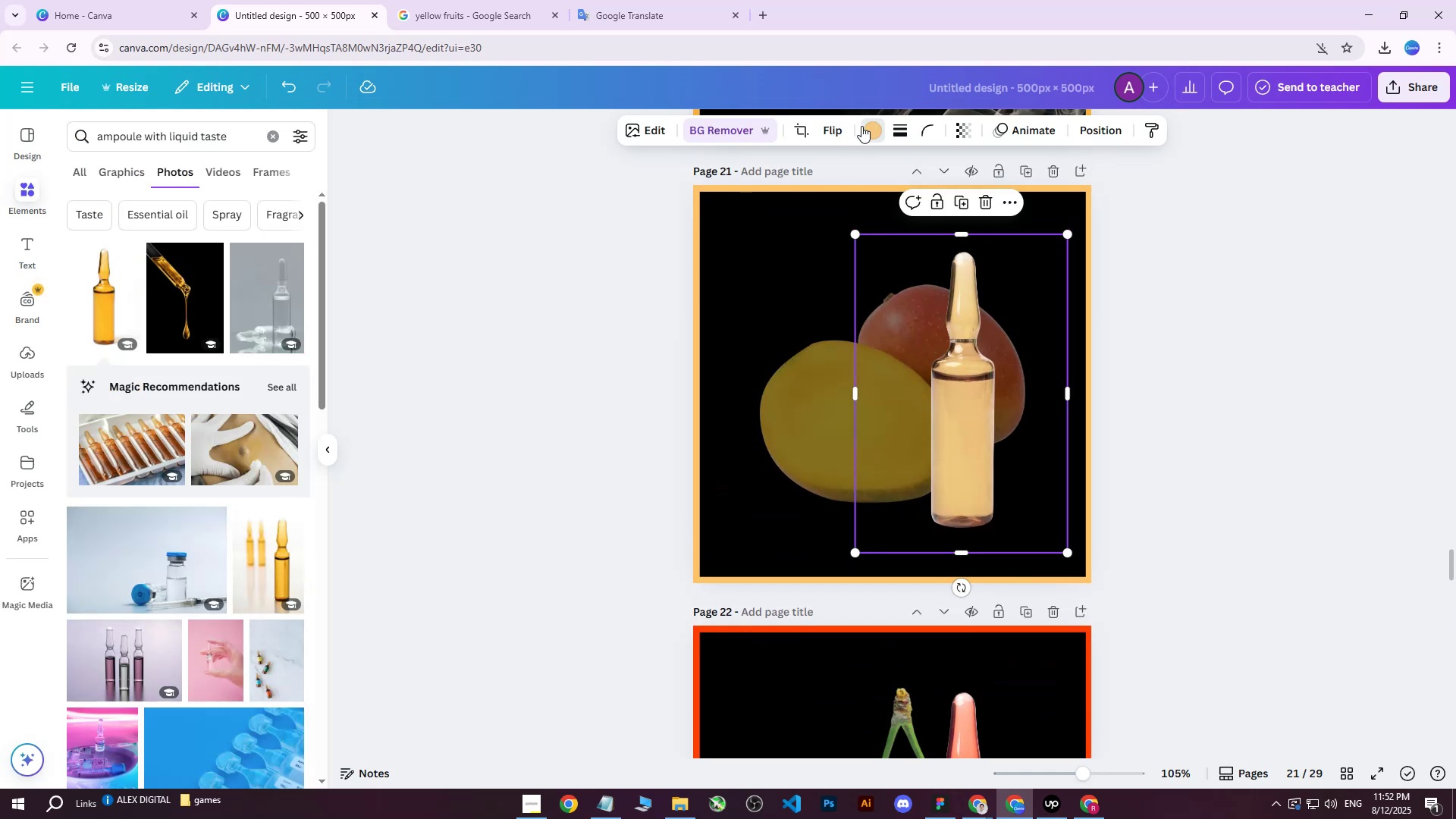 
double_click([873, 128])
 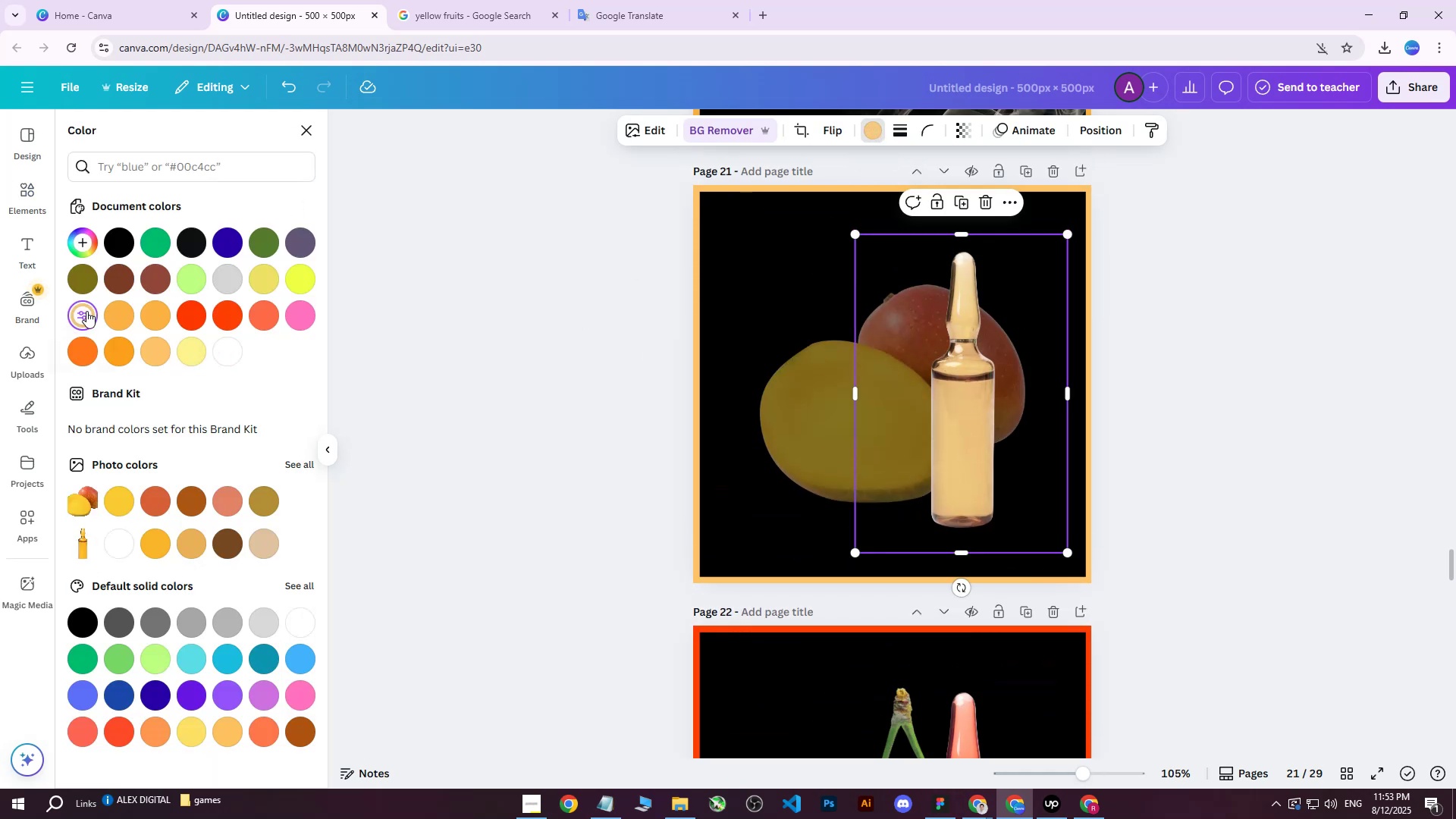 
double_click([86, 311])
 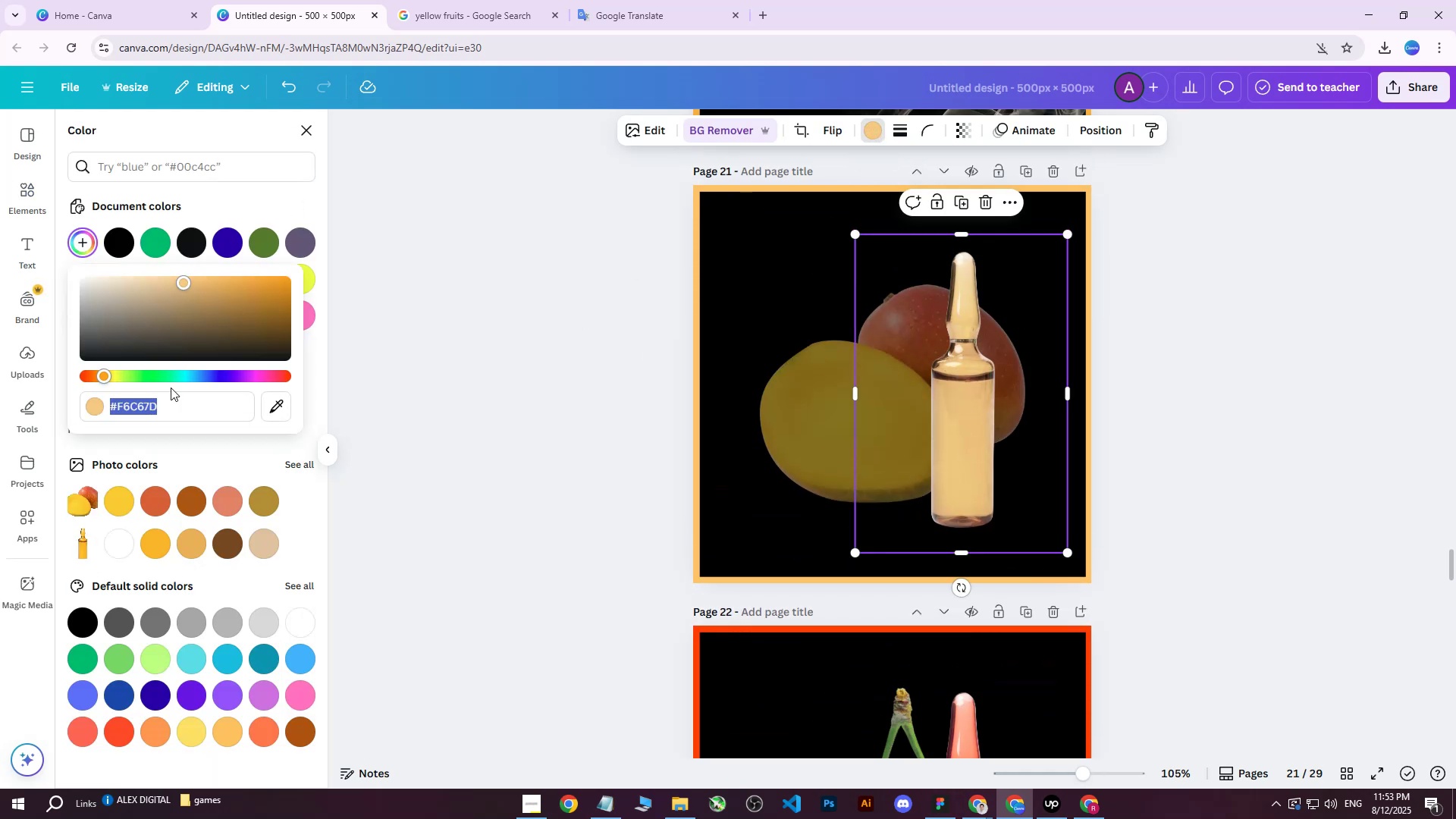 
left_click([173, 403])
 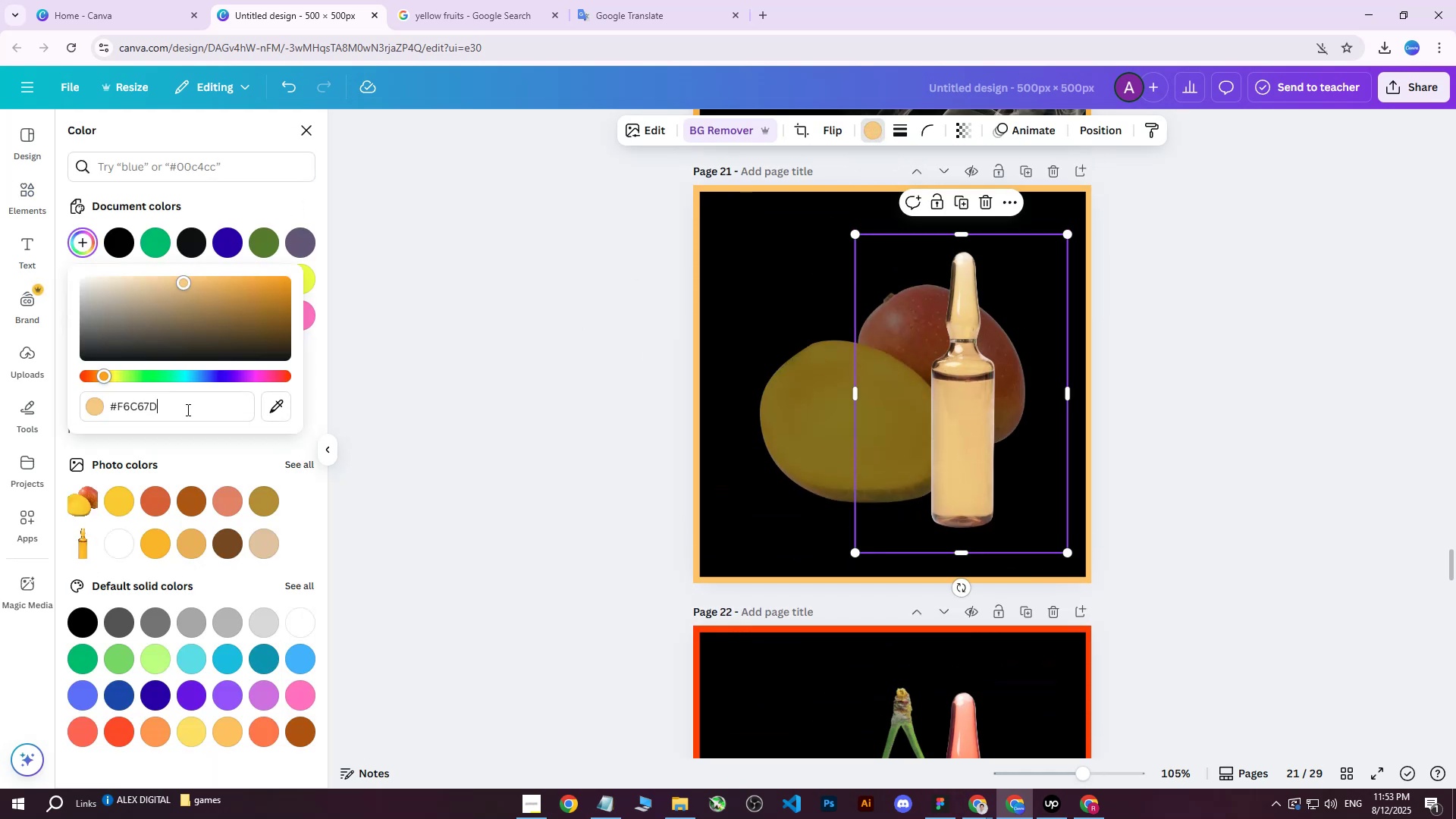 
left_click_drag(start_coordinate=[192, 409], to_coordinate=[111, 409])
 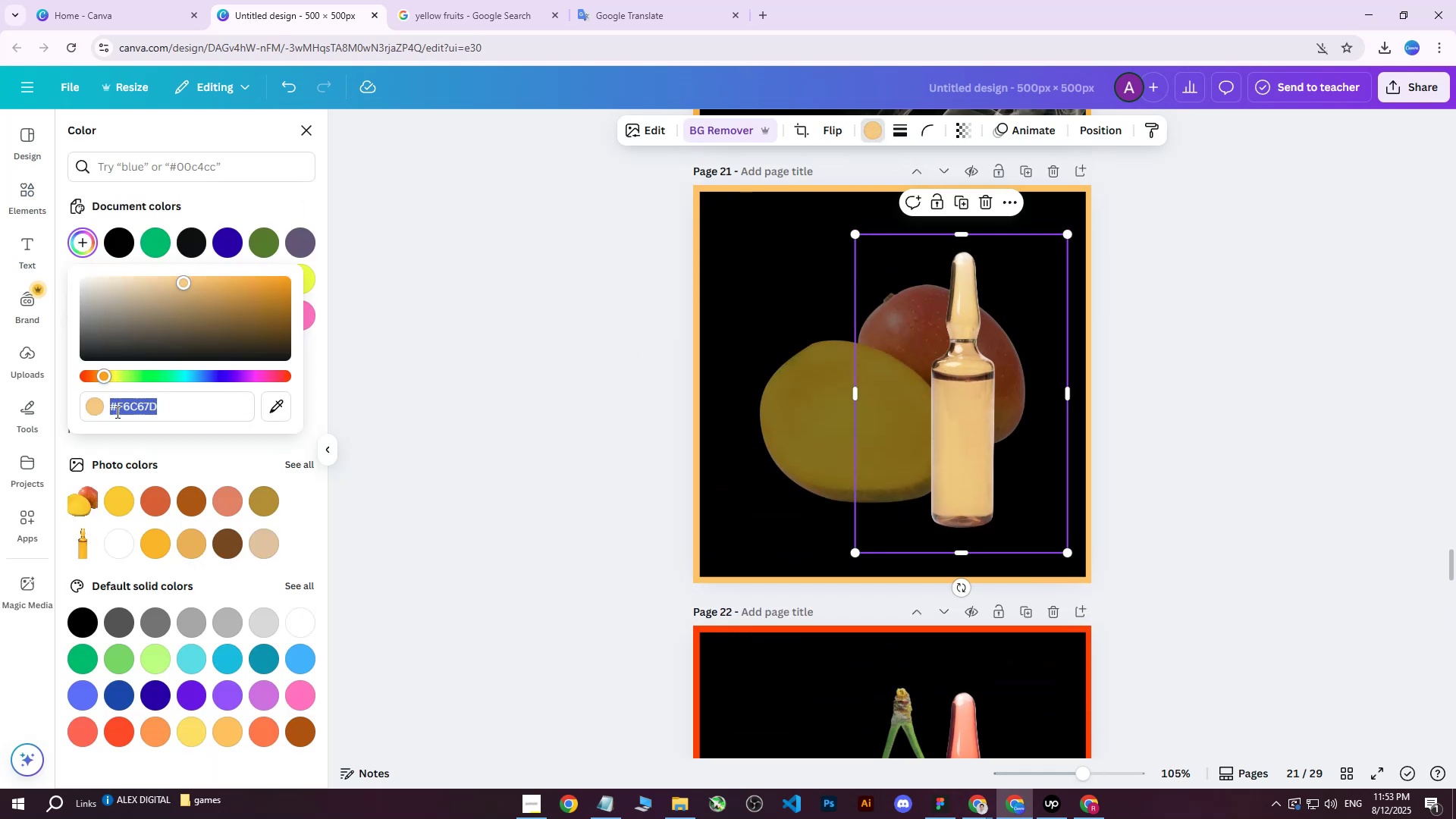 
key(Control+ControlLeft)
 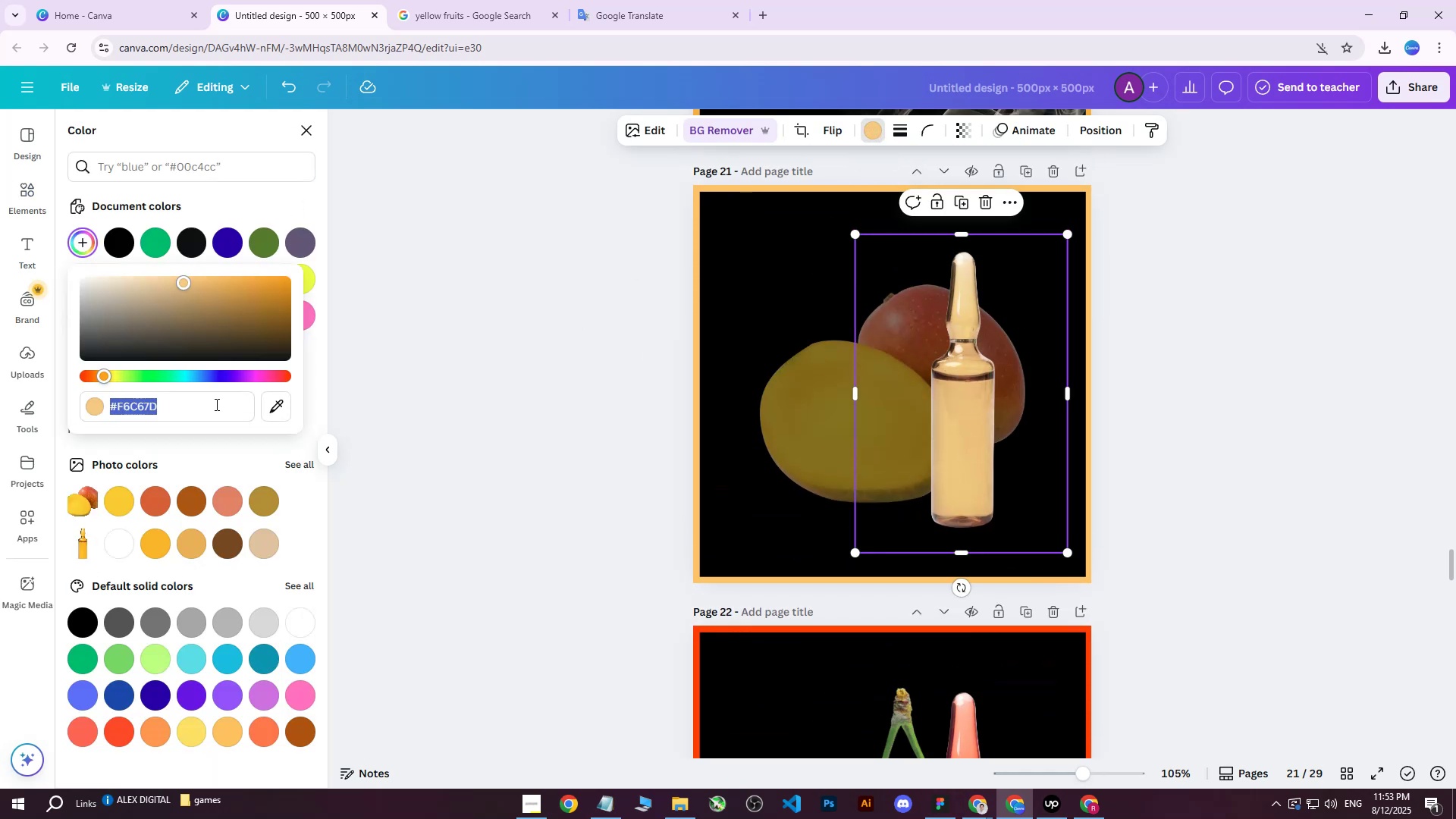 
key(Control+C)
 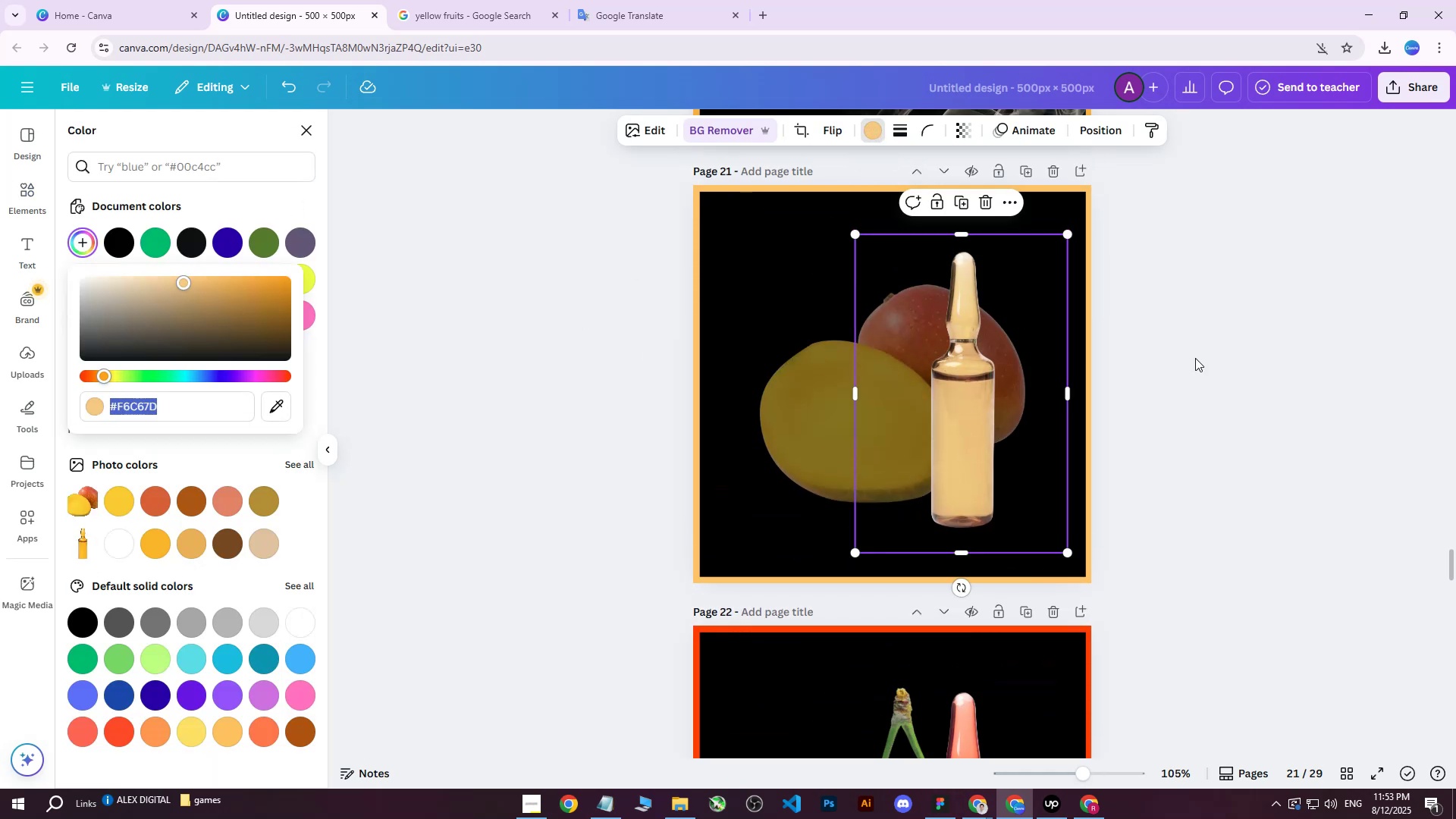 
left_click([1195, 358])
 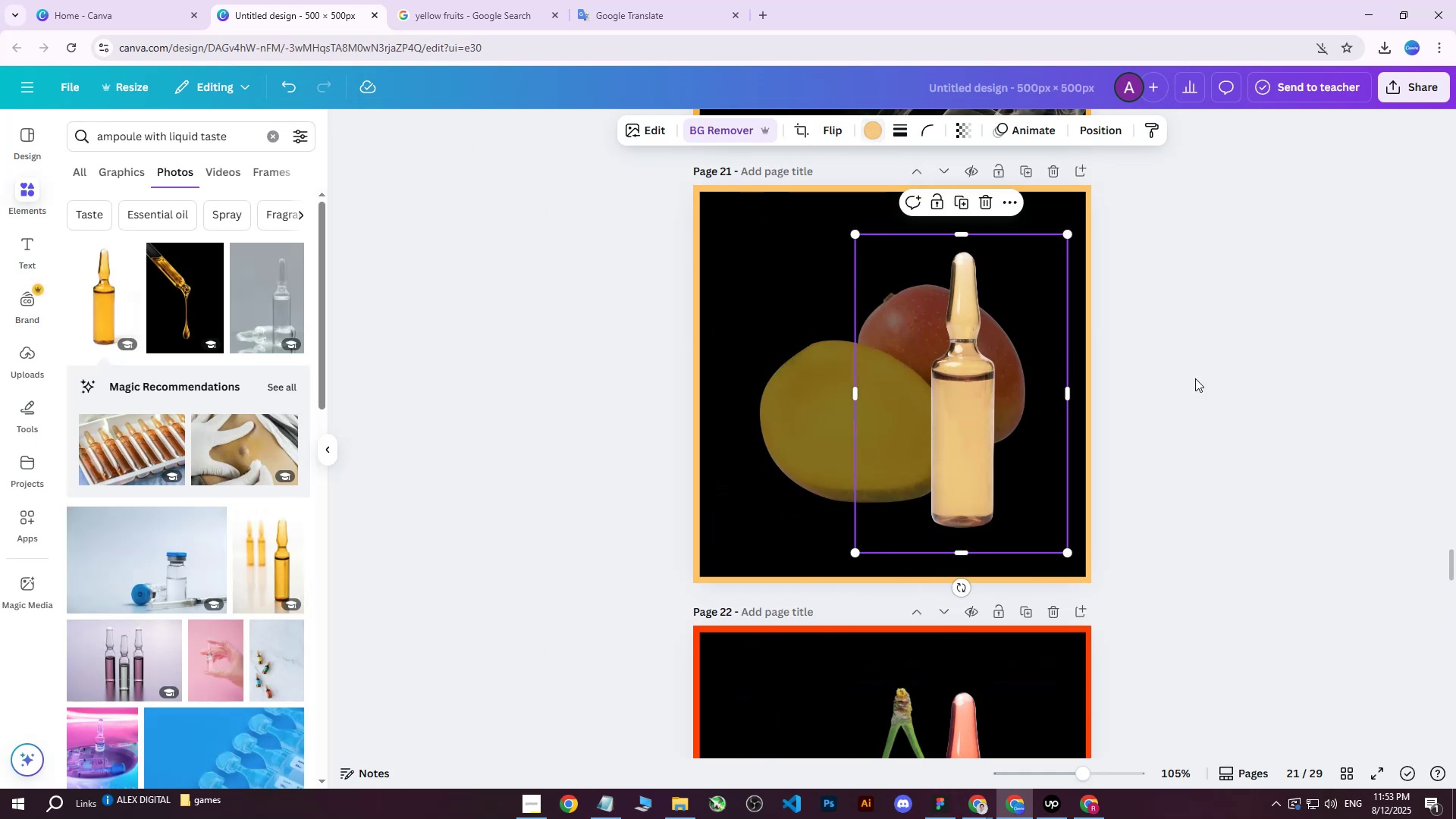 
scroll: coordinate [1046, 455], scroll_direction: down, amount: 35.0
 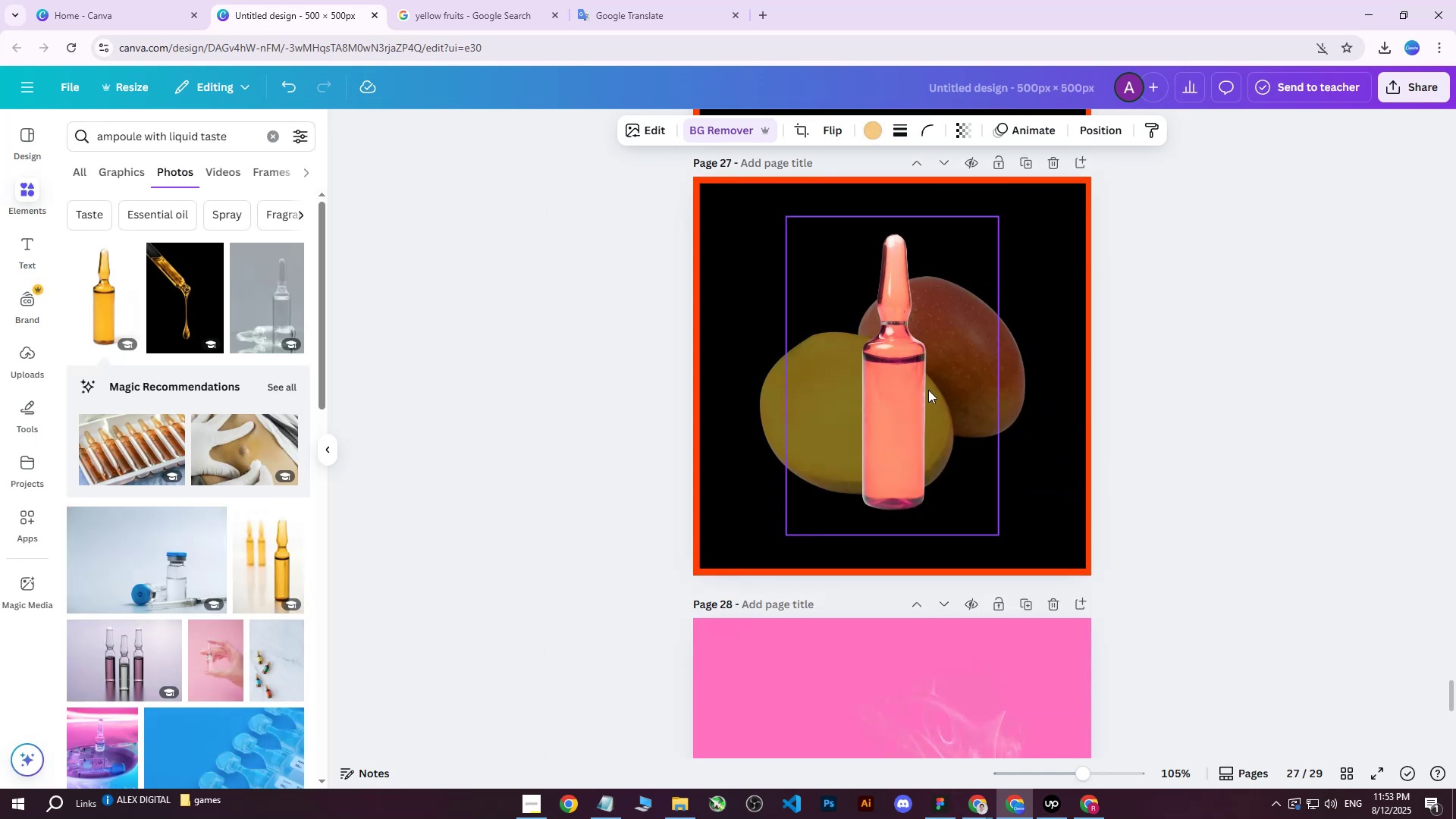 
left_click([894, 365])
 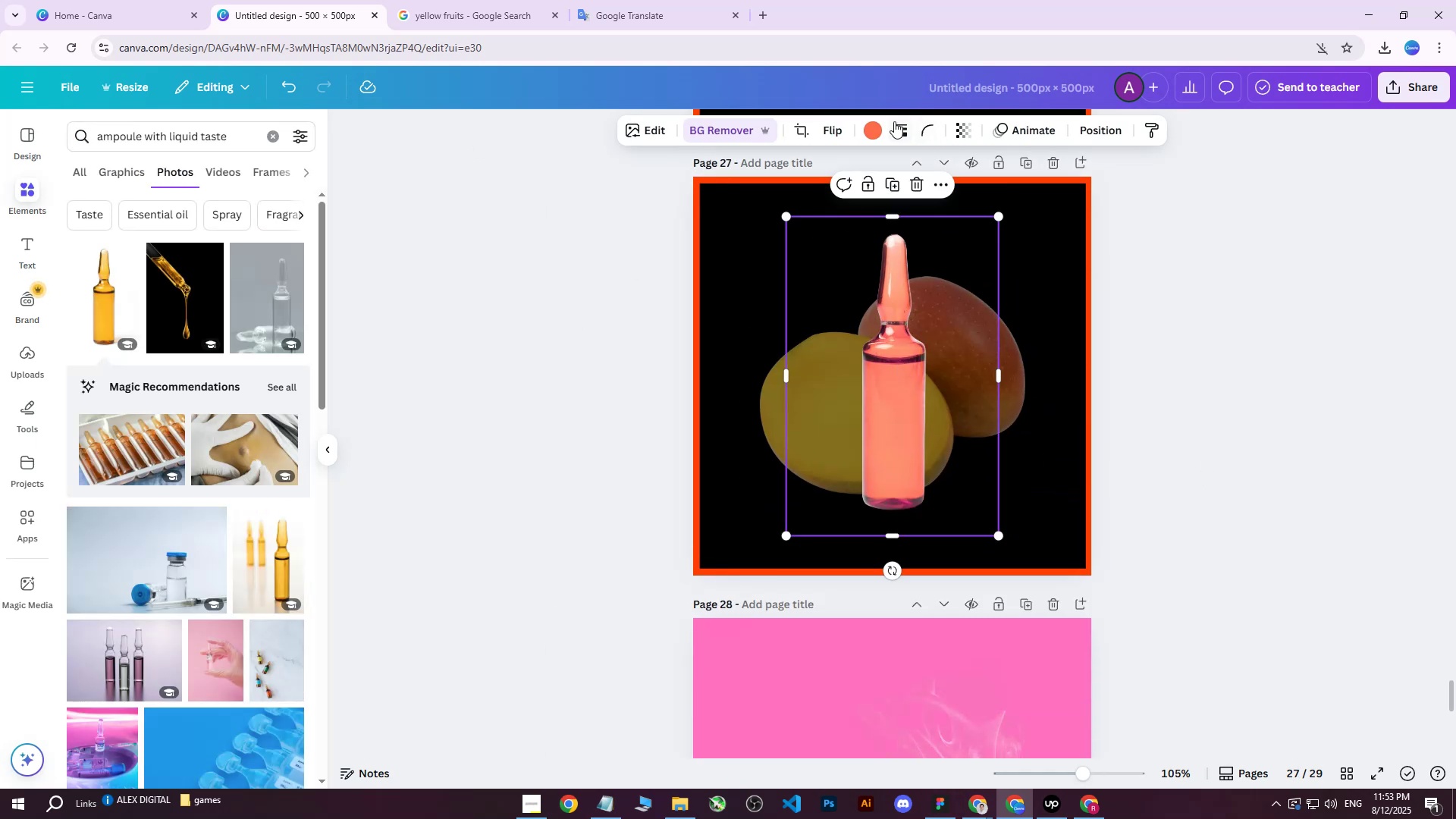 
left_click([877, 129])
 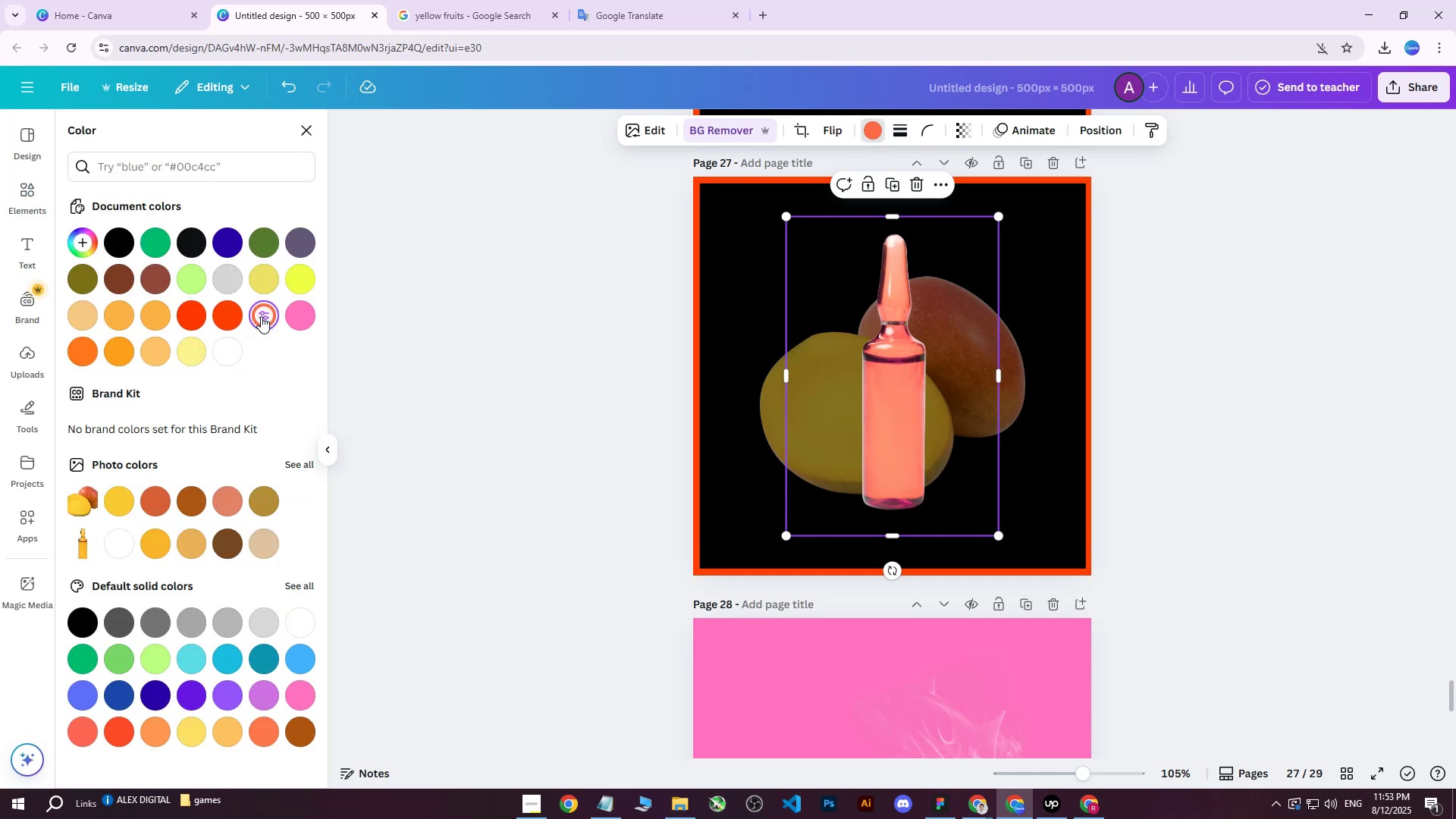 
double_click([261, 316])
 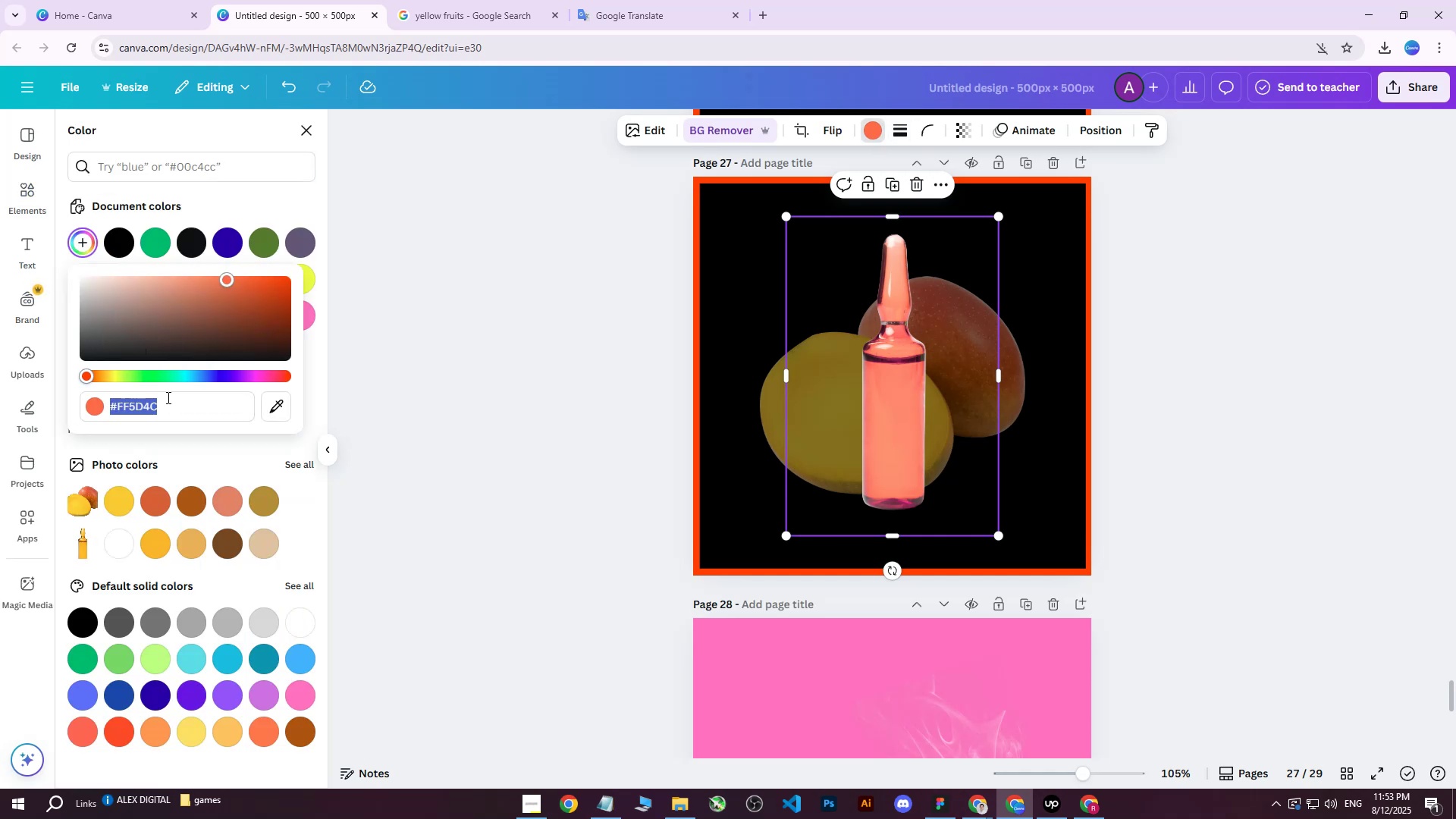 
key(Control+ControlLeft)
 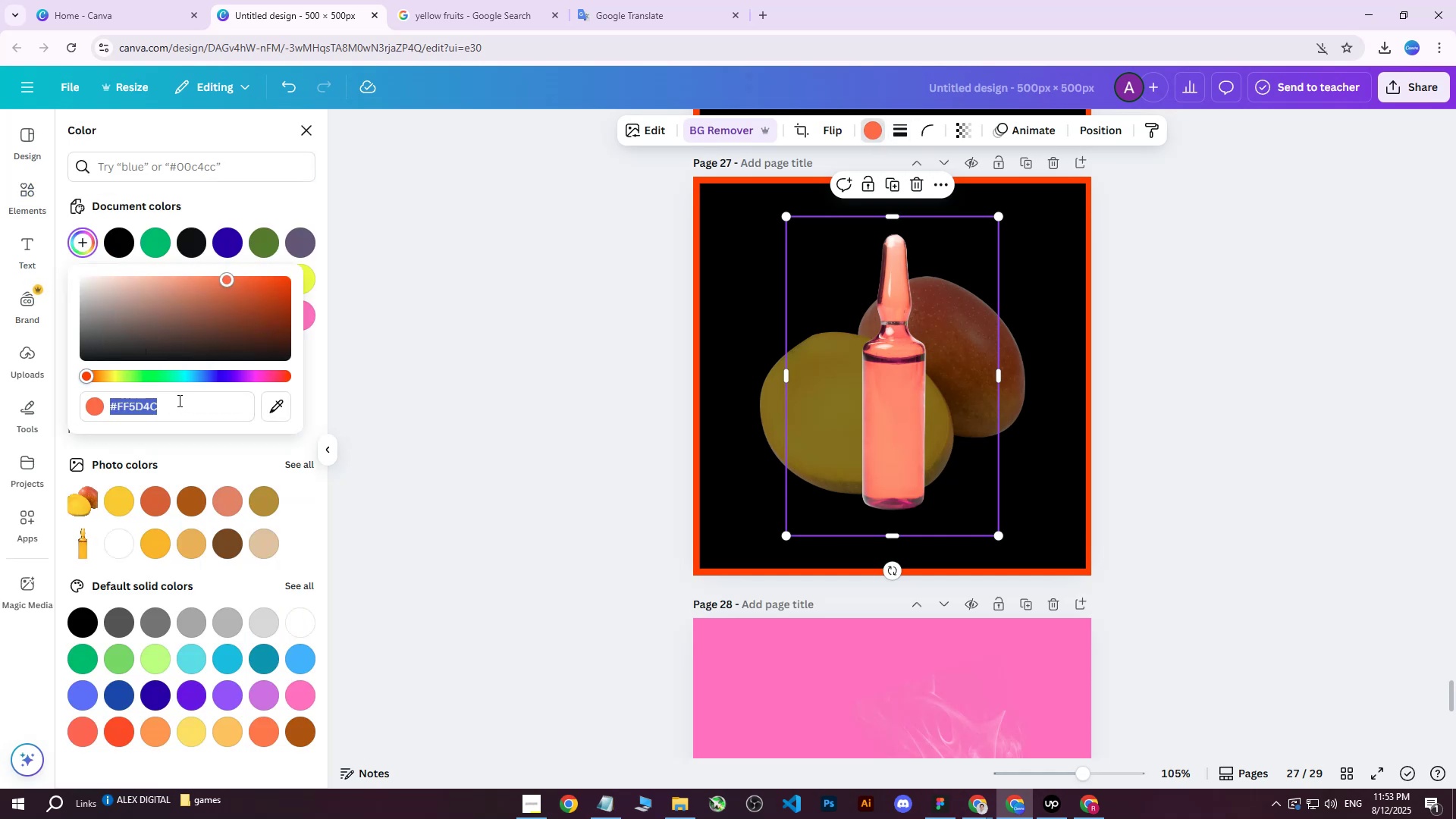 
key(Control+V)
 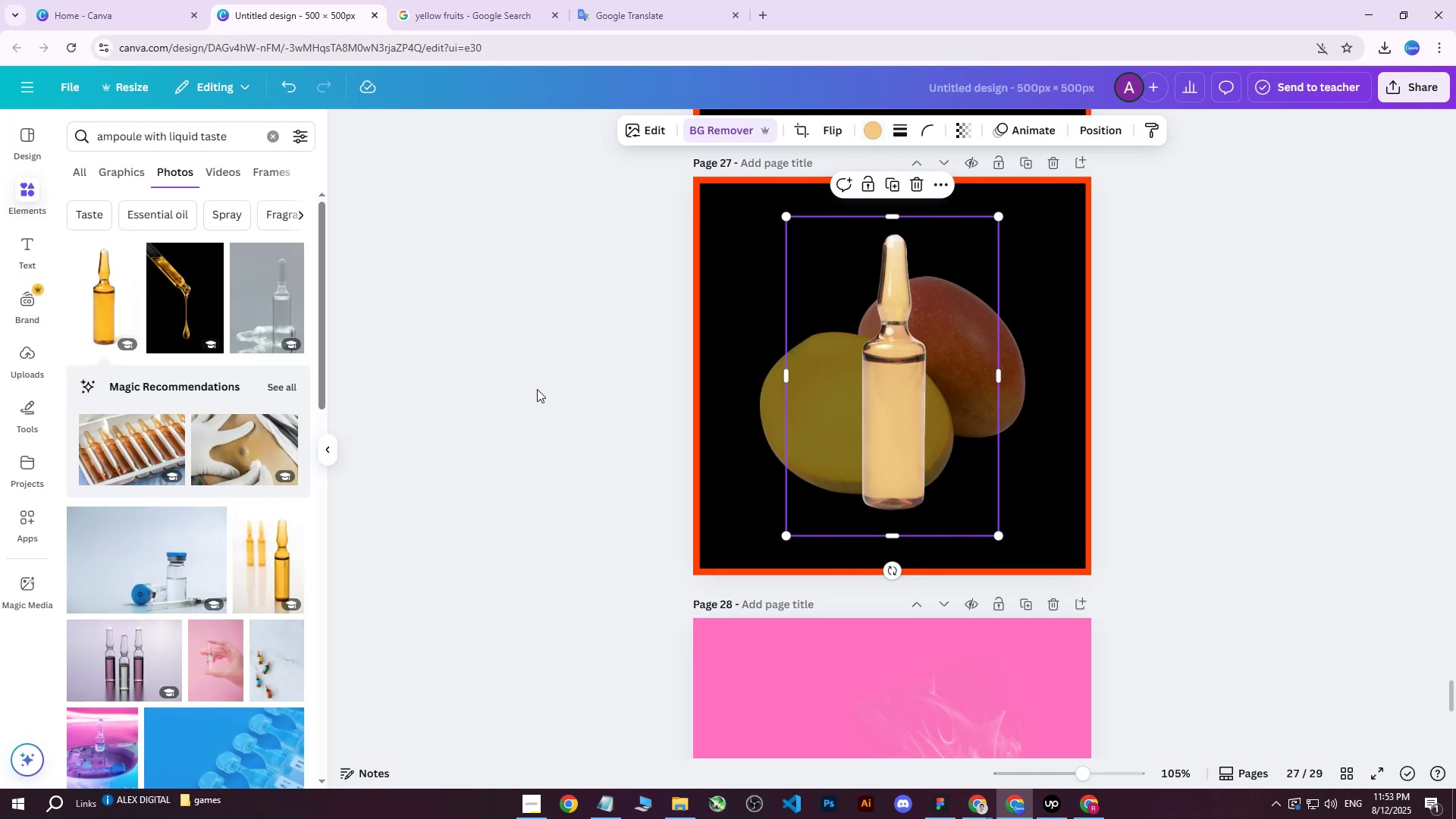 
double_click([537, 389])
 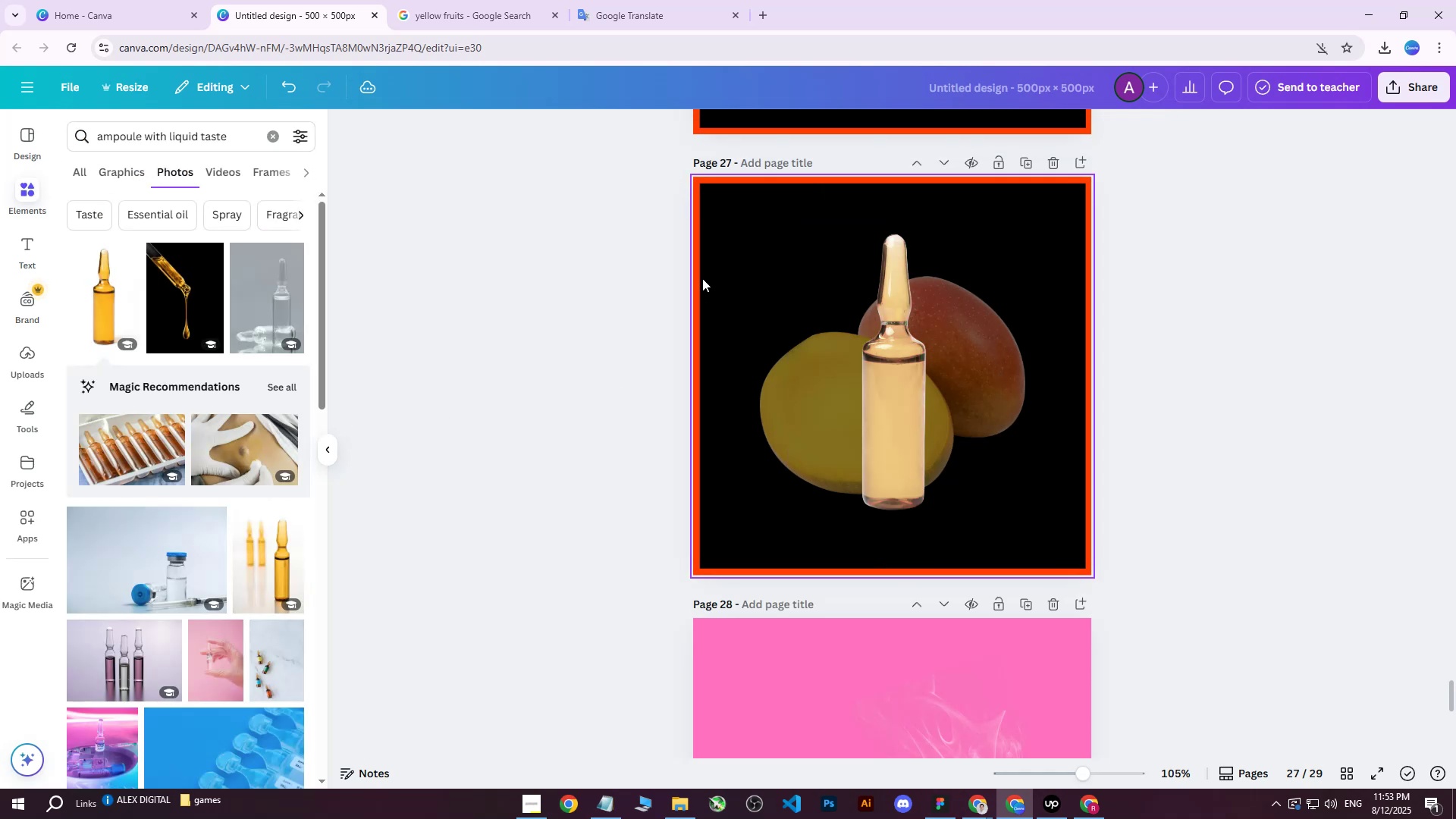 
scroll: coordinate [758, 399], scroll_direction: up, amount: 36.0
 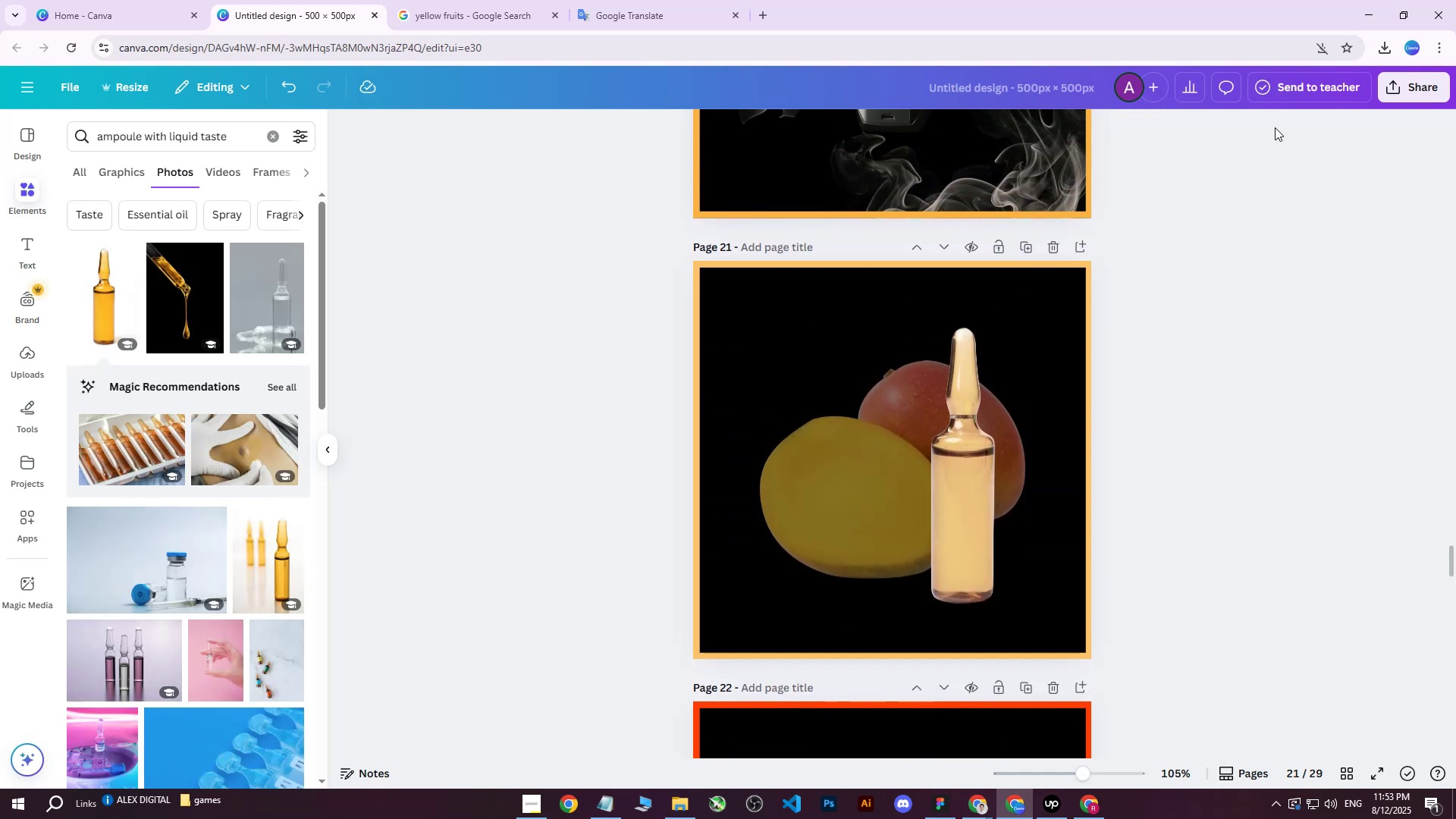 
left_click([865, 386])
 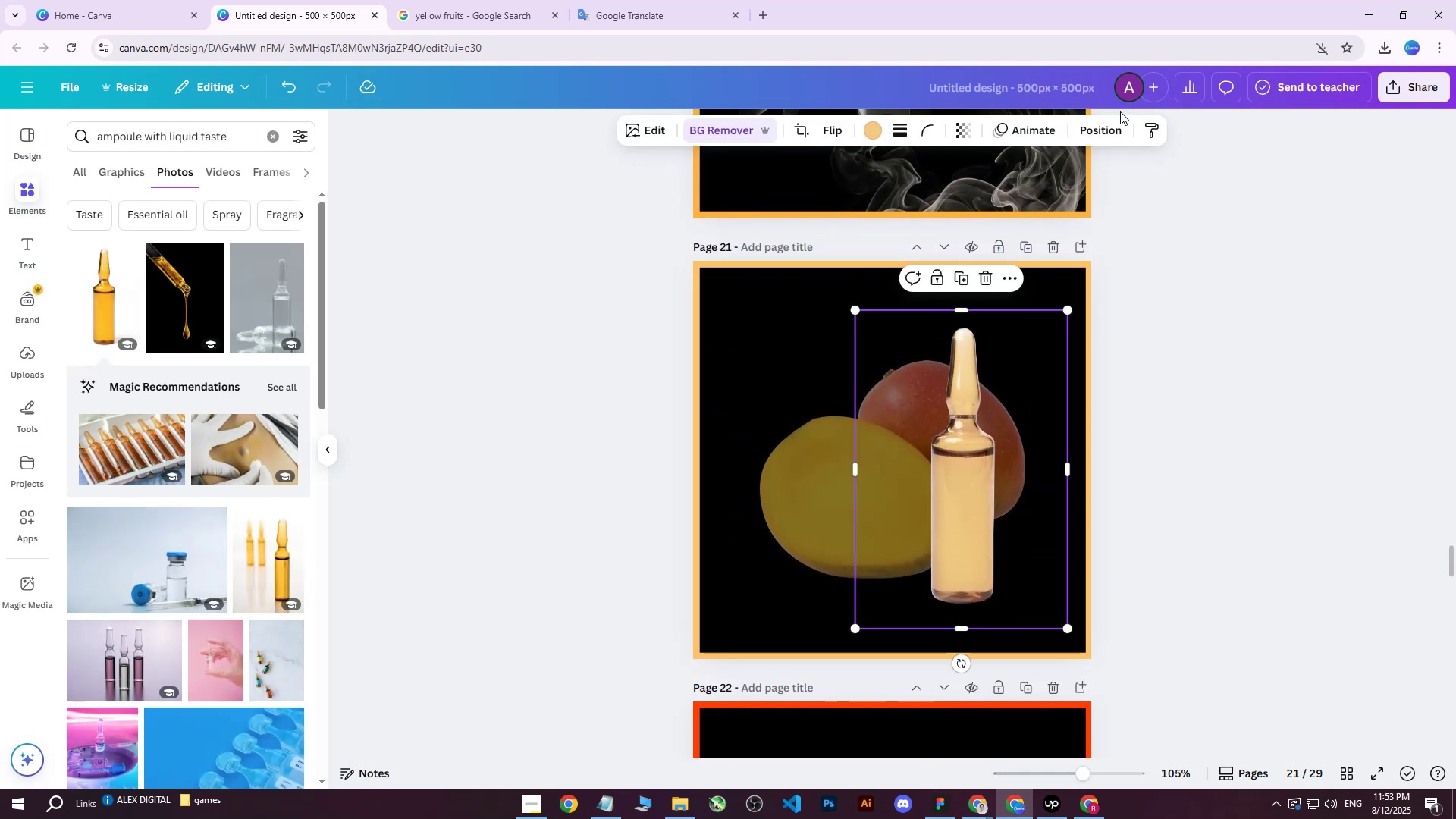 
left_click([1094, 123])
 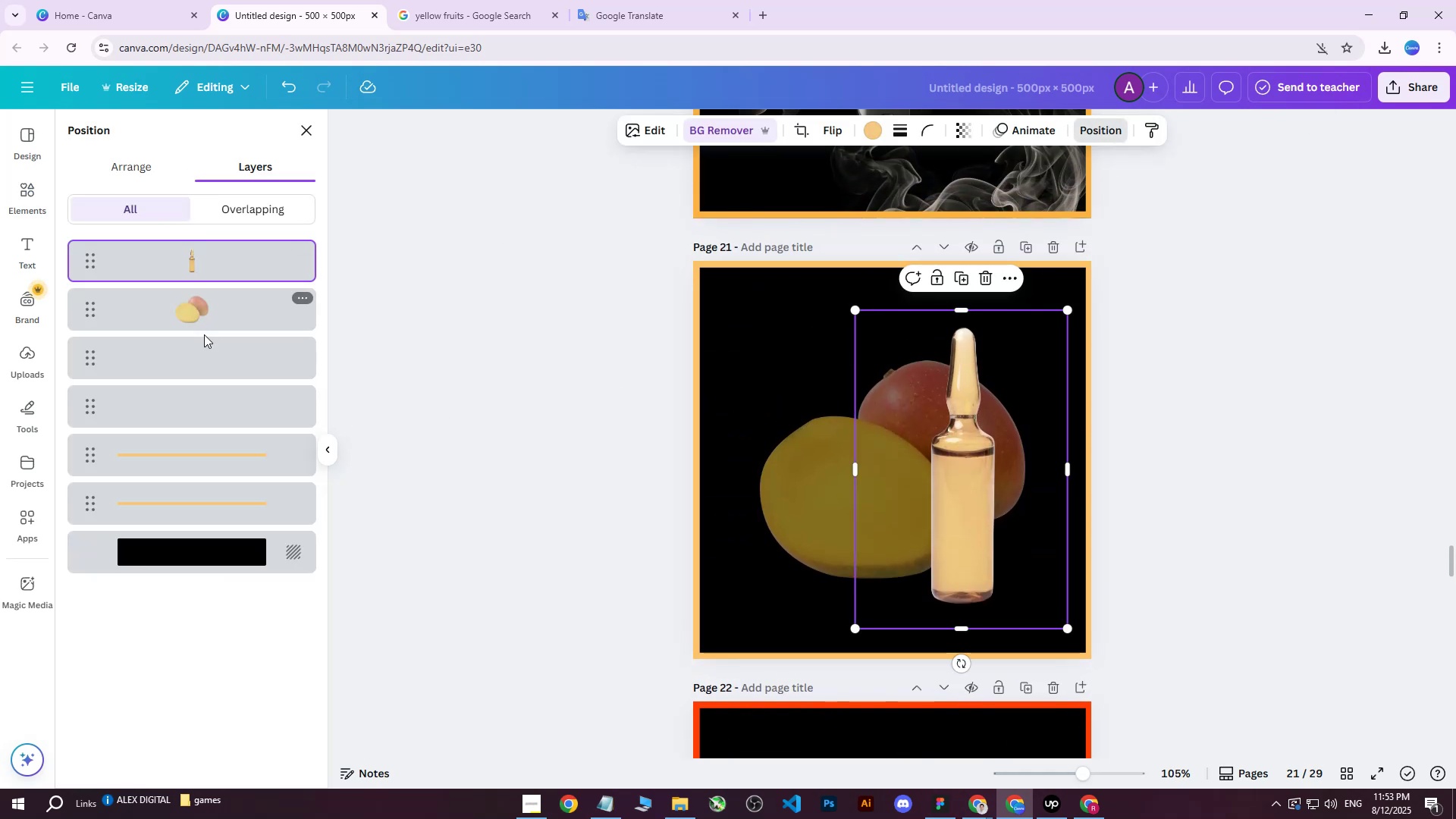 
left_click([192, 362])
 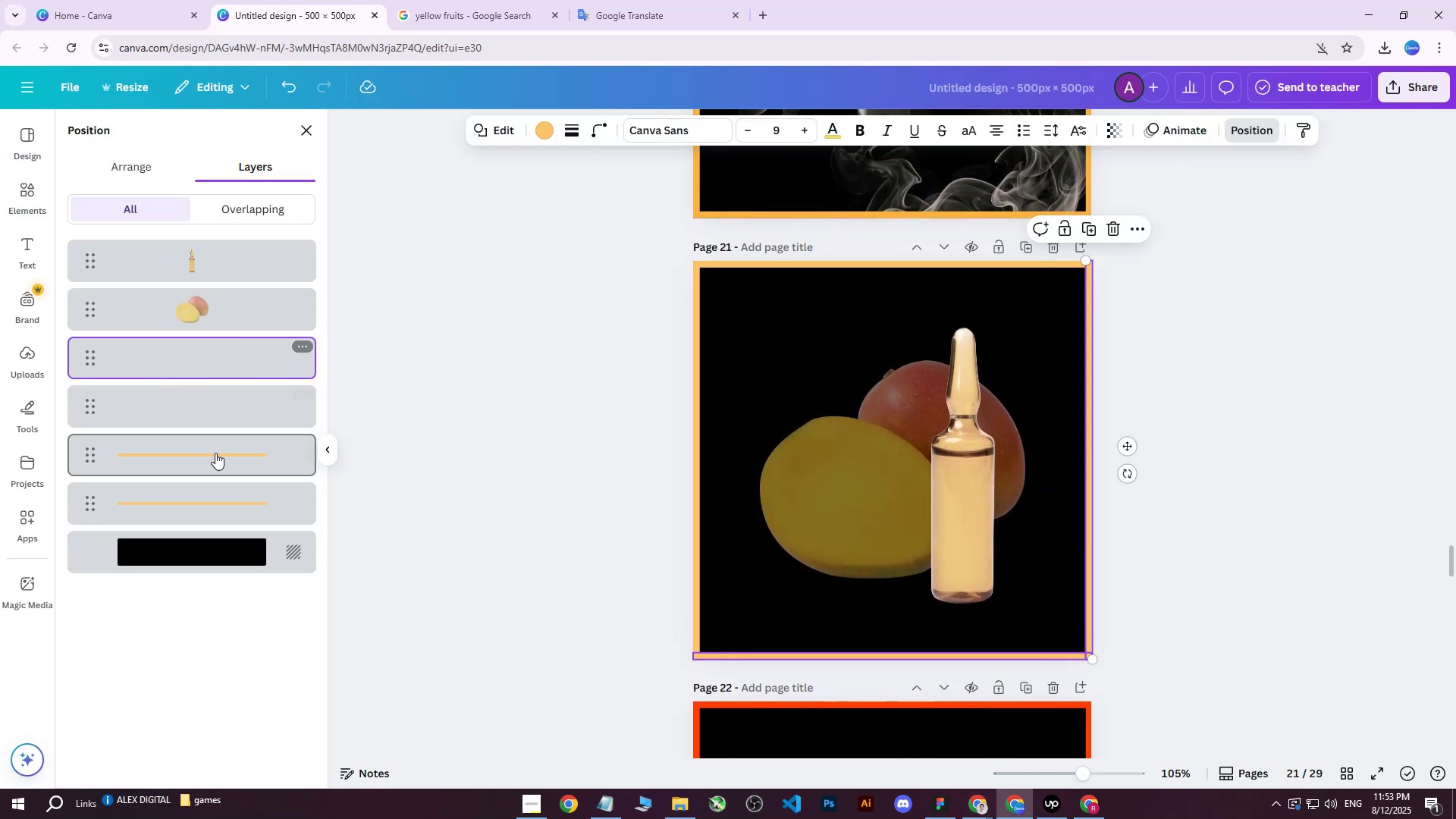 
hold_key(key=ShiftLeft, duration=0.48)
double_click([191, 504])
 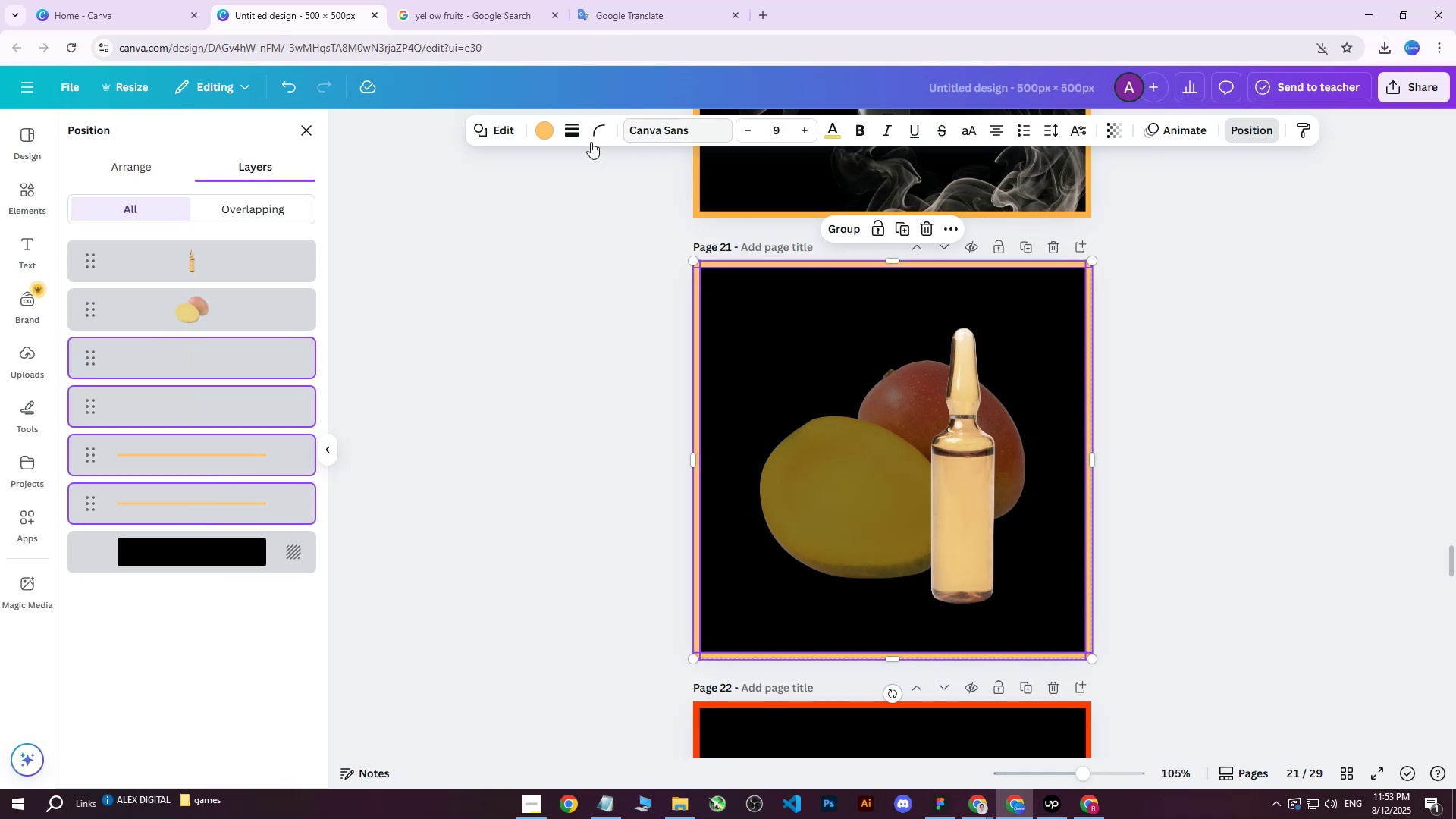 
left_click([540, 133])
 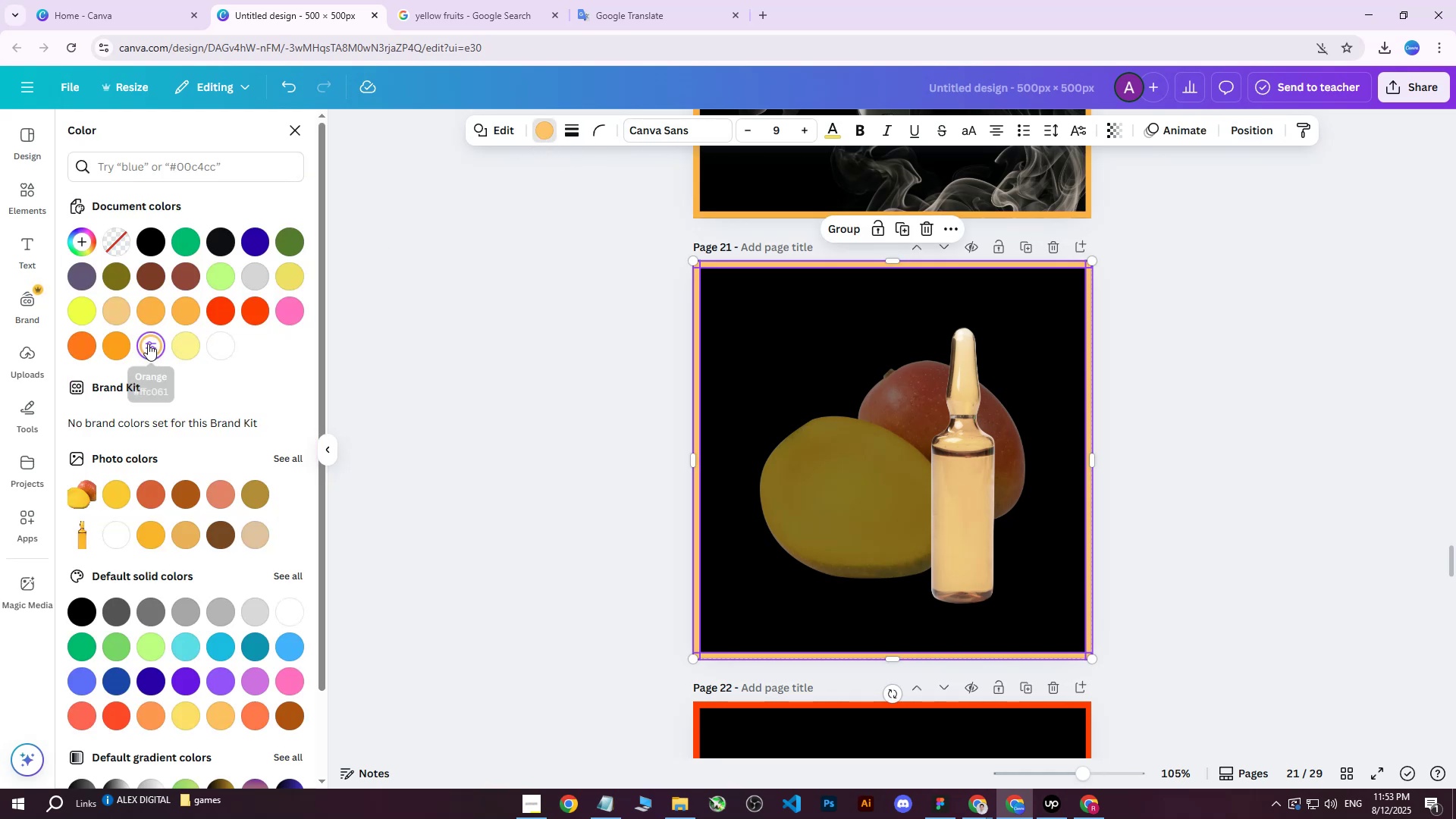 
double_click([148, 344])
 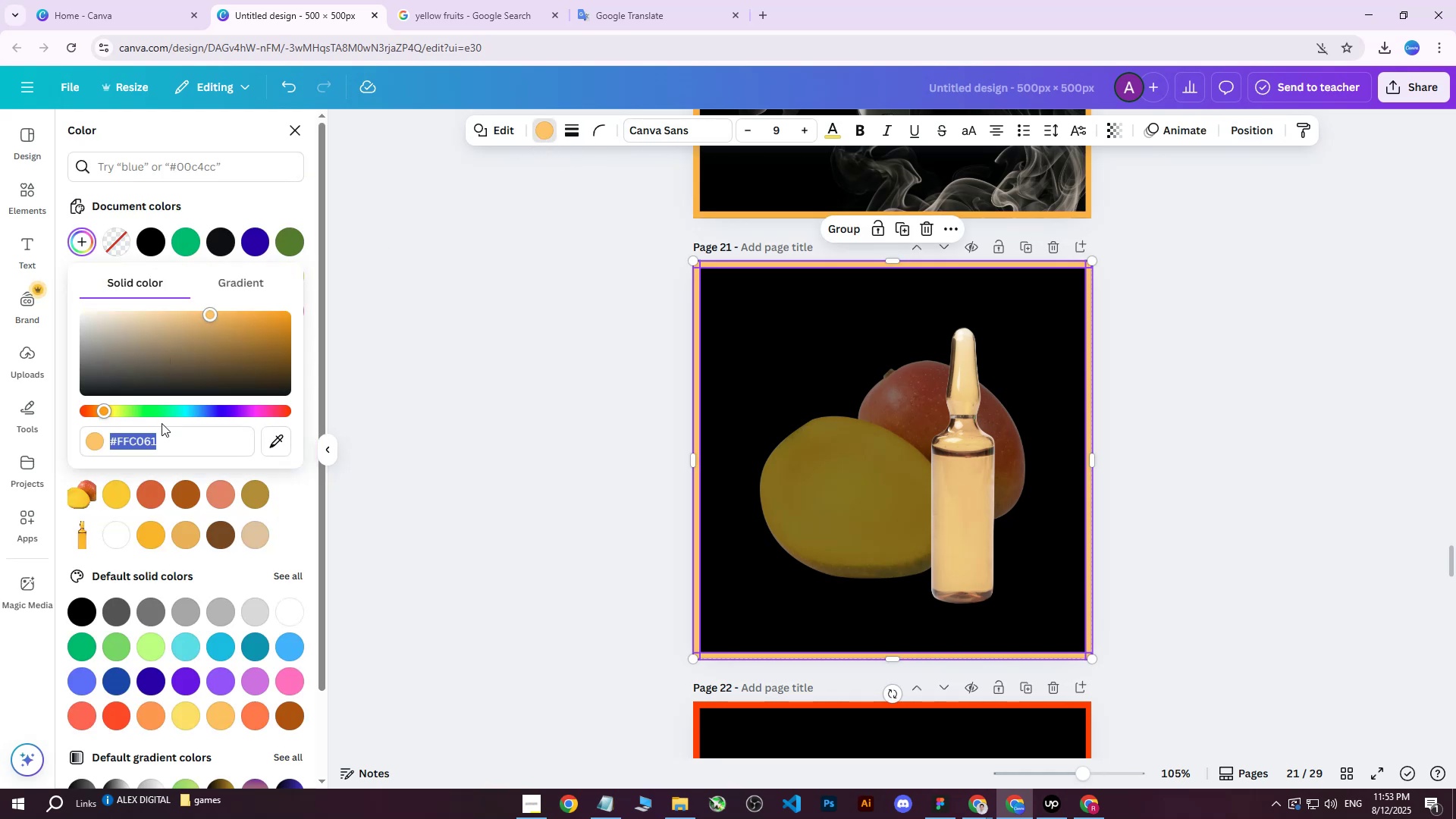 
left_click([171, 434])
 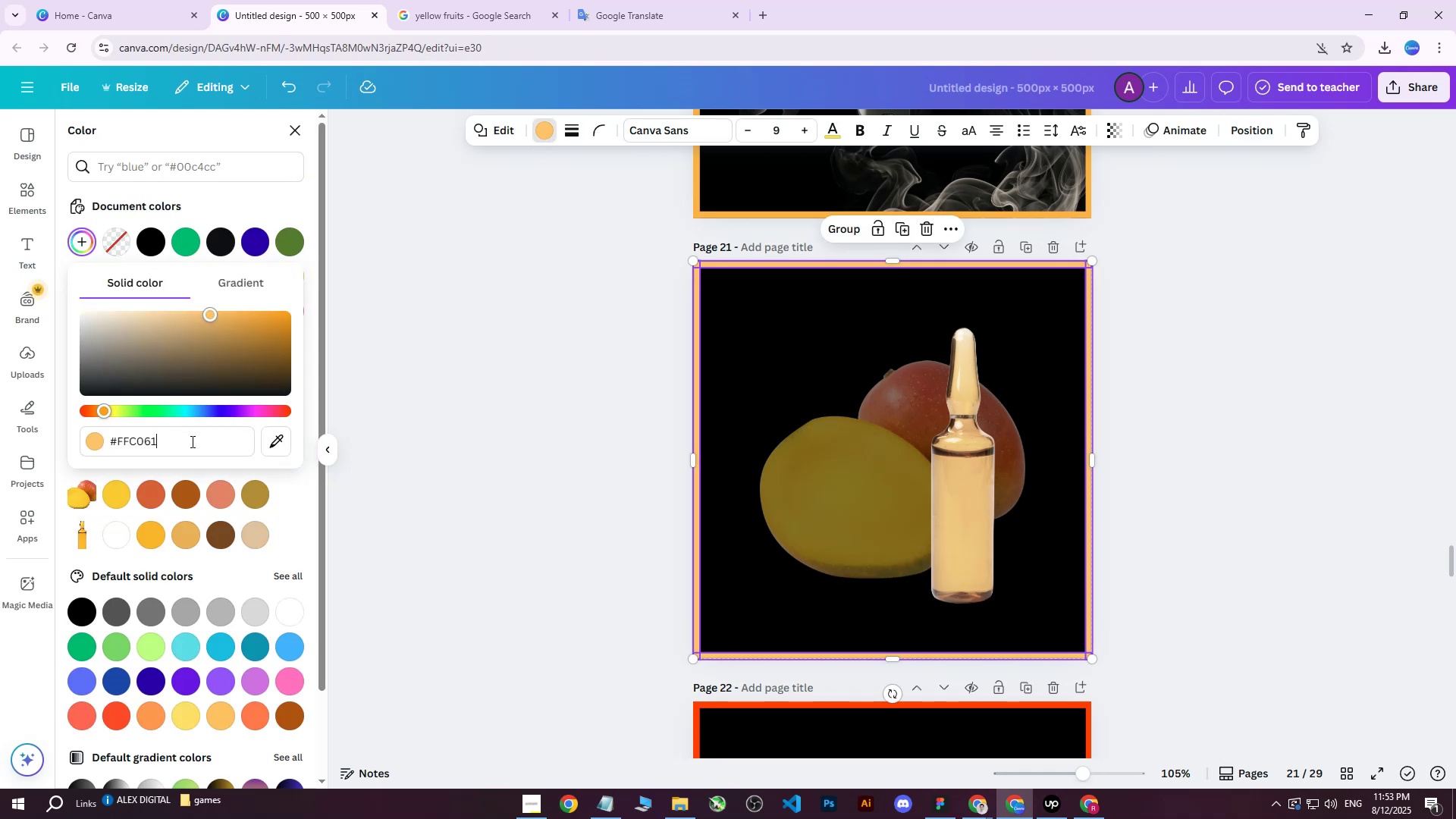 
left_click_drag(start_coordinate=[192, 442], to_coordinate=[105, 444])
 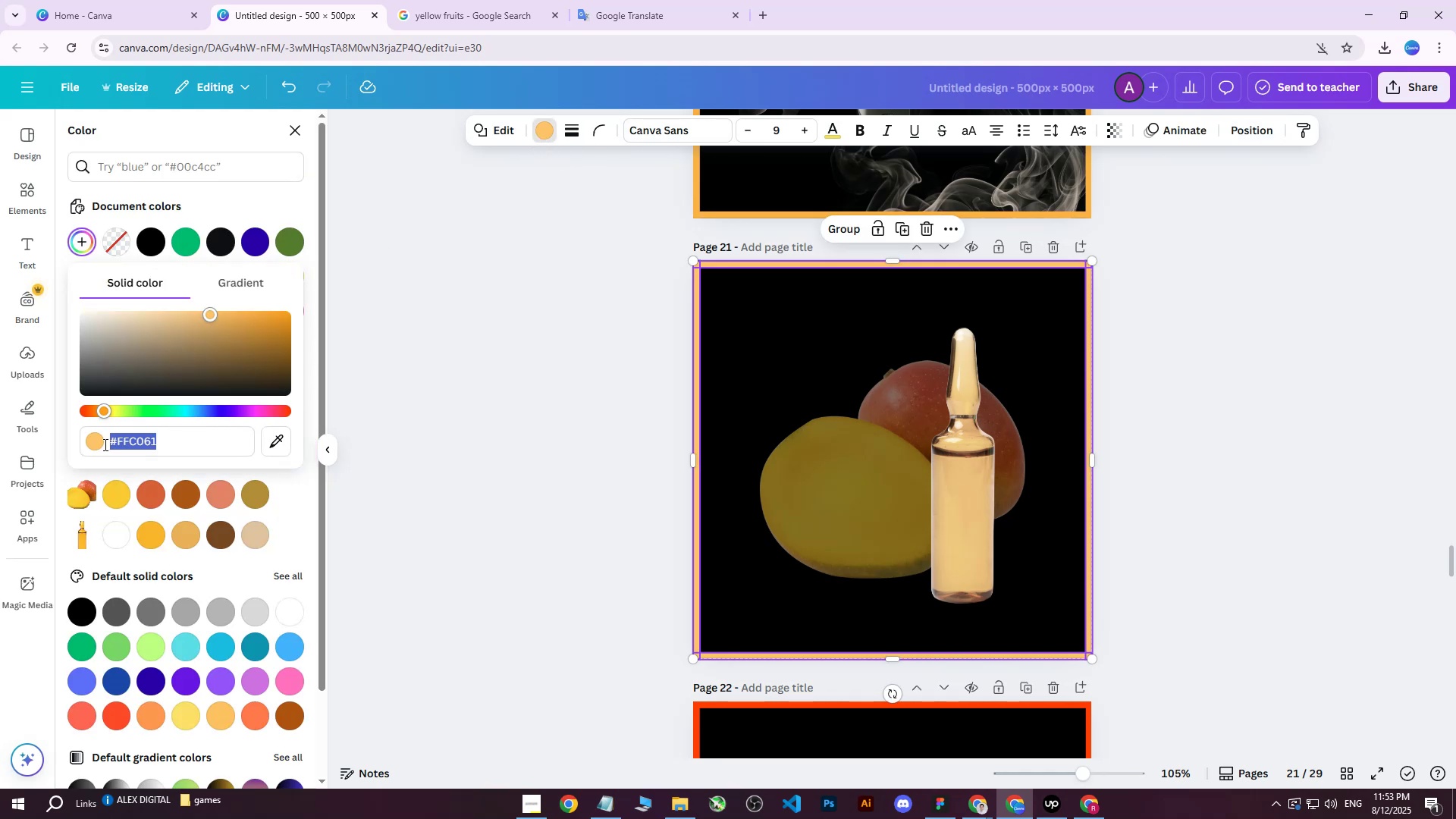 
key(Control+ControlLeft)
 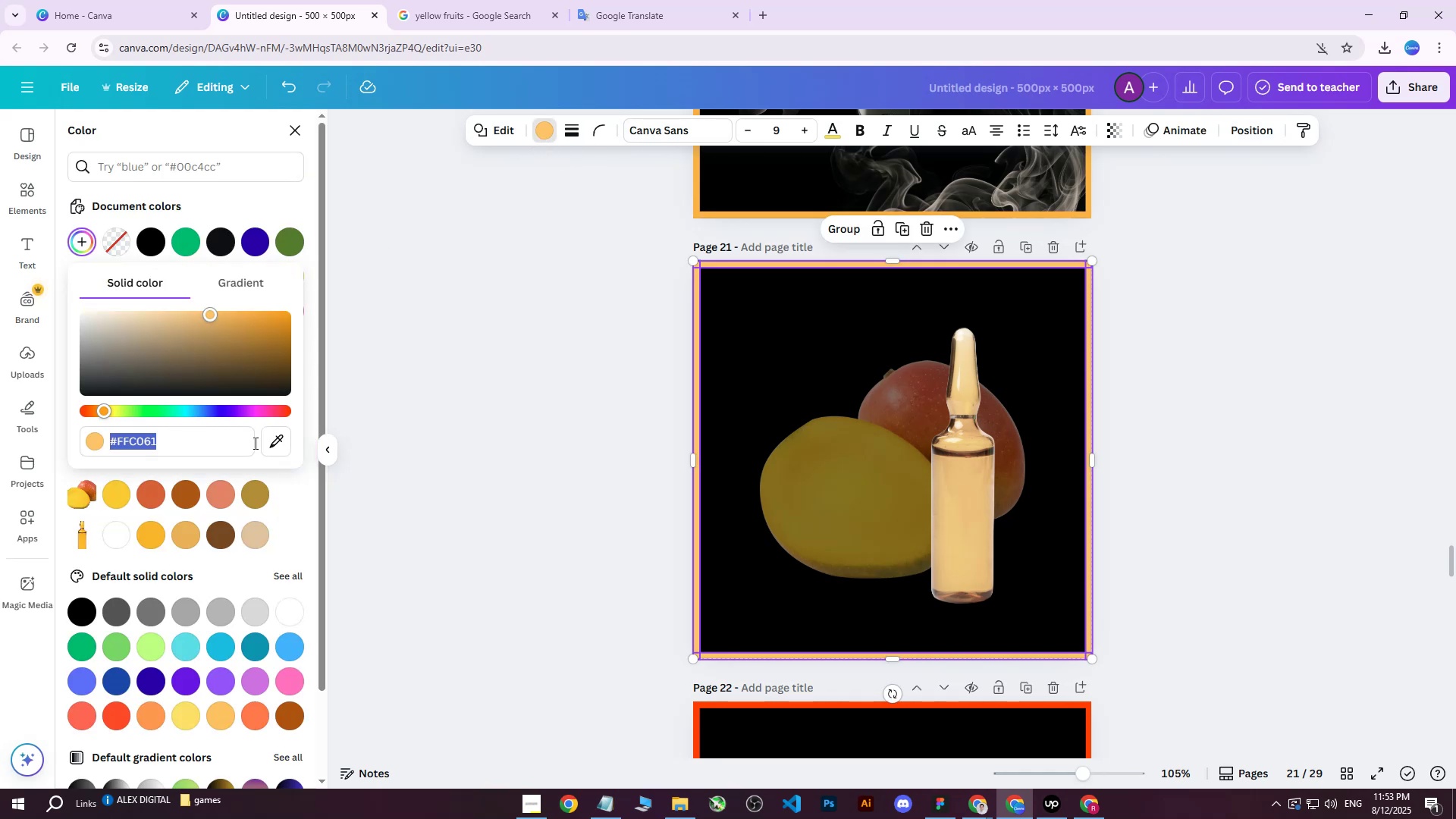 
key(Control+C)
 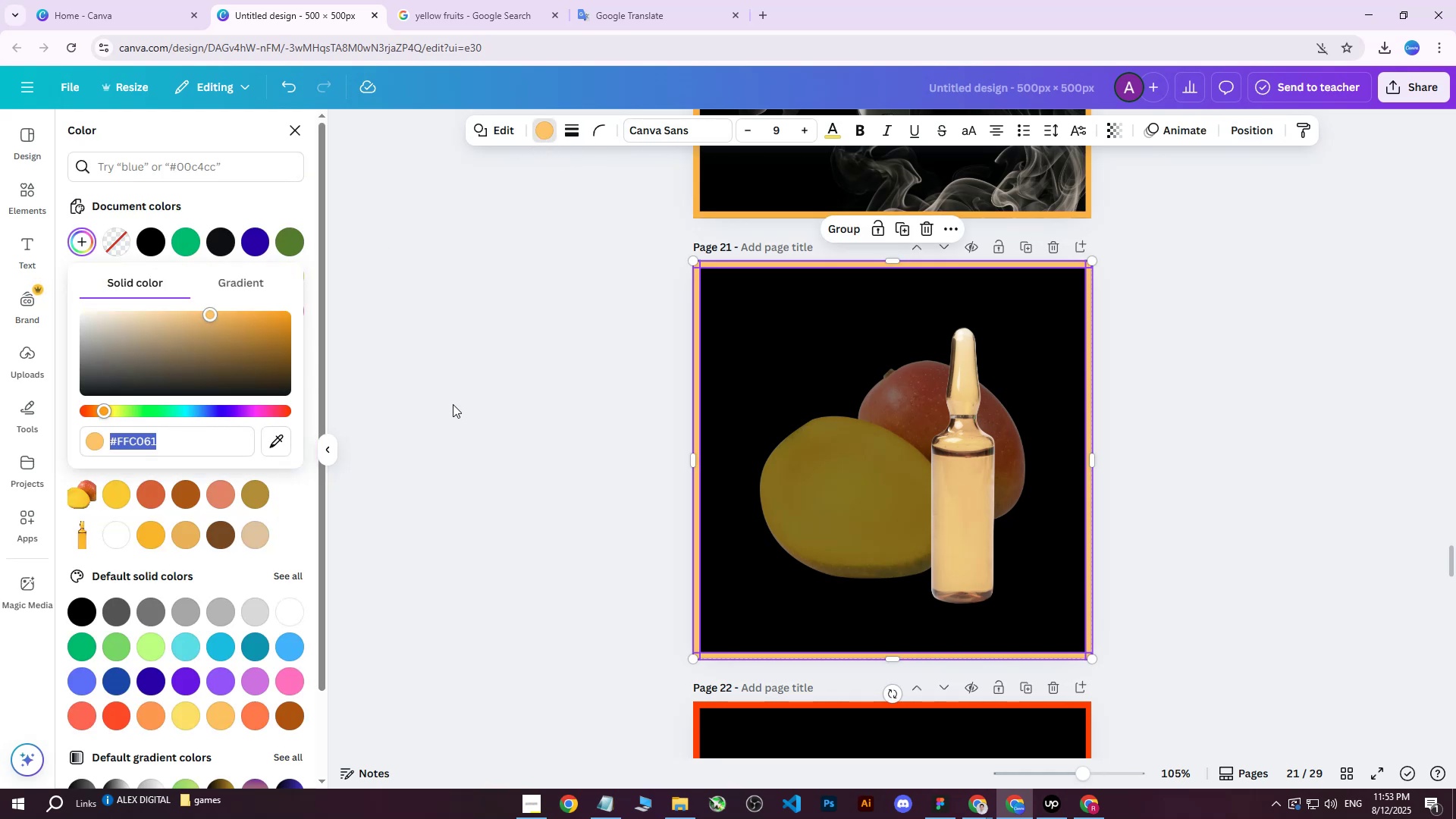 
left_click([453, 404])
 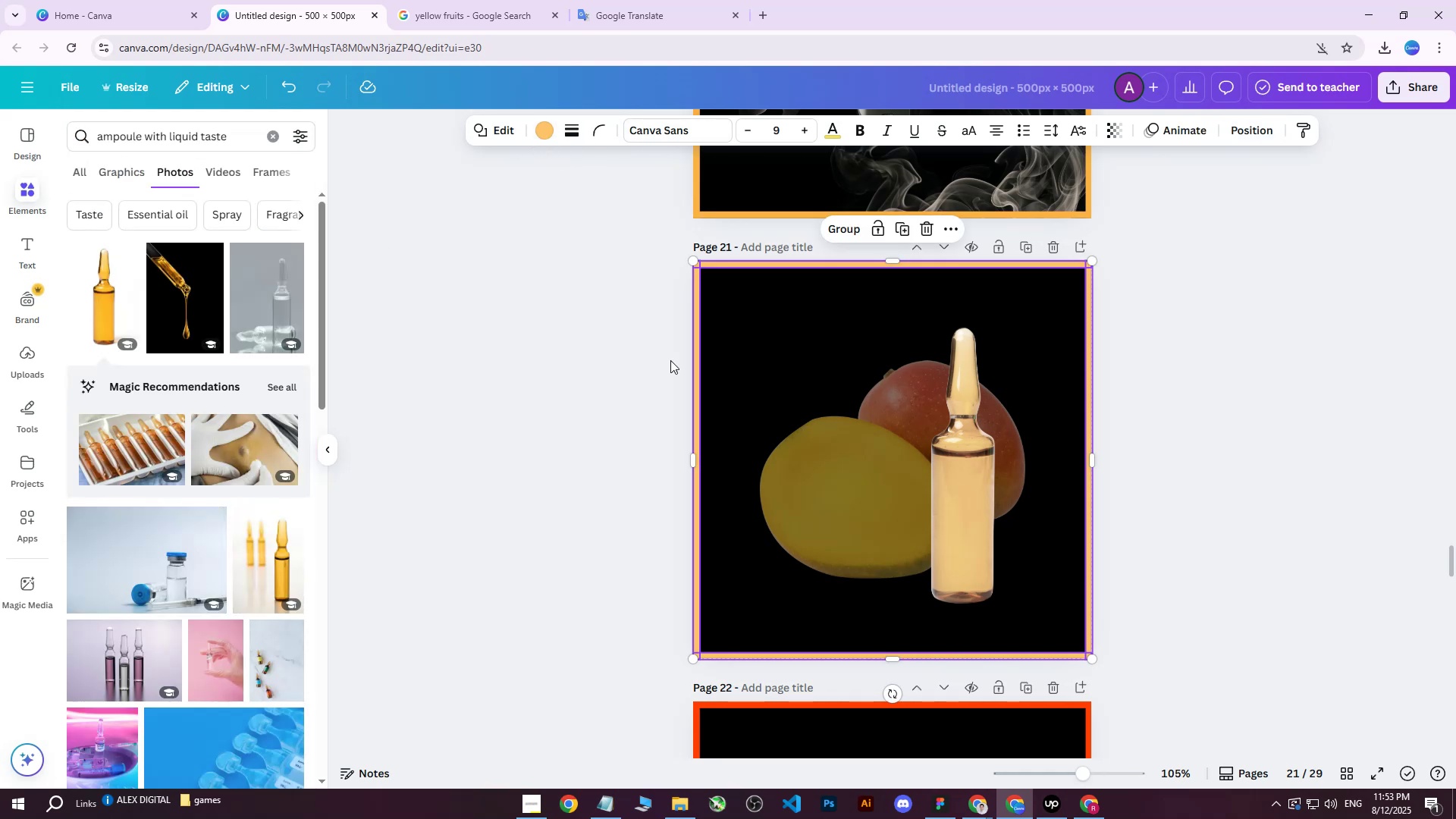 
scroll: coordinate [1030, 300], scroll_direction: down, amount: 34.0
 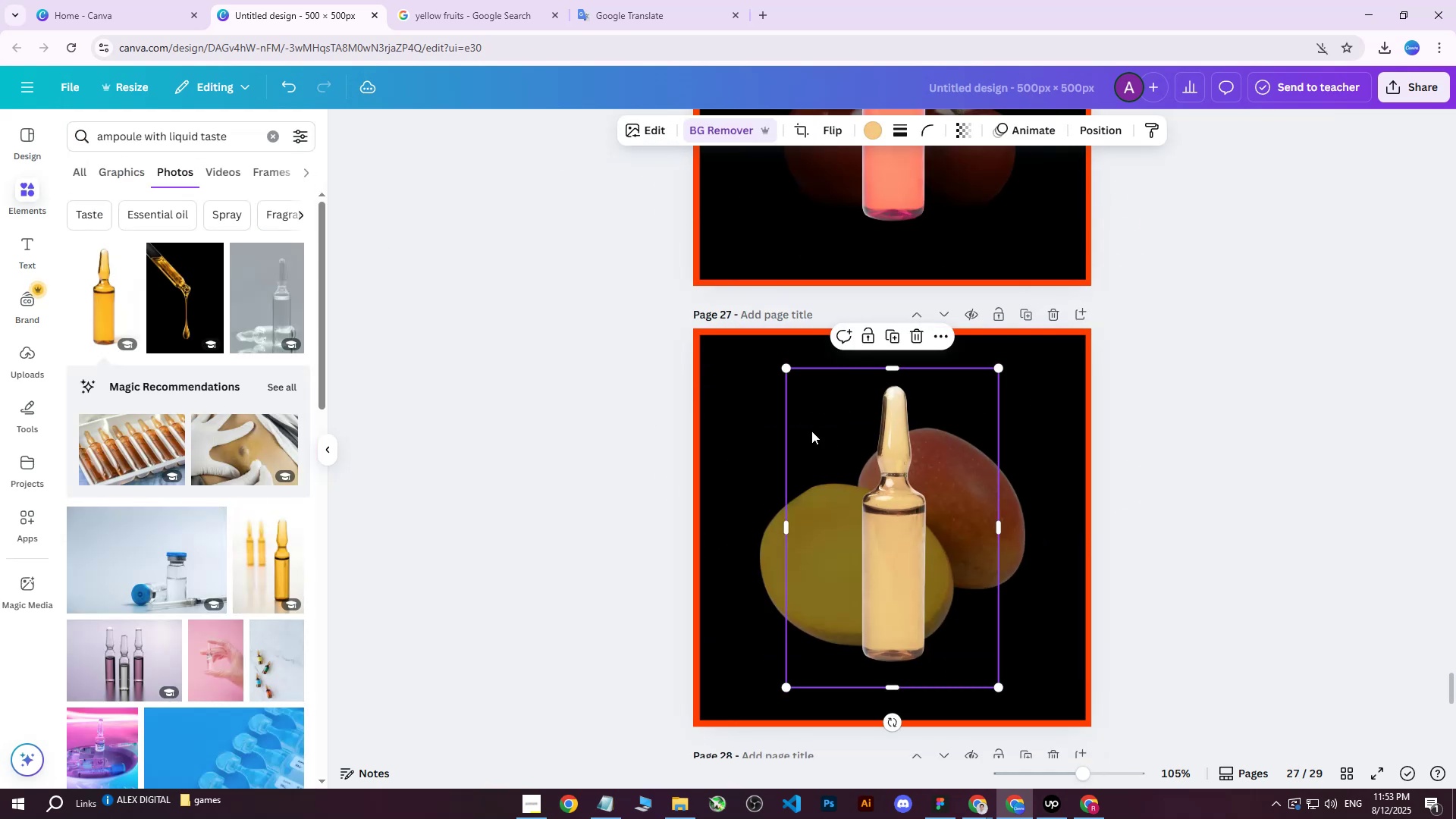 
double_click([732, 395])
 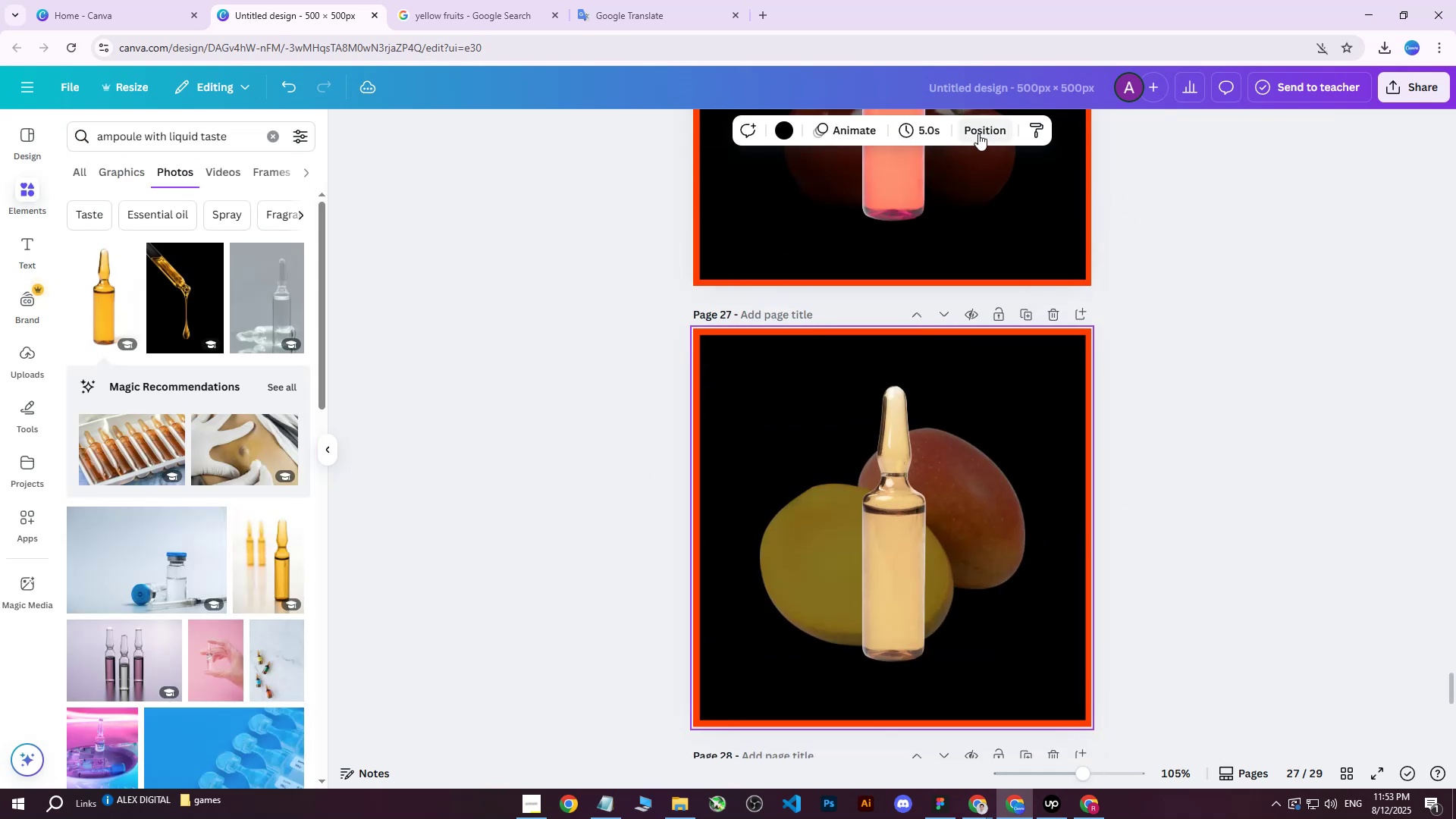 
left_click([974, 132])
 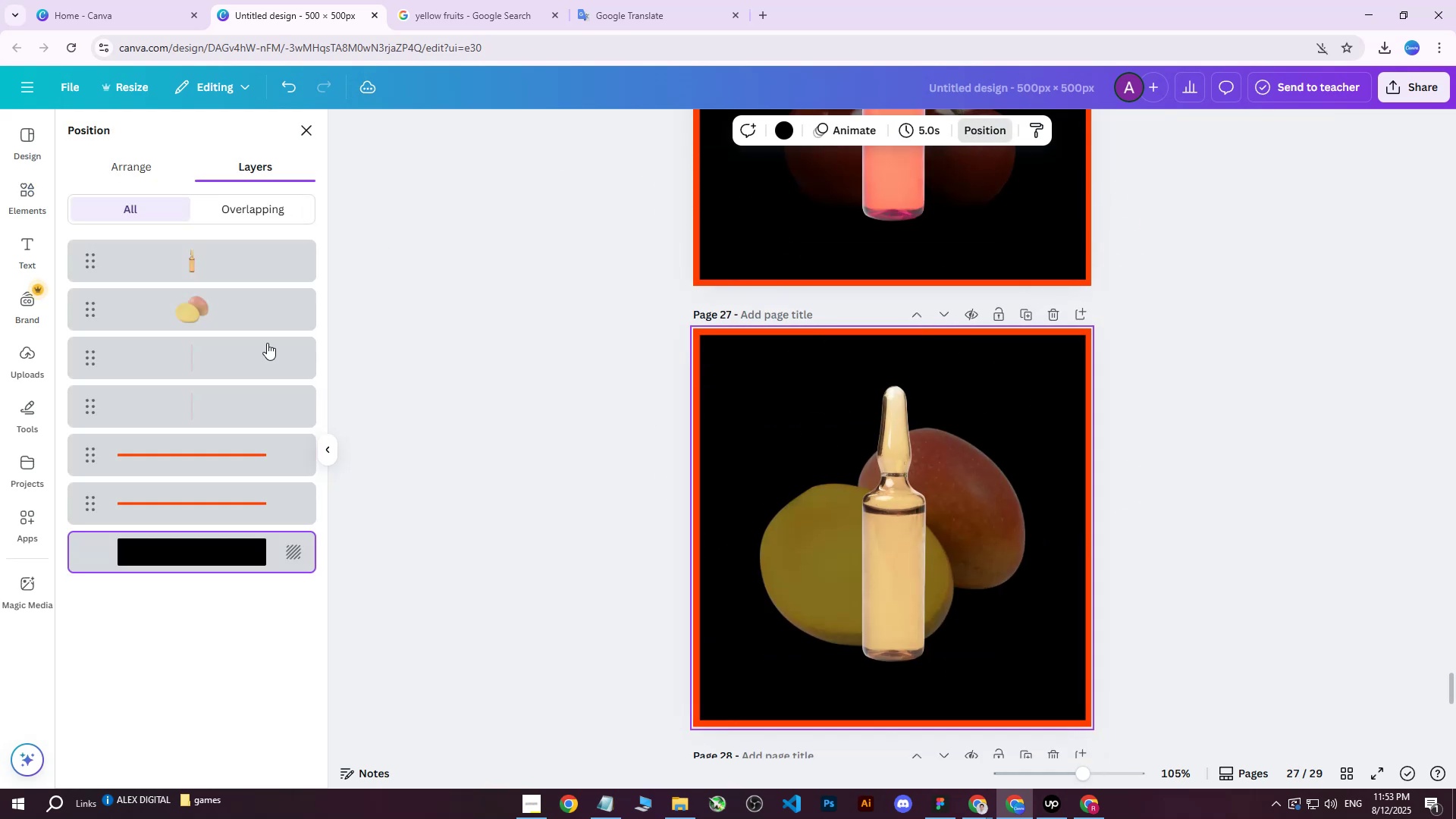 
left_click([231, 362])
 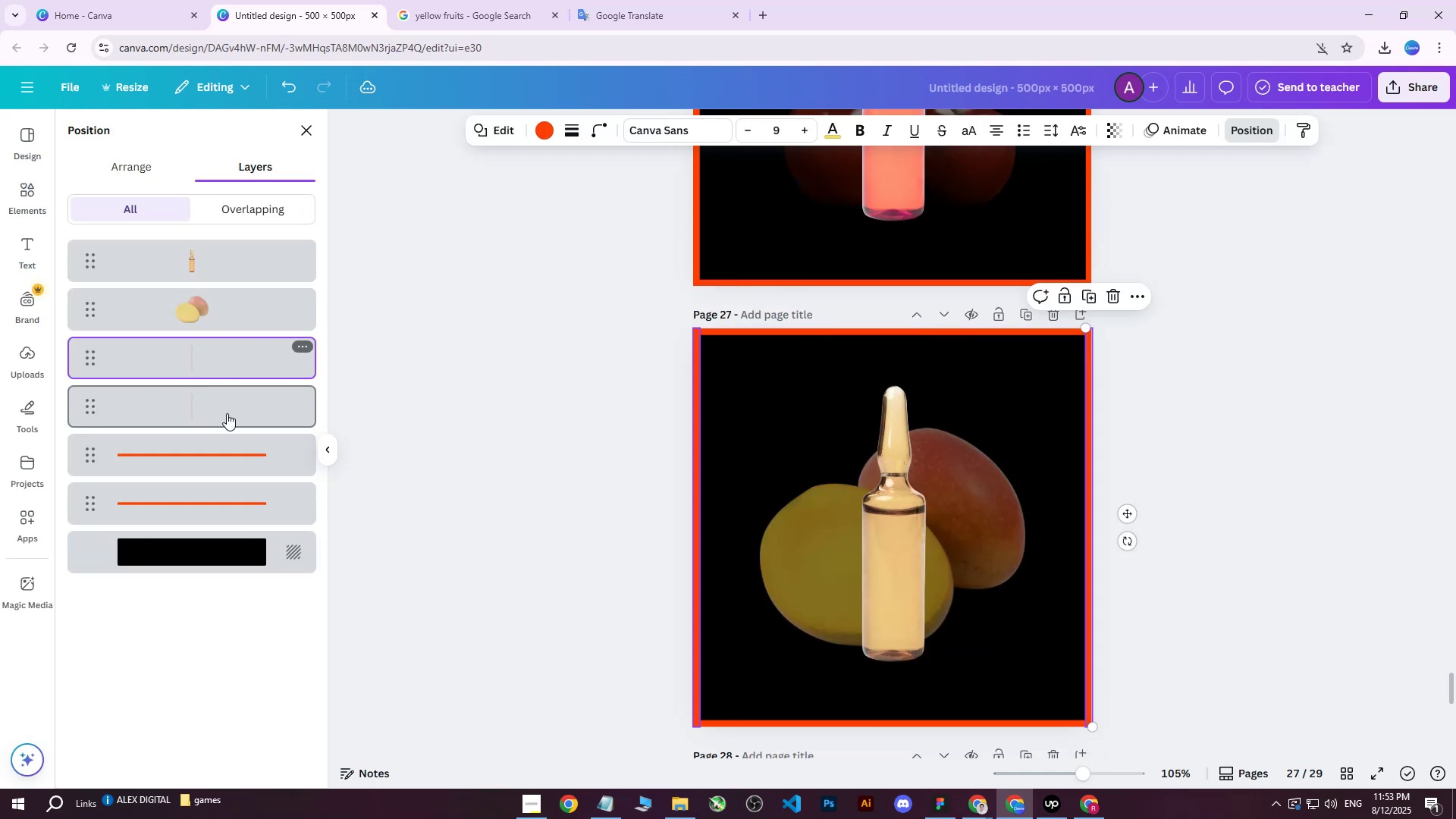 
hold_key(key=ShiftLeft, duration=0.43)
double_click([209, 501])
 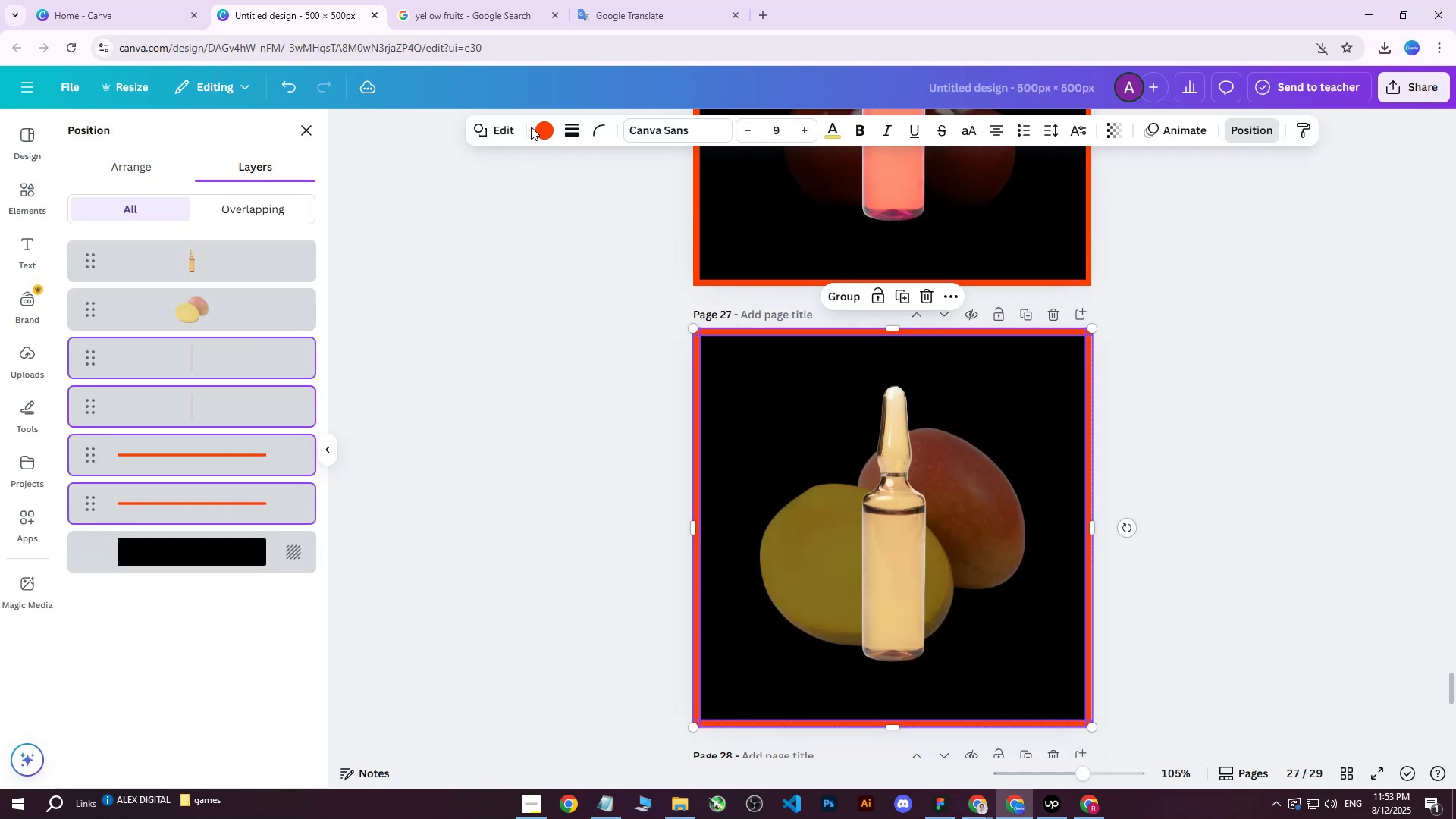 
left_click([538, 124])
 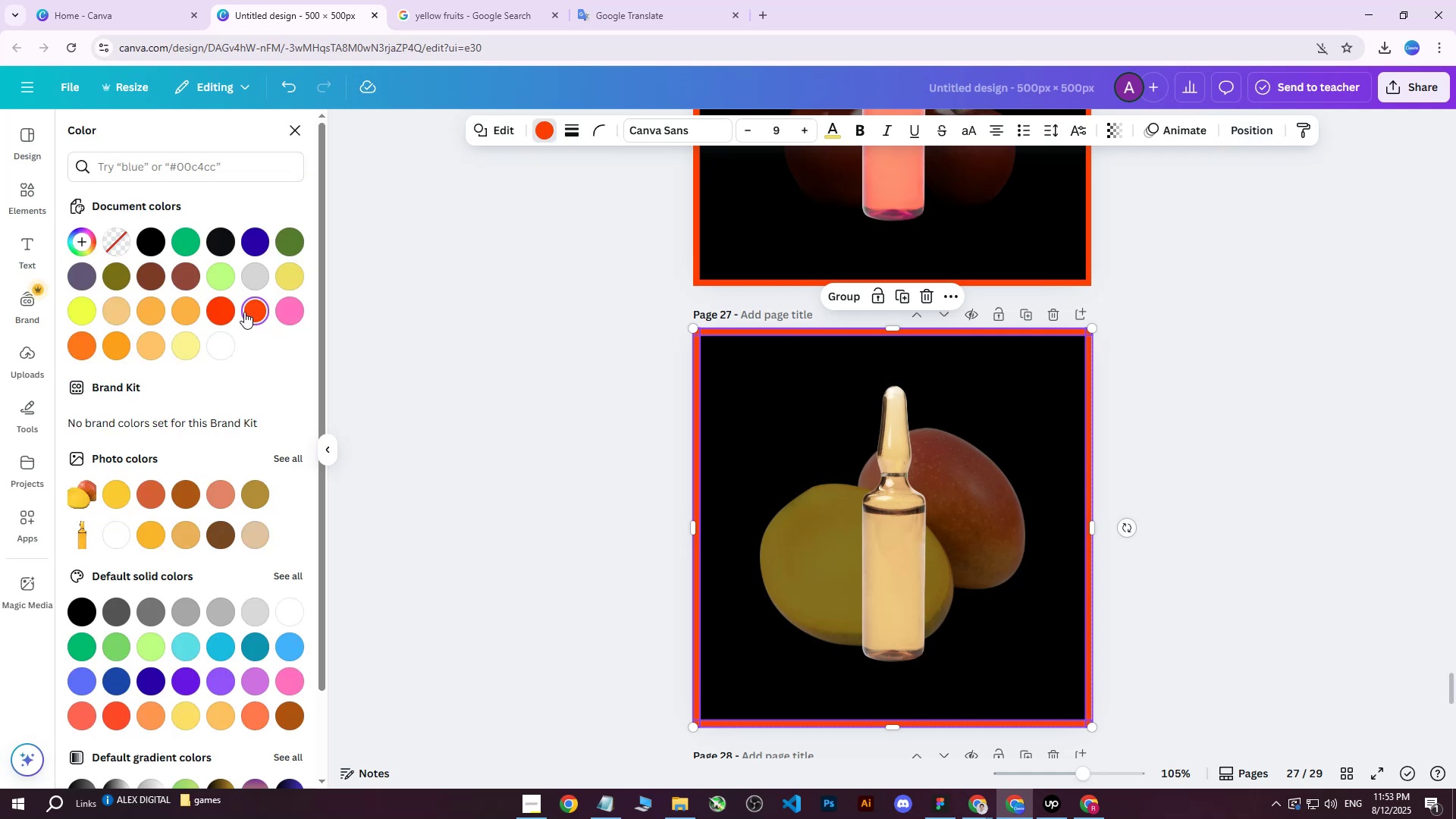 
left_click([252, 307])
 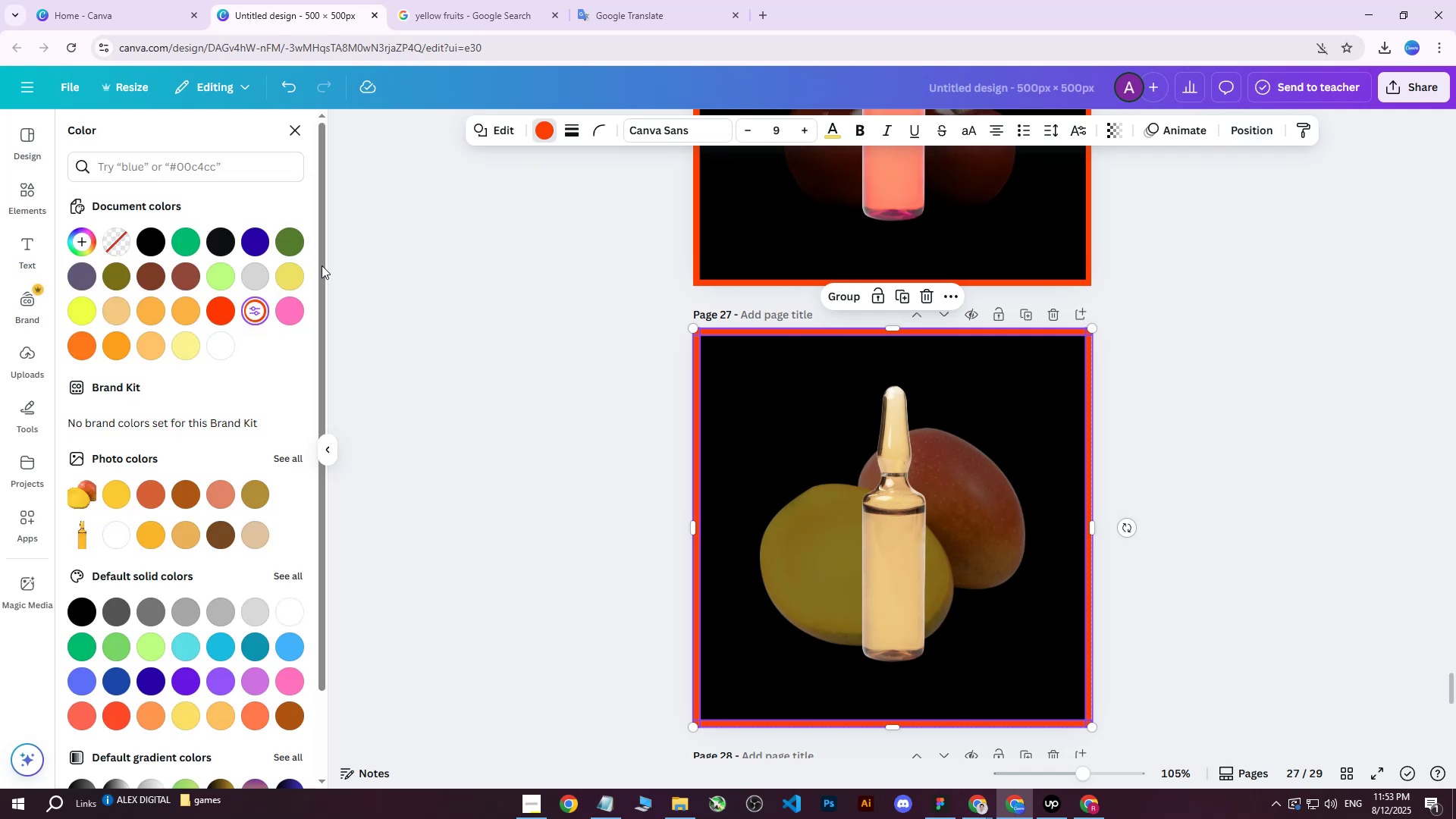 
left_click([253, 312])
 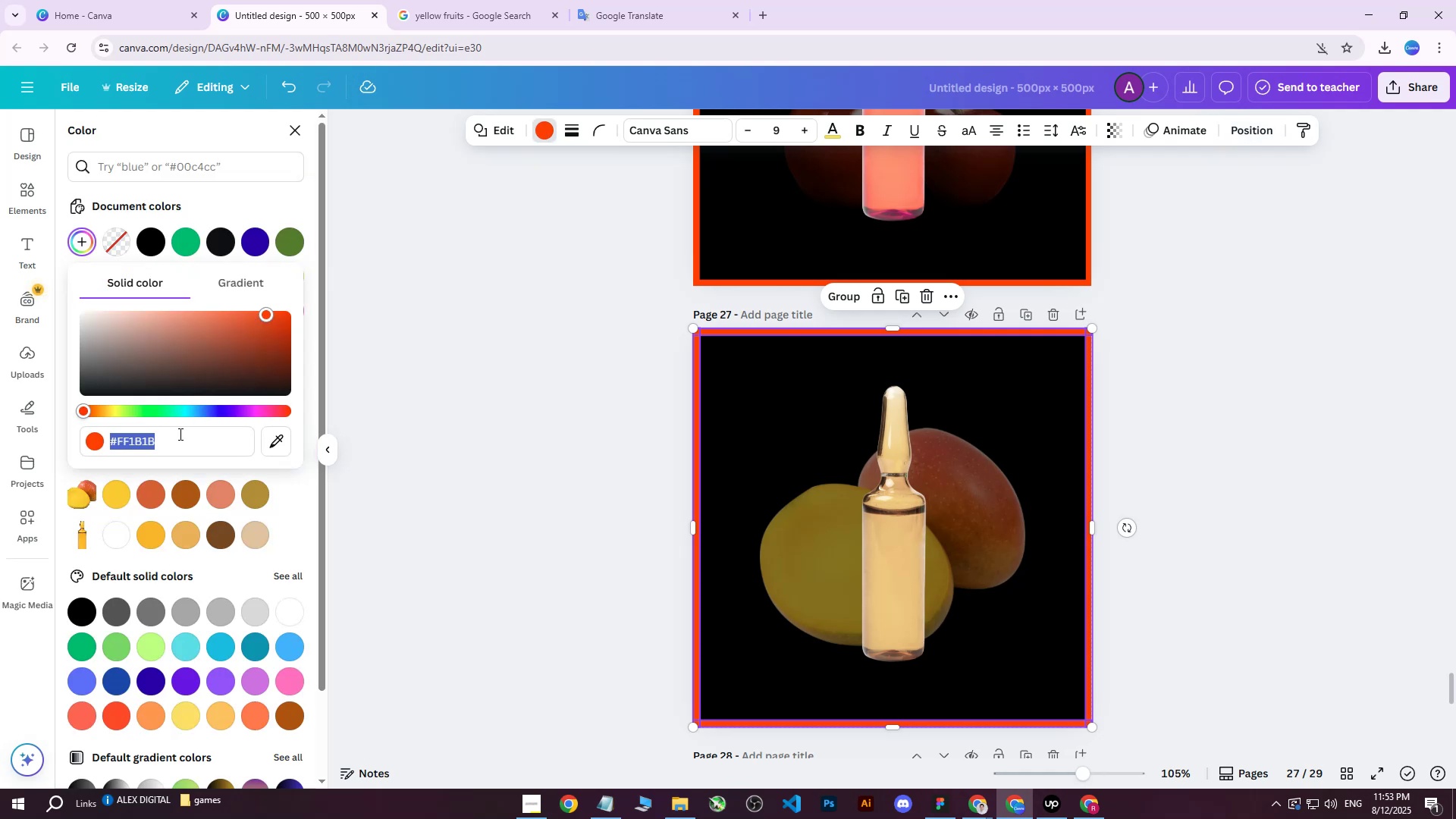 
key(Control+ControlLeft)
 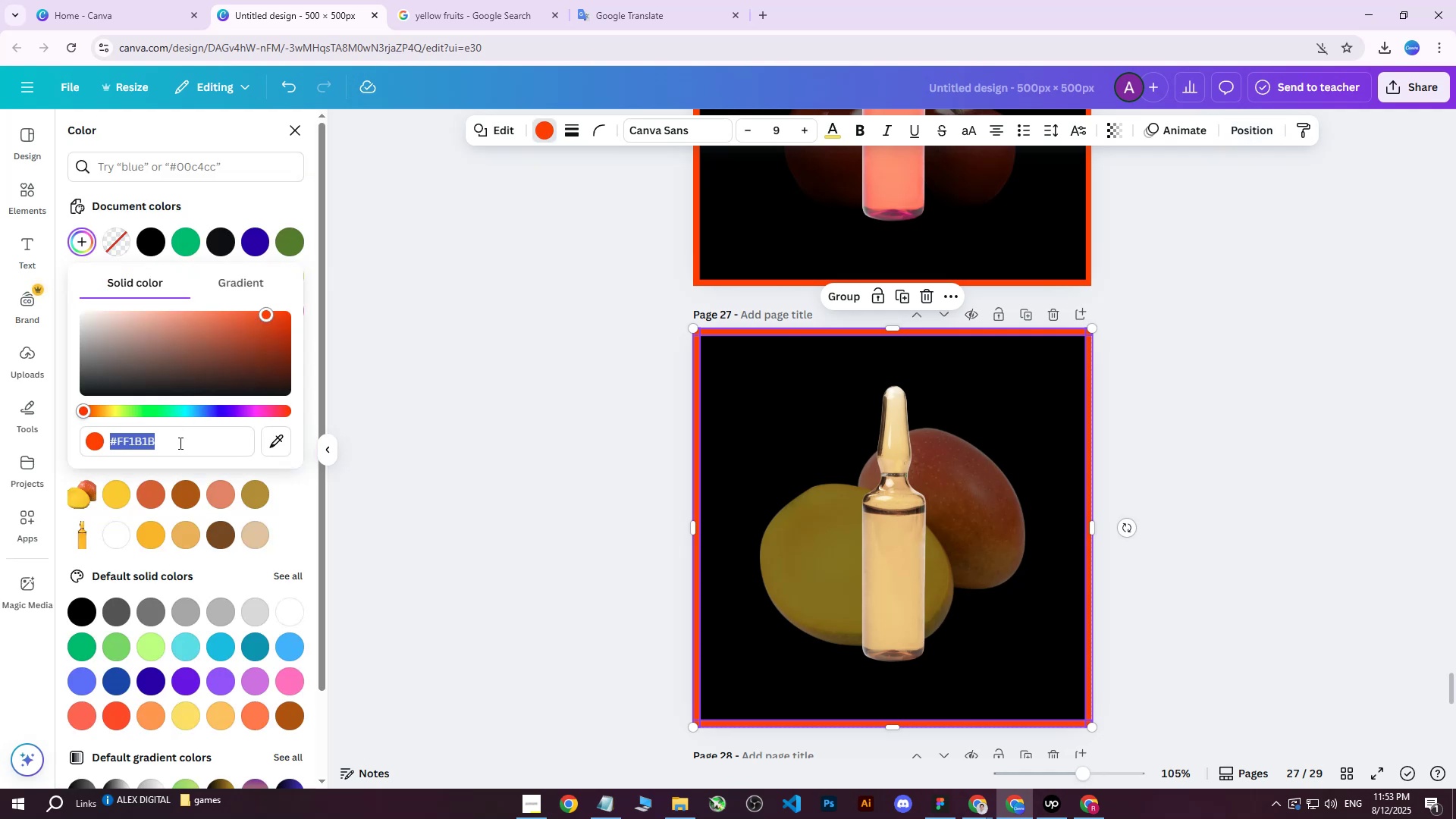 
key(Control+V)
 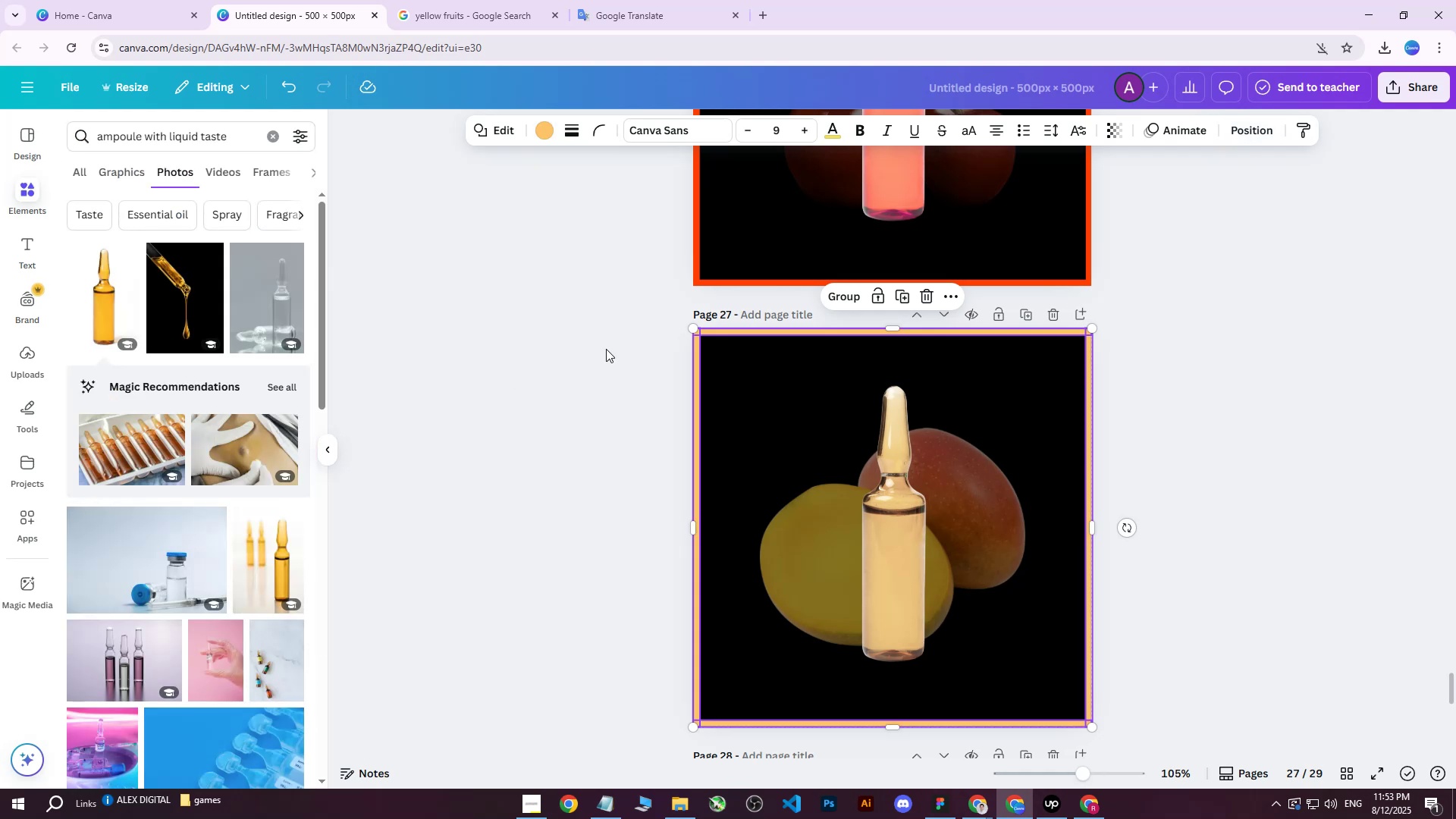 
double_click([604, 351])
 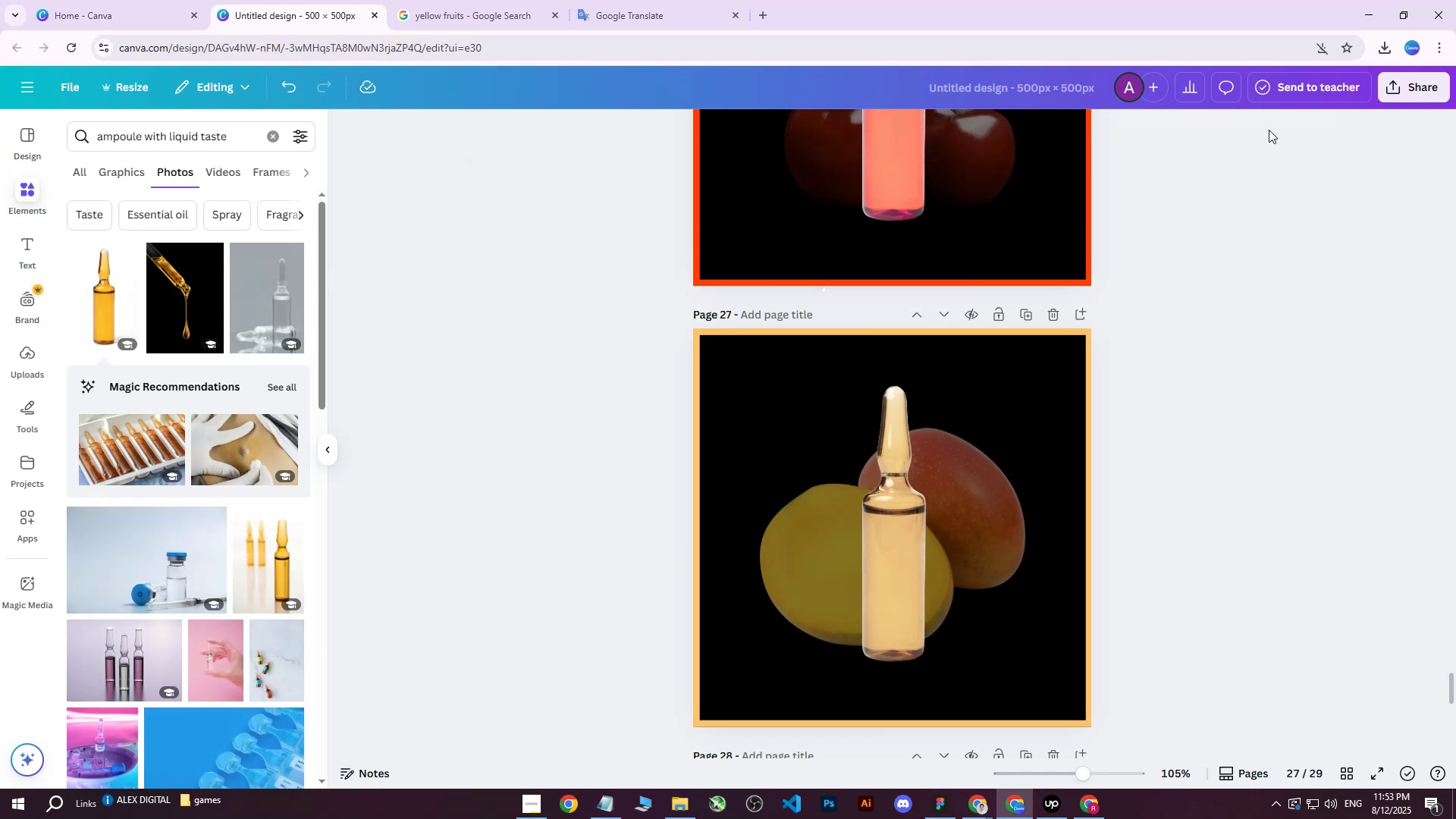 
left_click([1397, 95])
 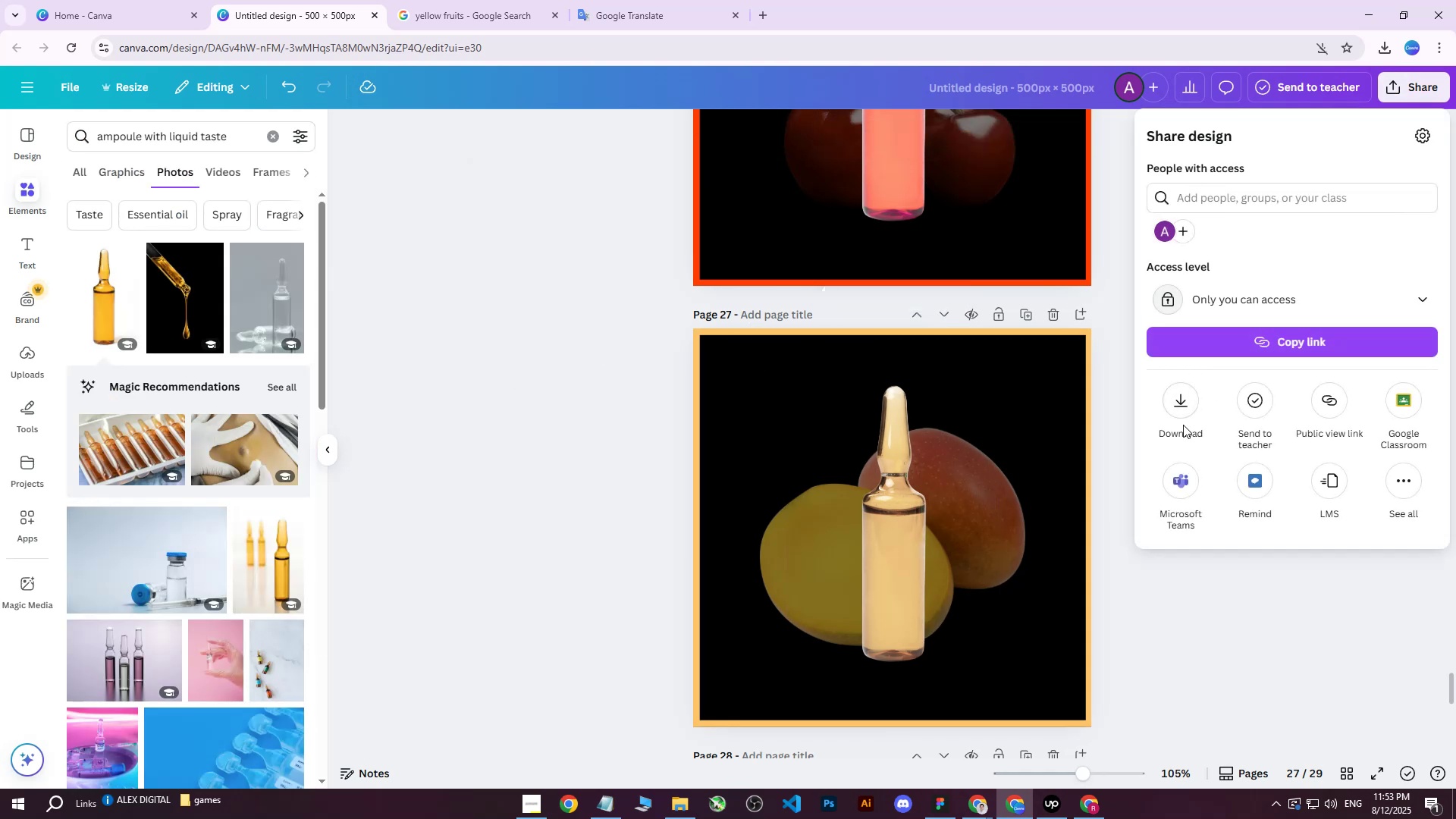 
double_click([1183, 412])
 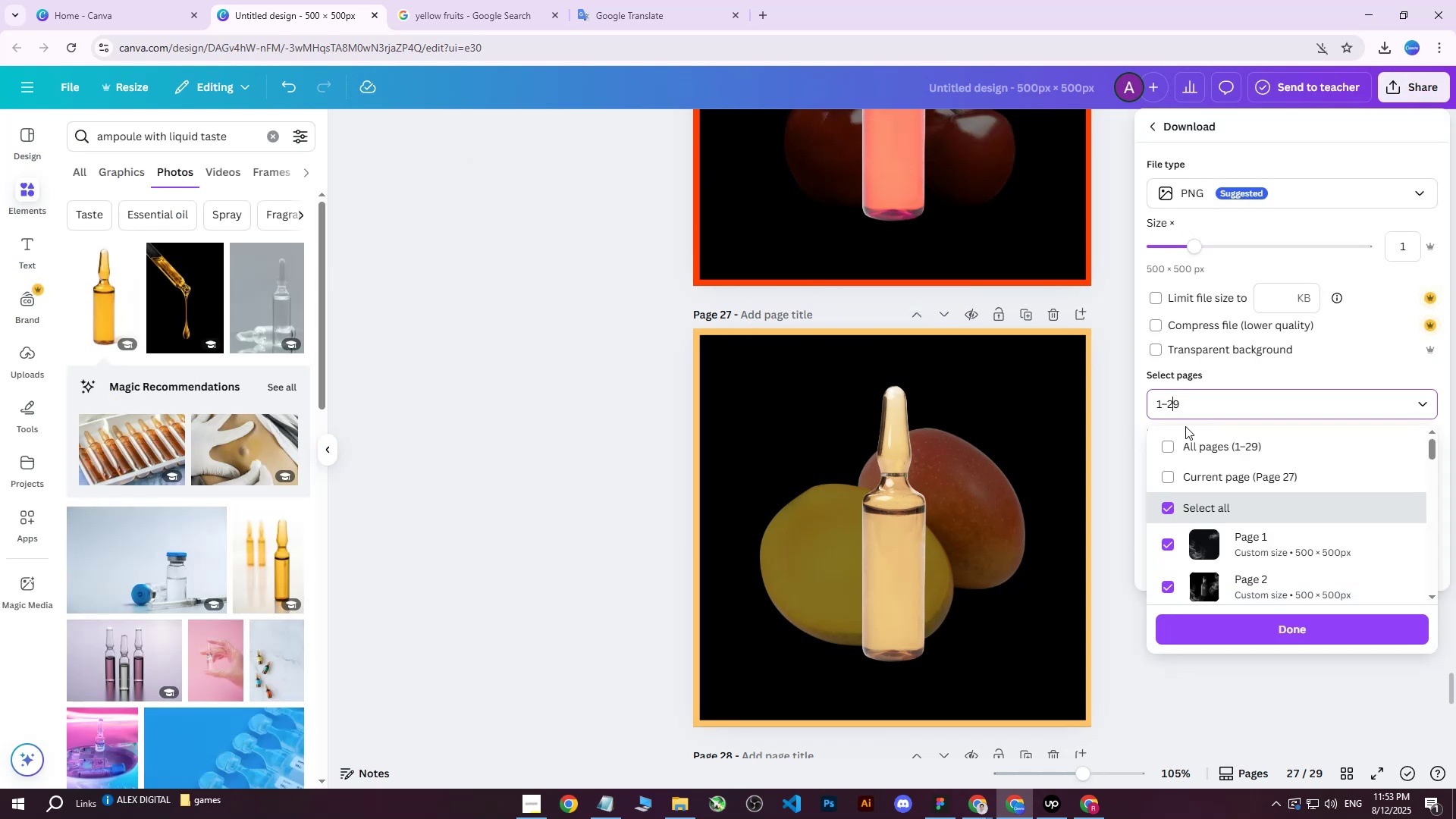 
double_click([1197, 450])
 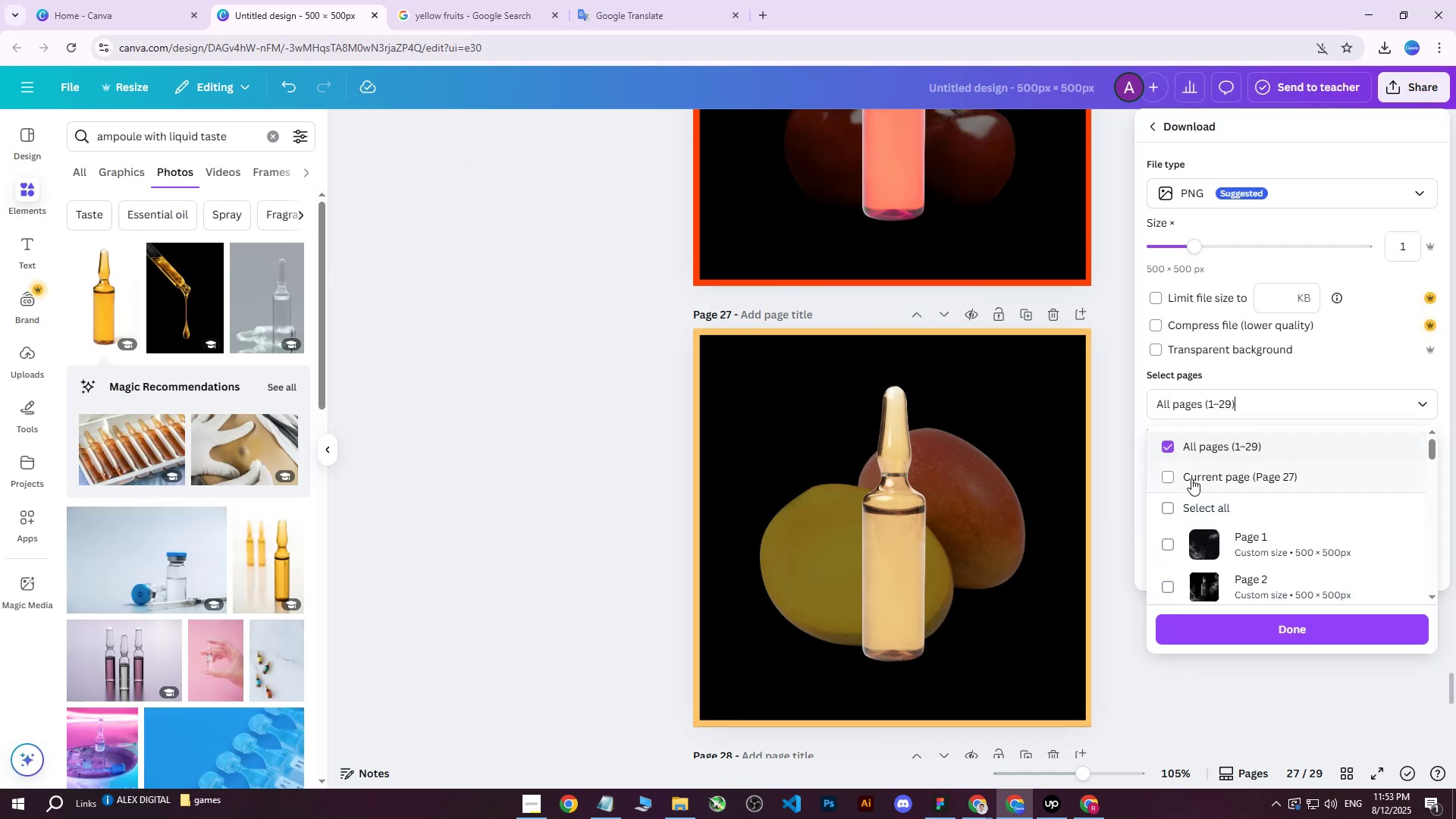 
triple_click([1191, 479])
 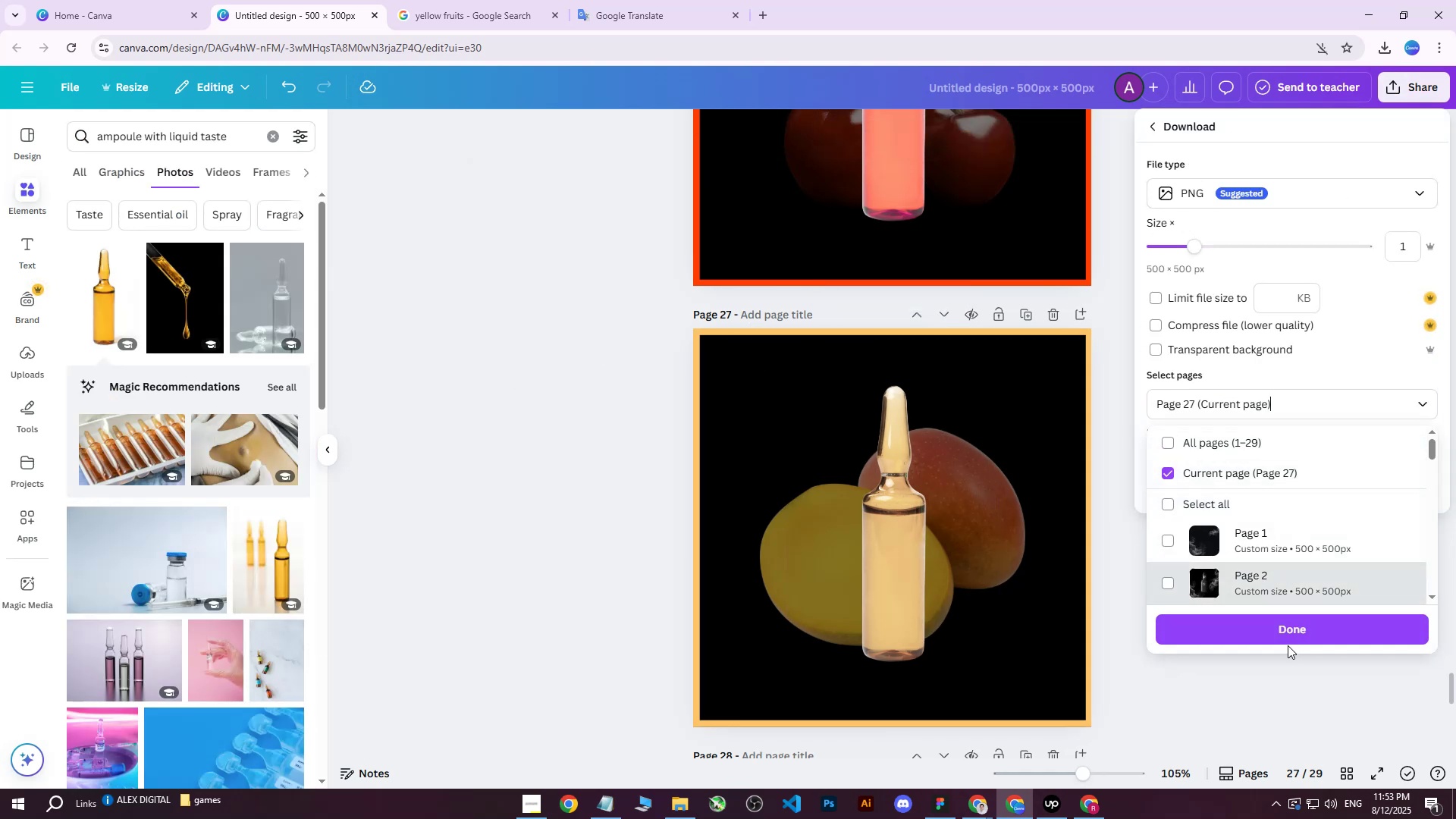 
double_click([1279, 635])
 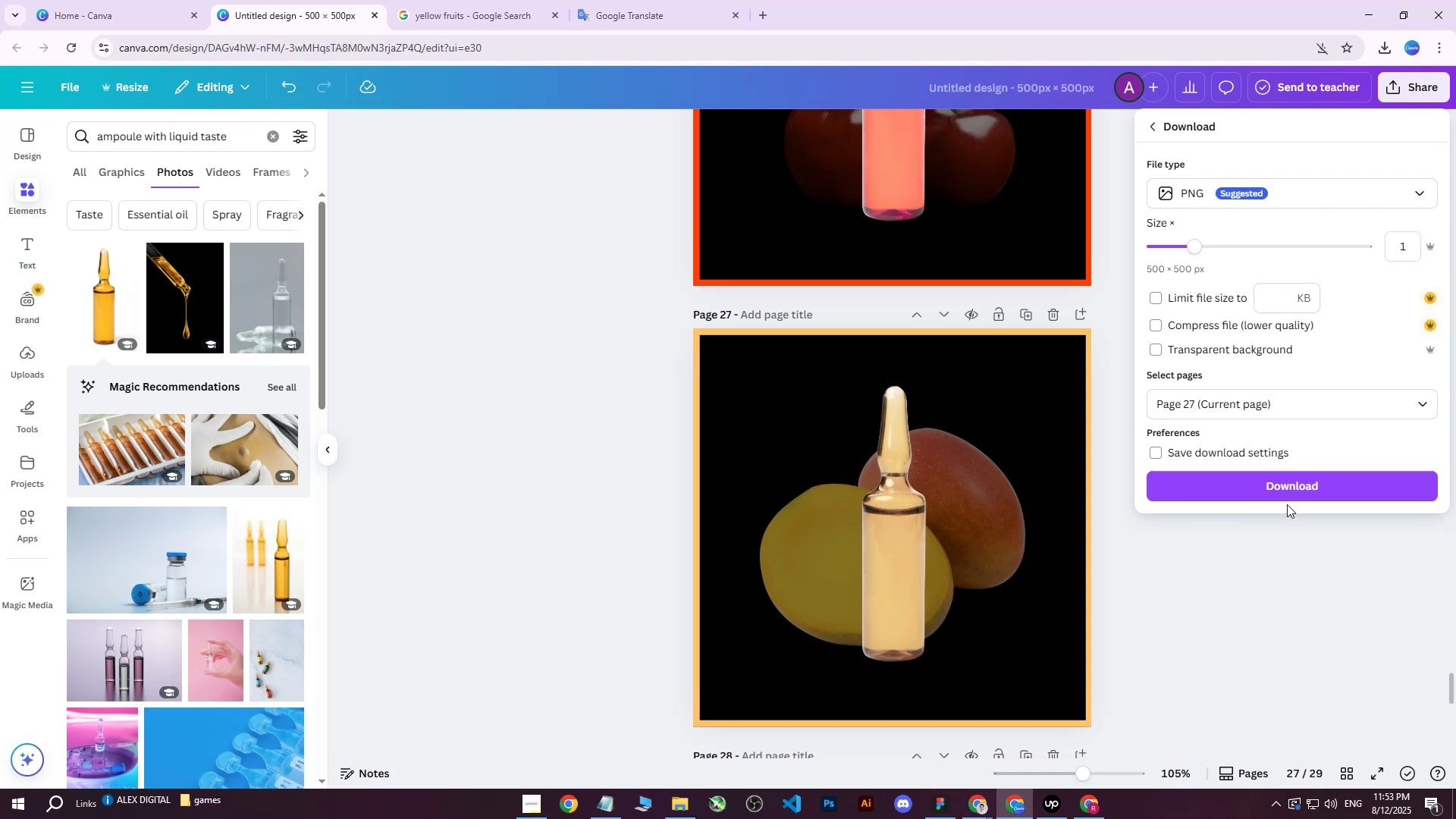 
double_click([1290, 492])
 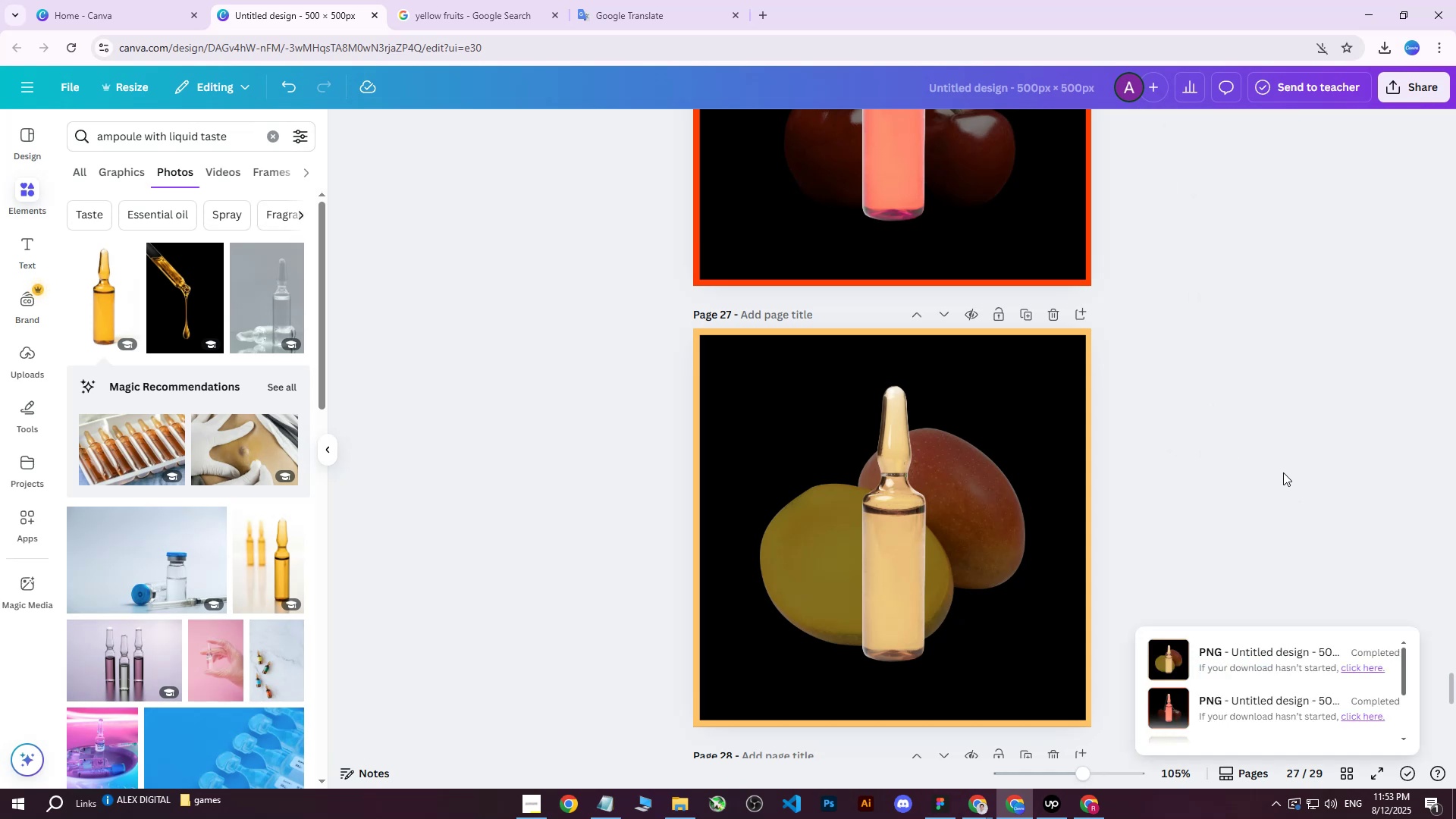 
wait(6.06)
 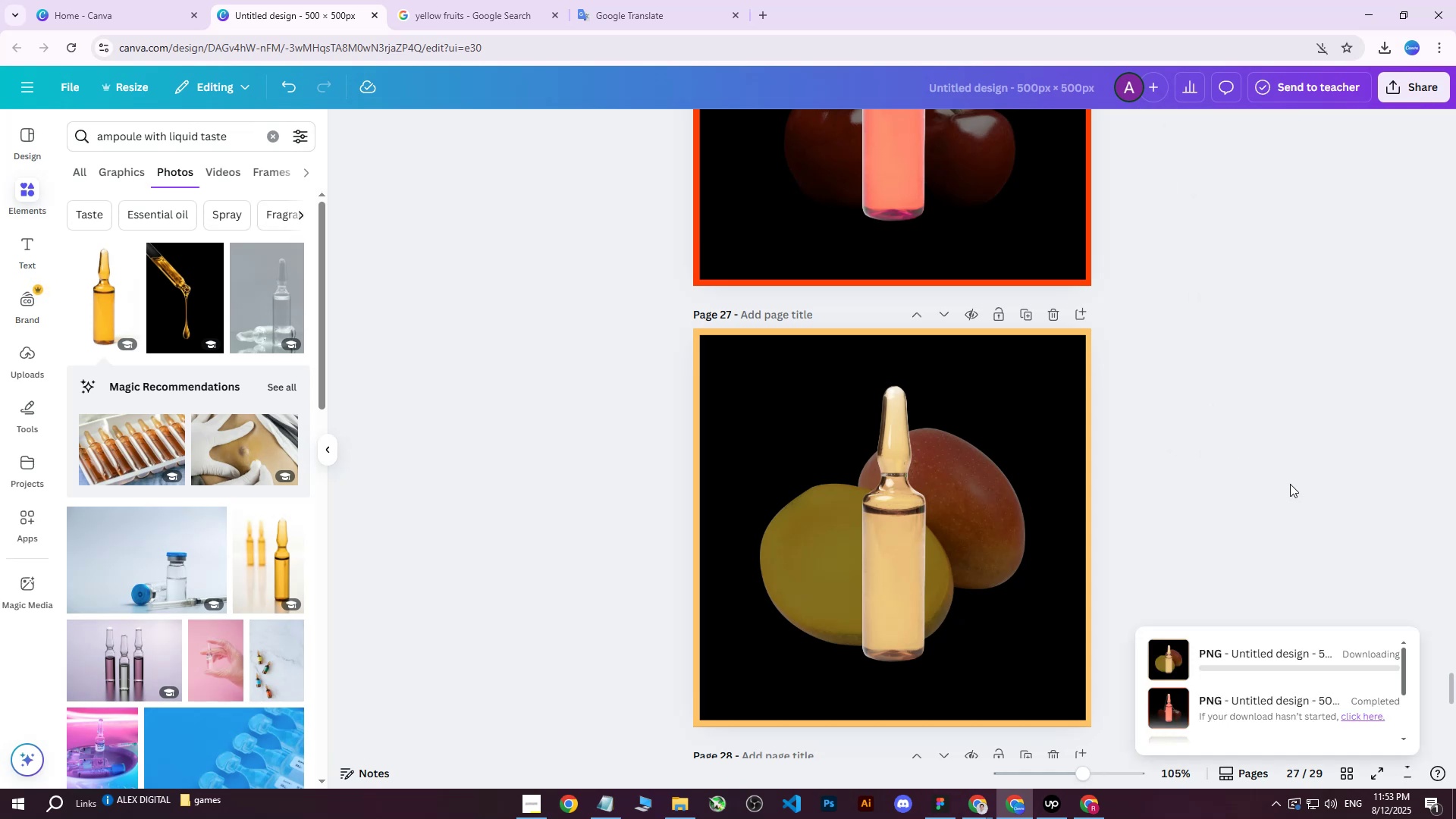 
left_click([1358, 666])
 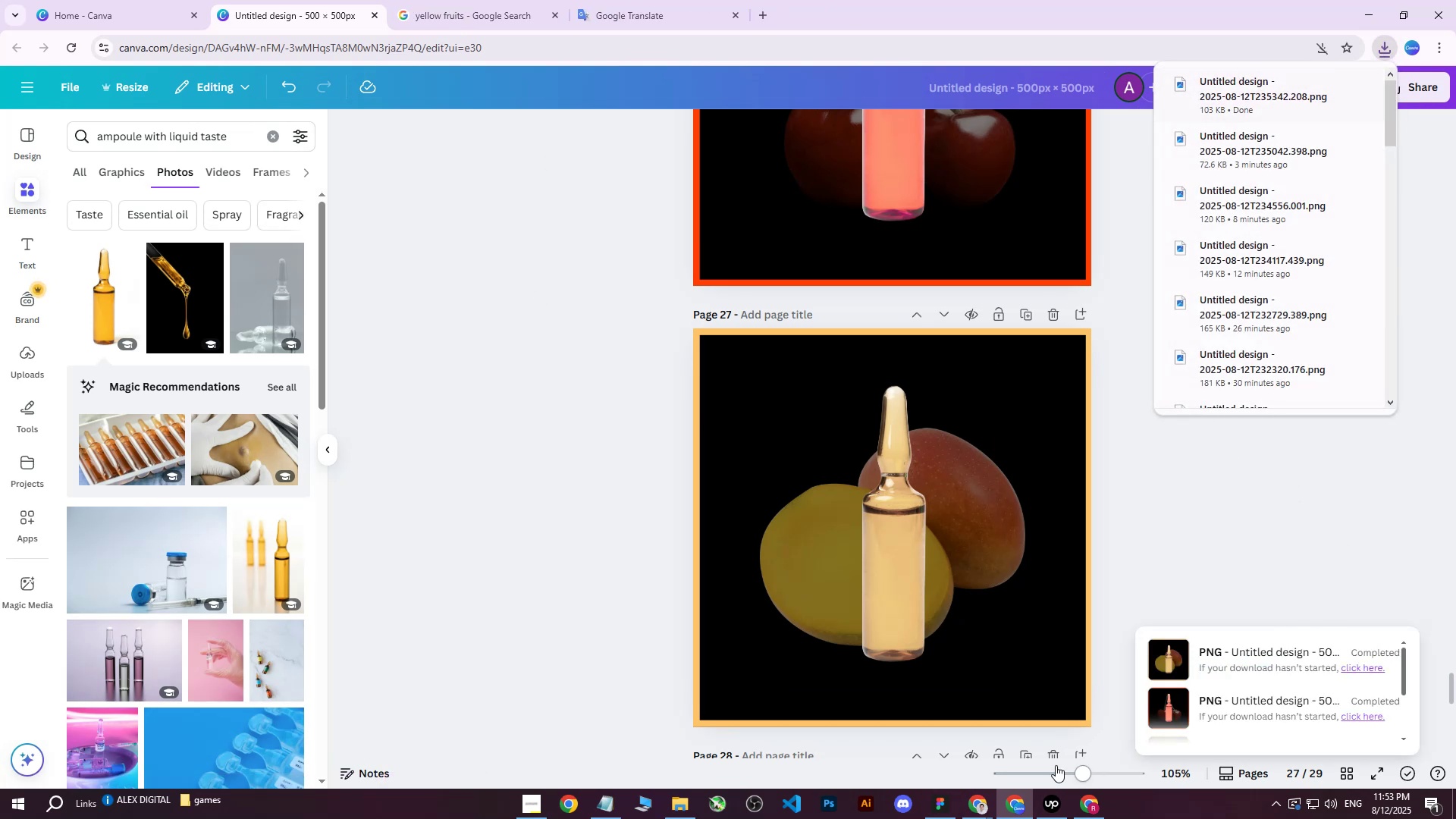 
left_click([1079, 808])
 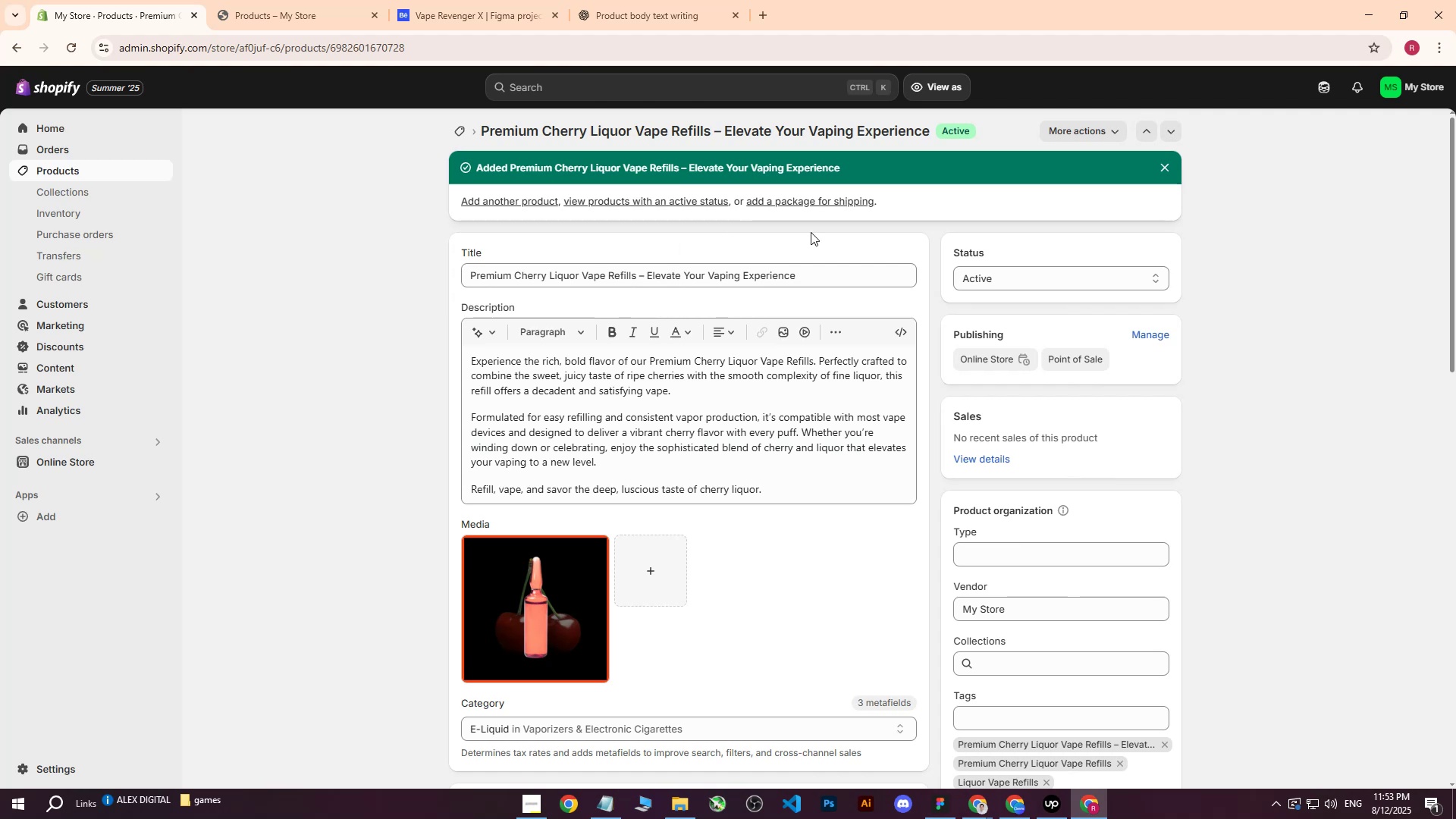 
left_click_drag(start_coordinate=[831, 276], to_coordinate=[262, 296])
 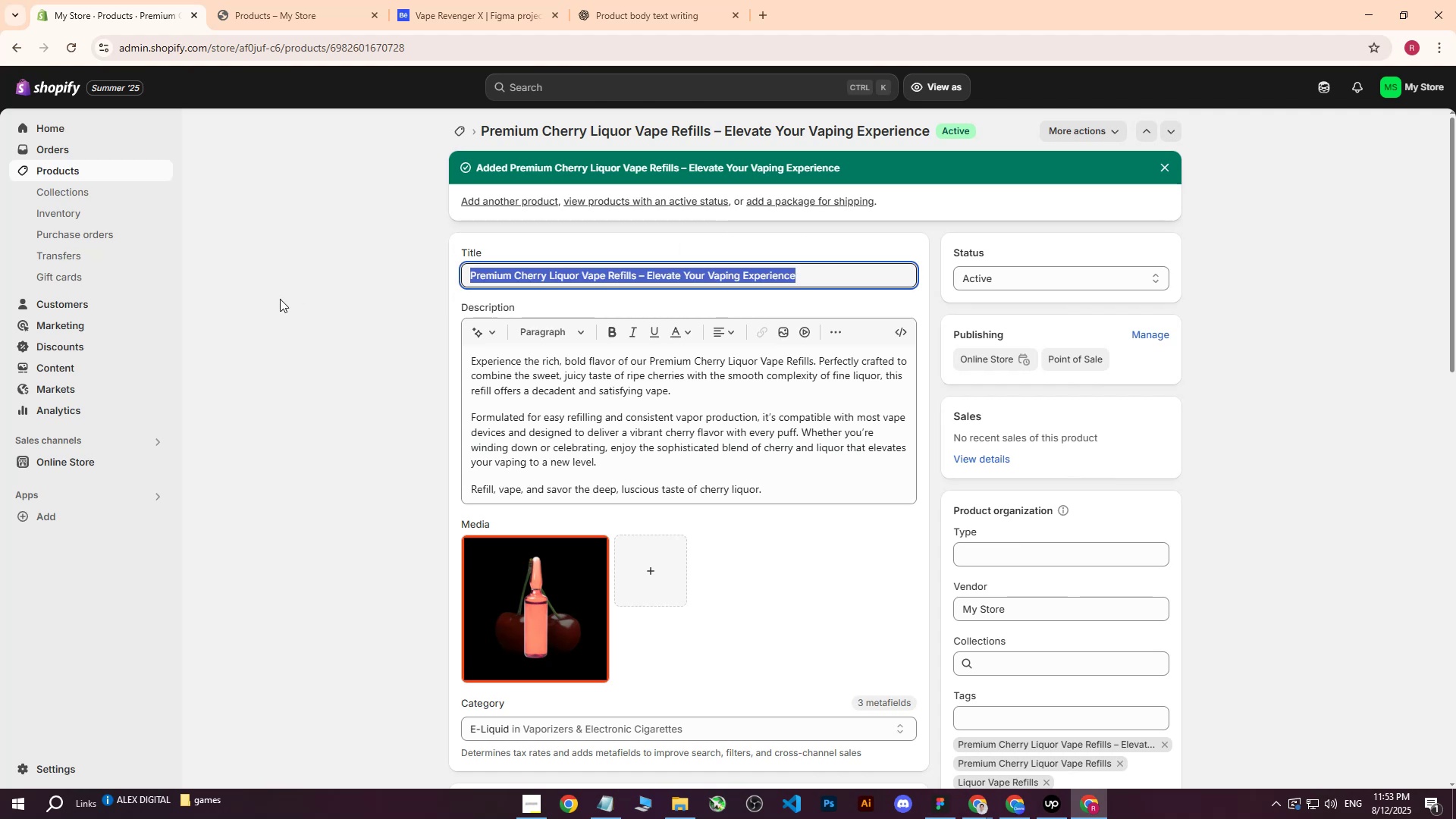 
key(Control+ControlLeft)
 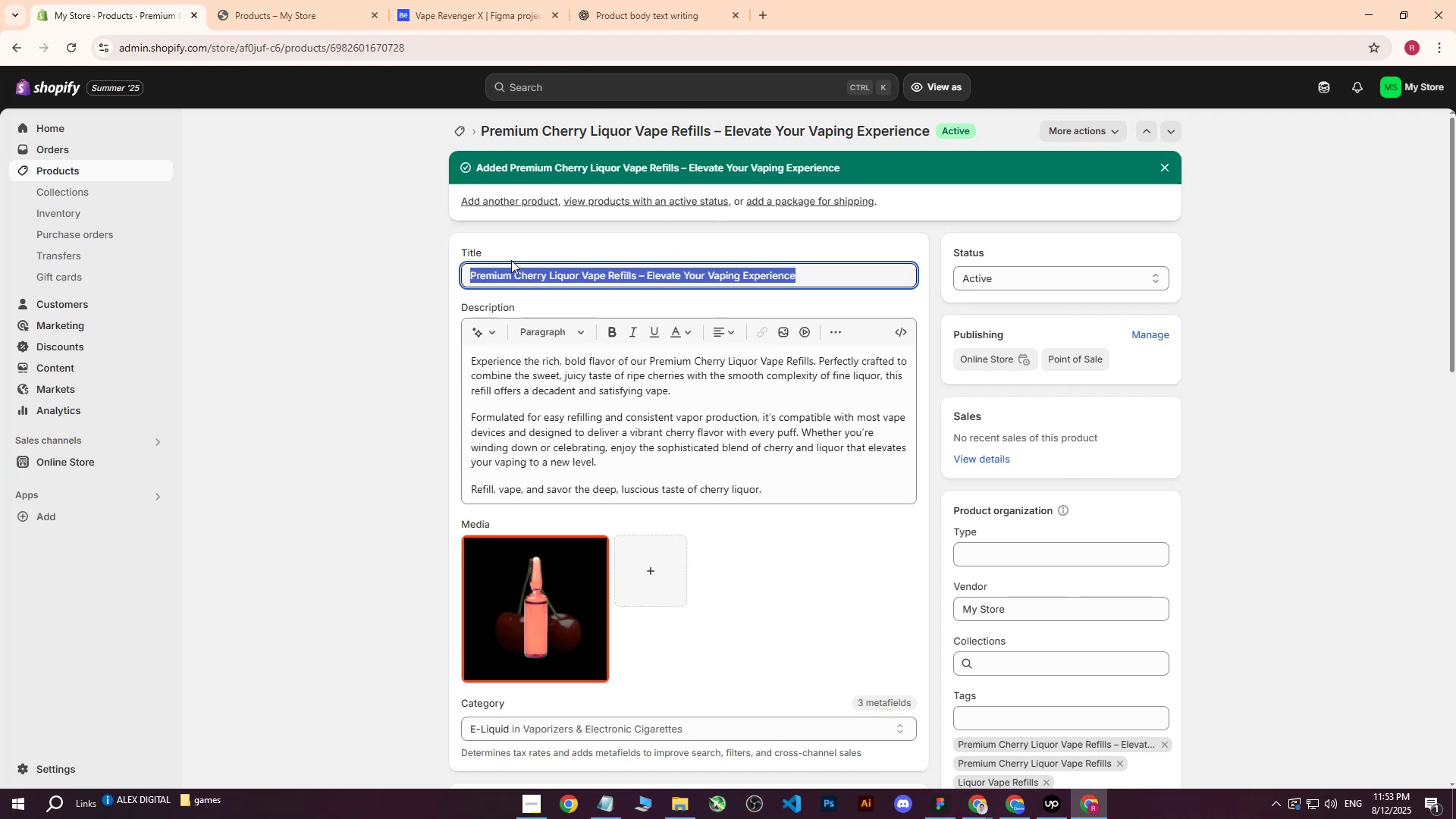 
key(Control+C)
 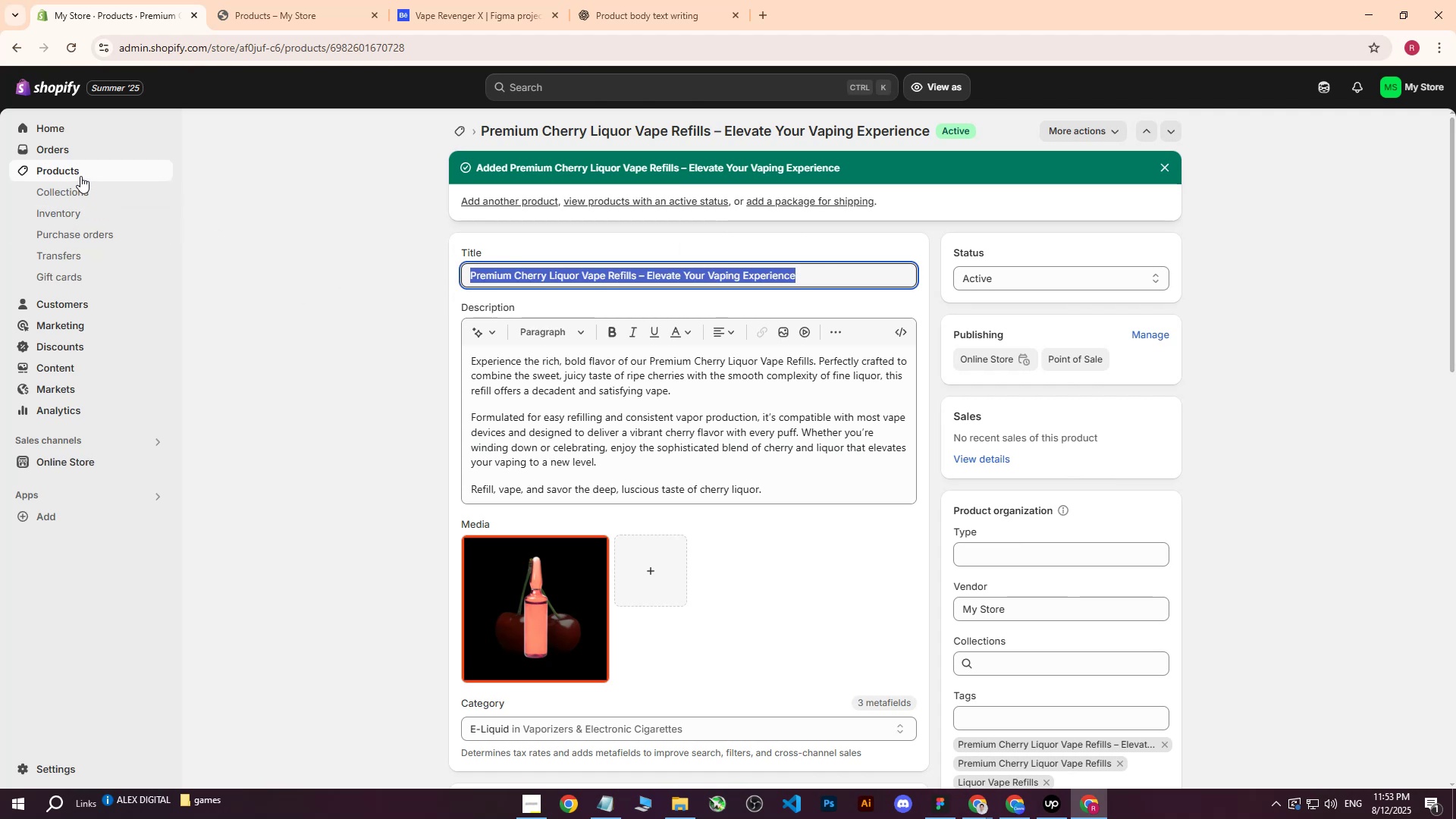 
left_click([80, 173])
 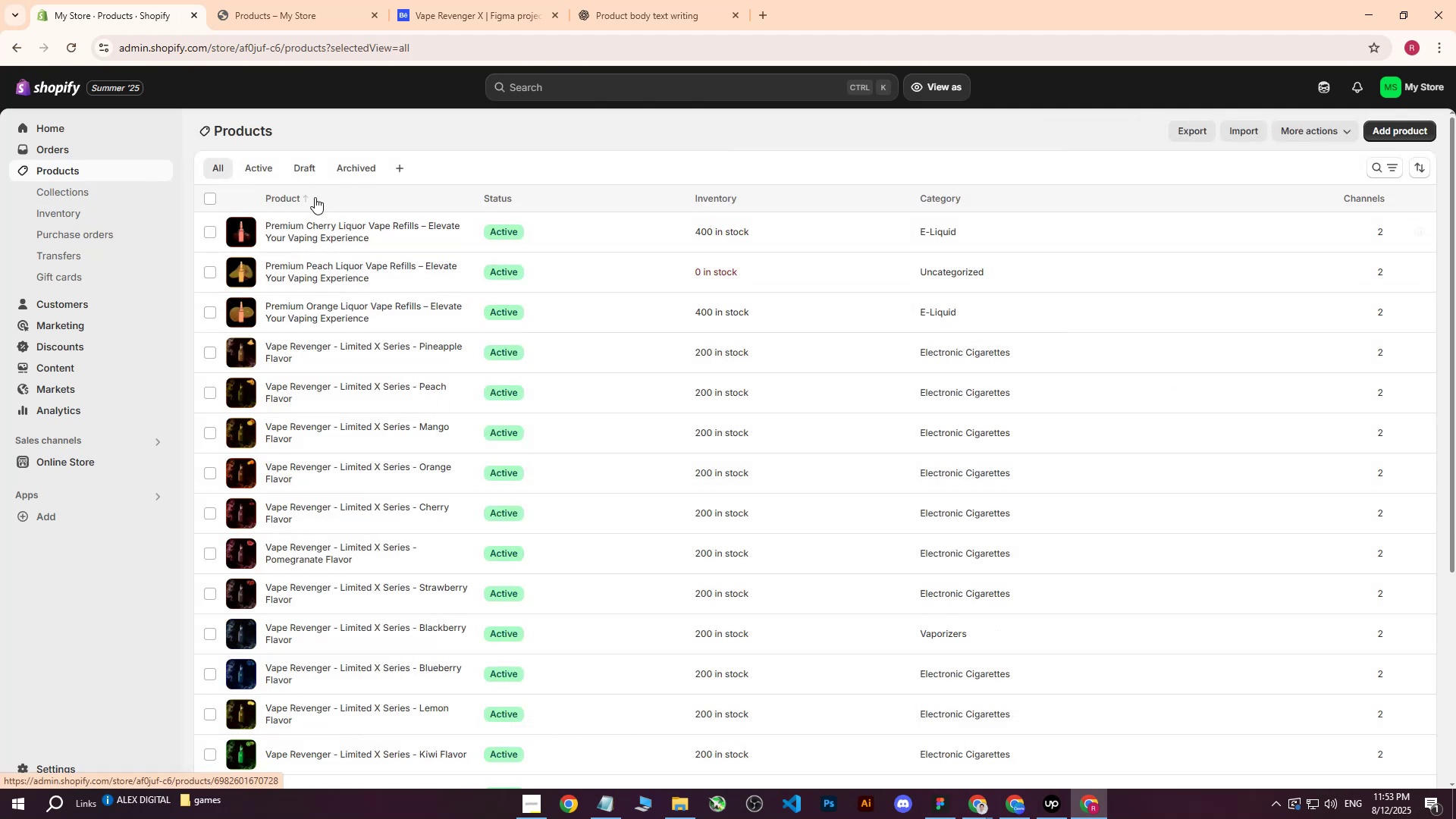 
left_click([1382, 130])
 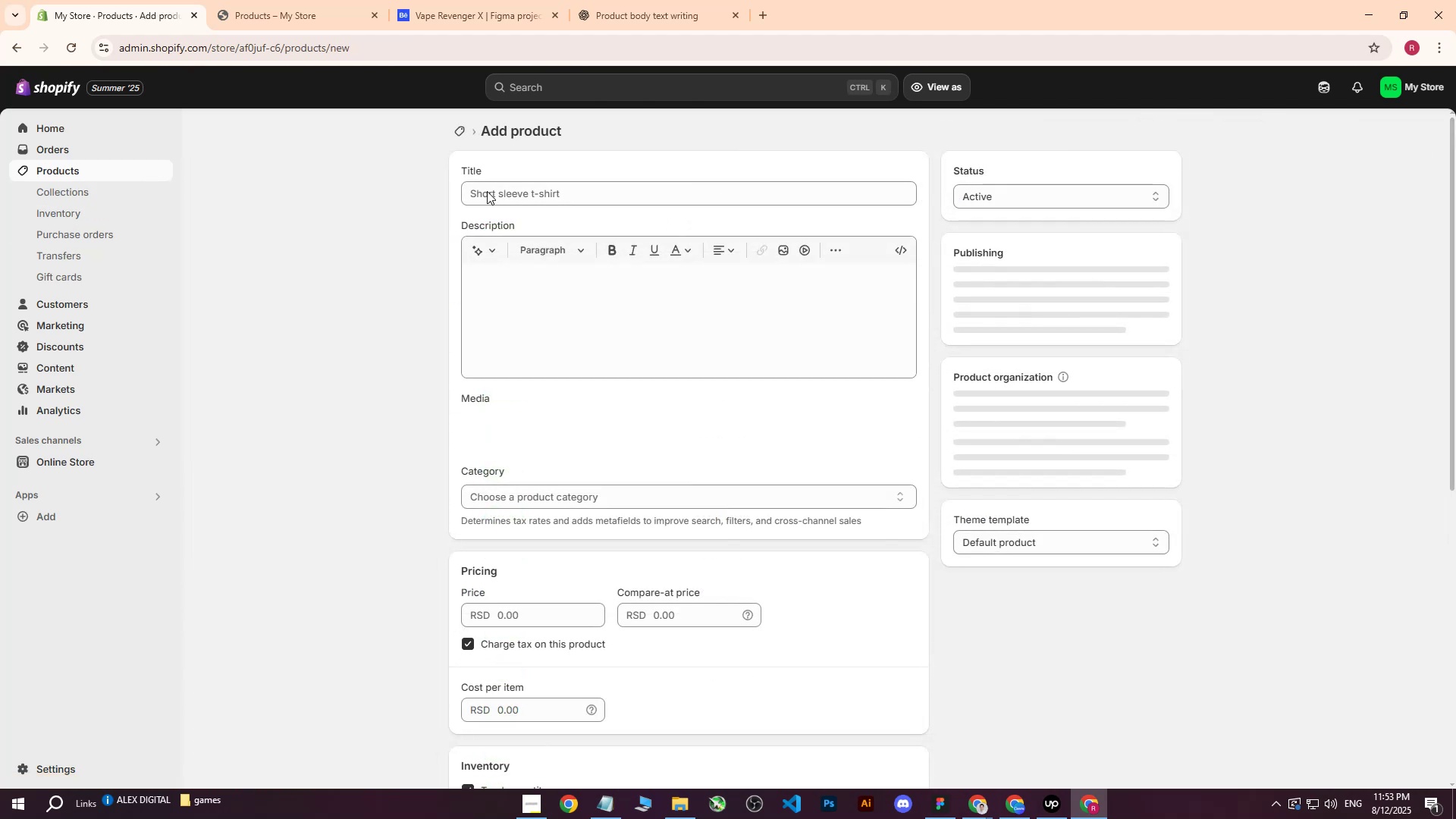 
left_click([524, 189])
 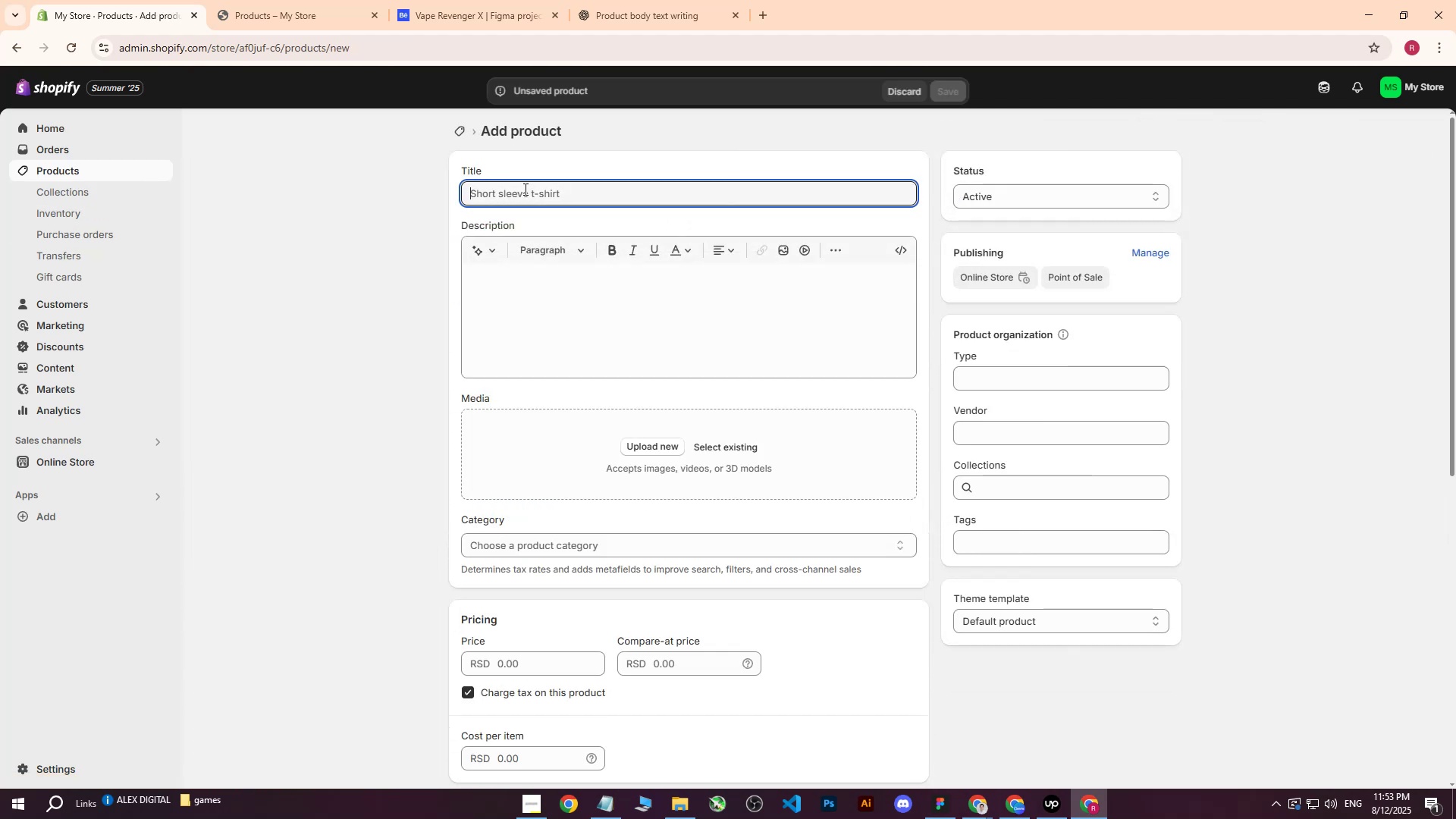 
key(Control+ControlLeft)
 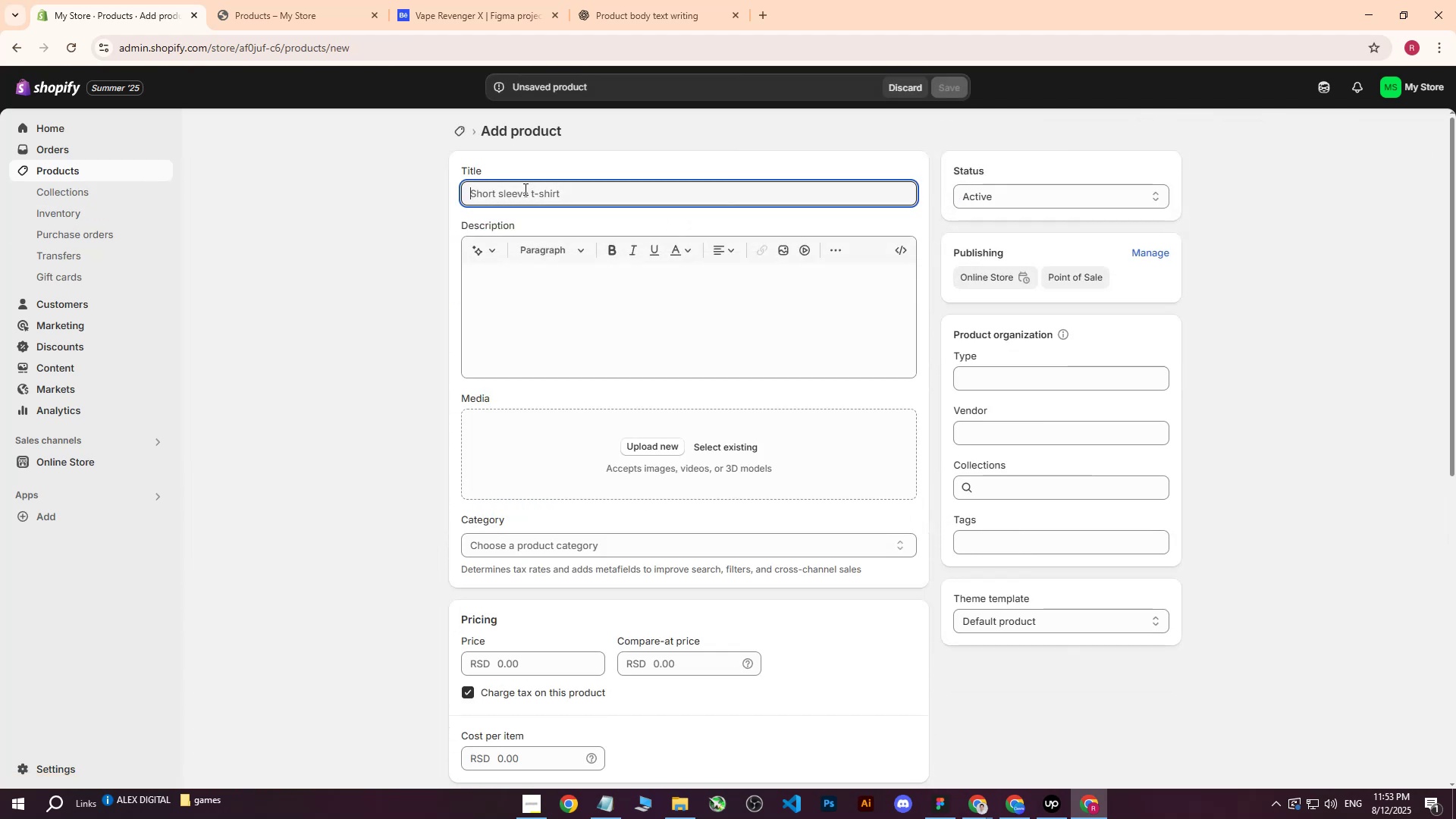 
key(Control+V)
 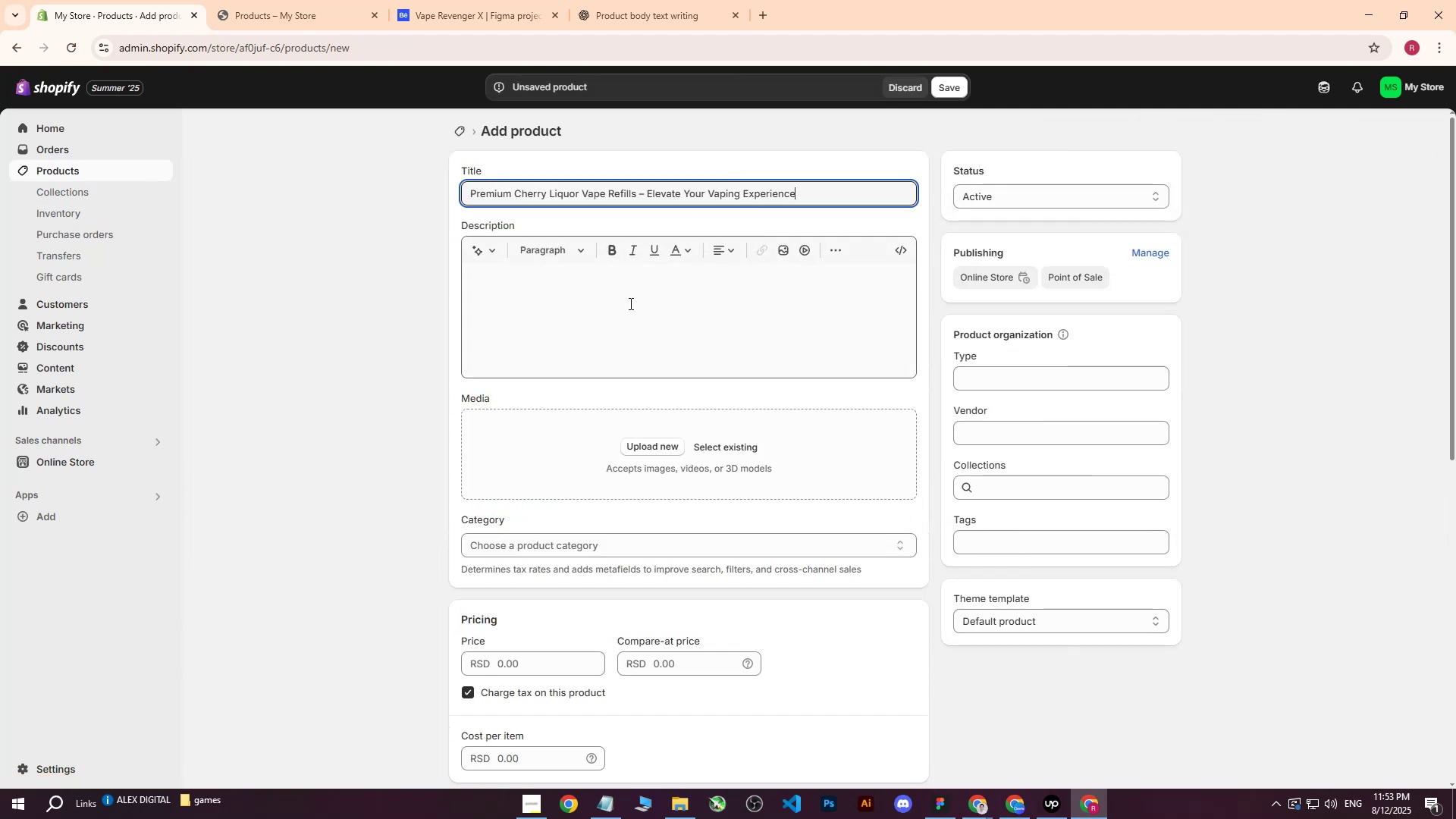 
left_click_drag(start_coordinate=[849, 202], to_coordinate=[327, 203])
 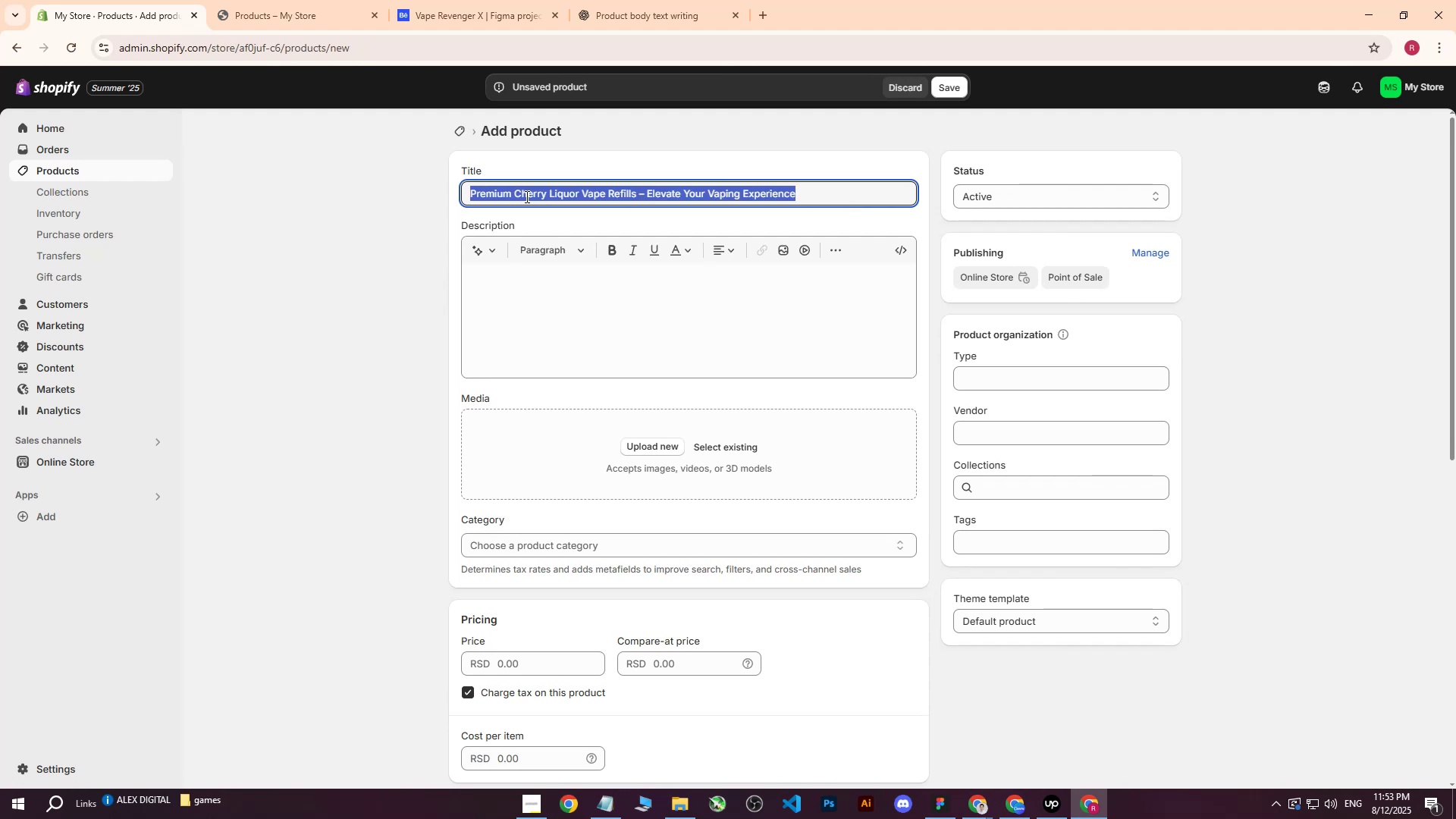 
left_click([516, 196])
 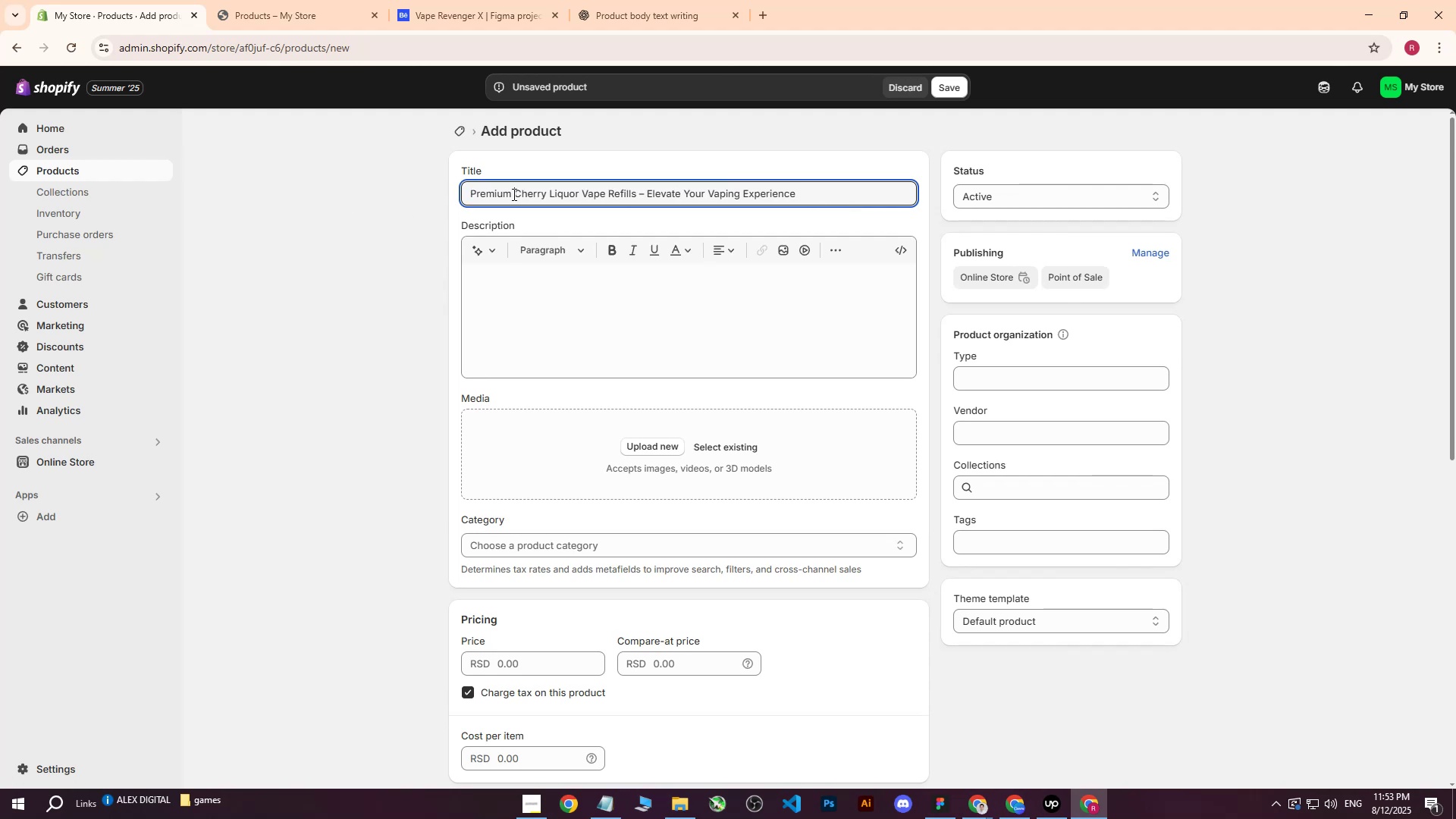 
left_click_drag(start_coordinate=[516, 193], to_coordinate=[545, 195])
 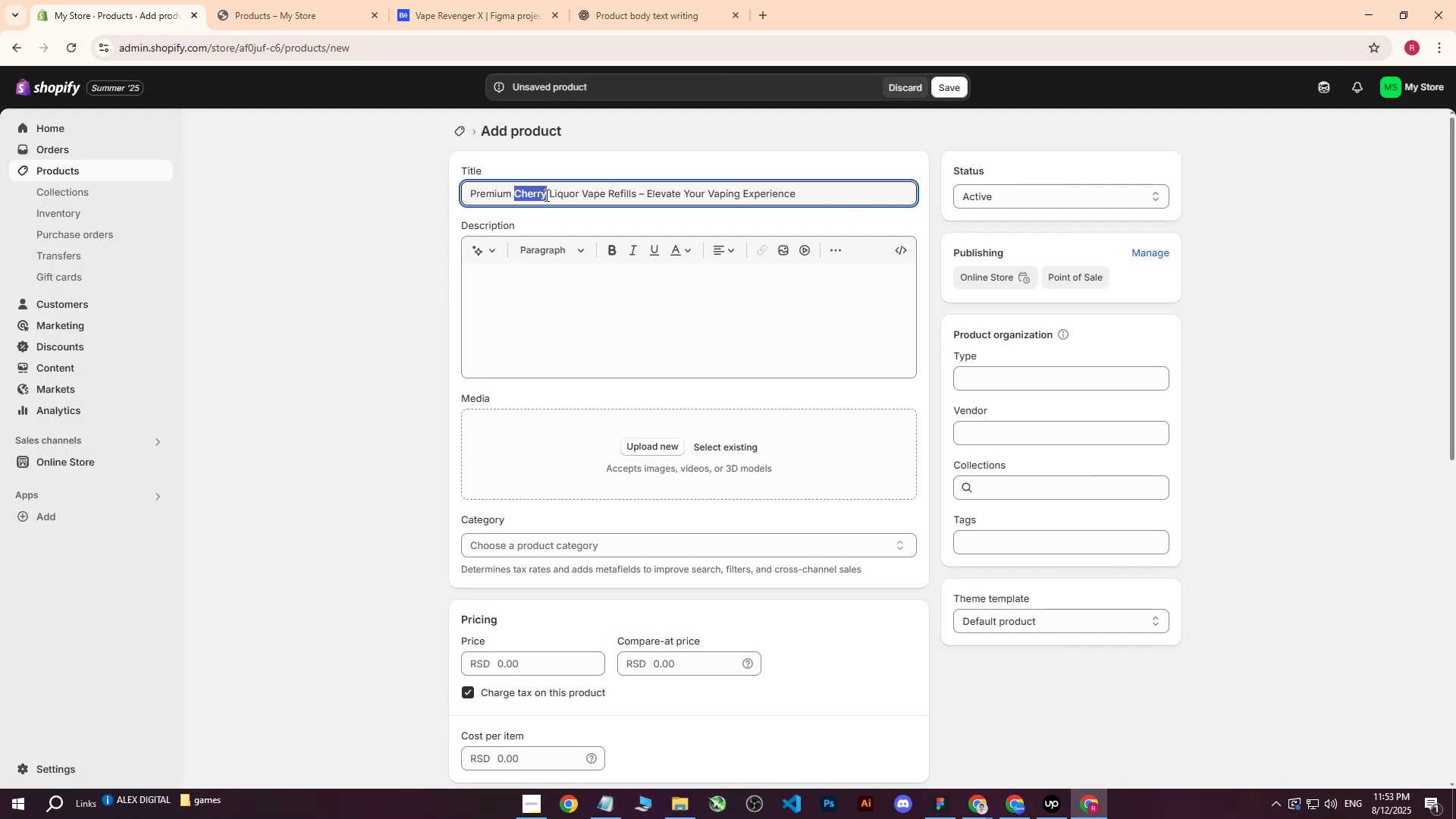 
type(Mango)
 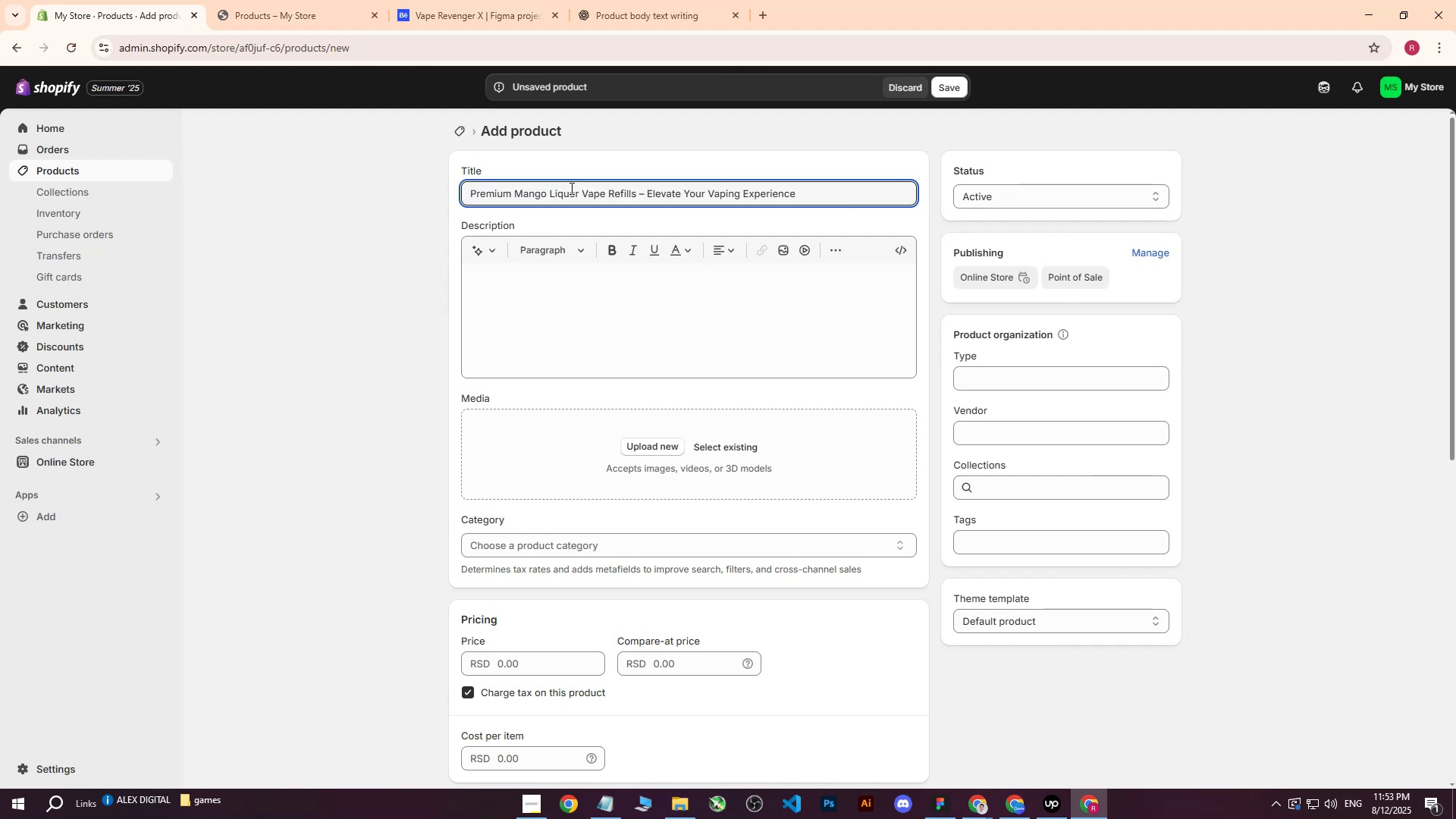 
left_click([548, 196])
 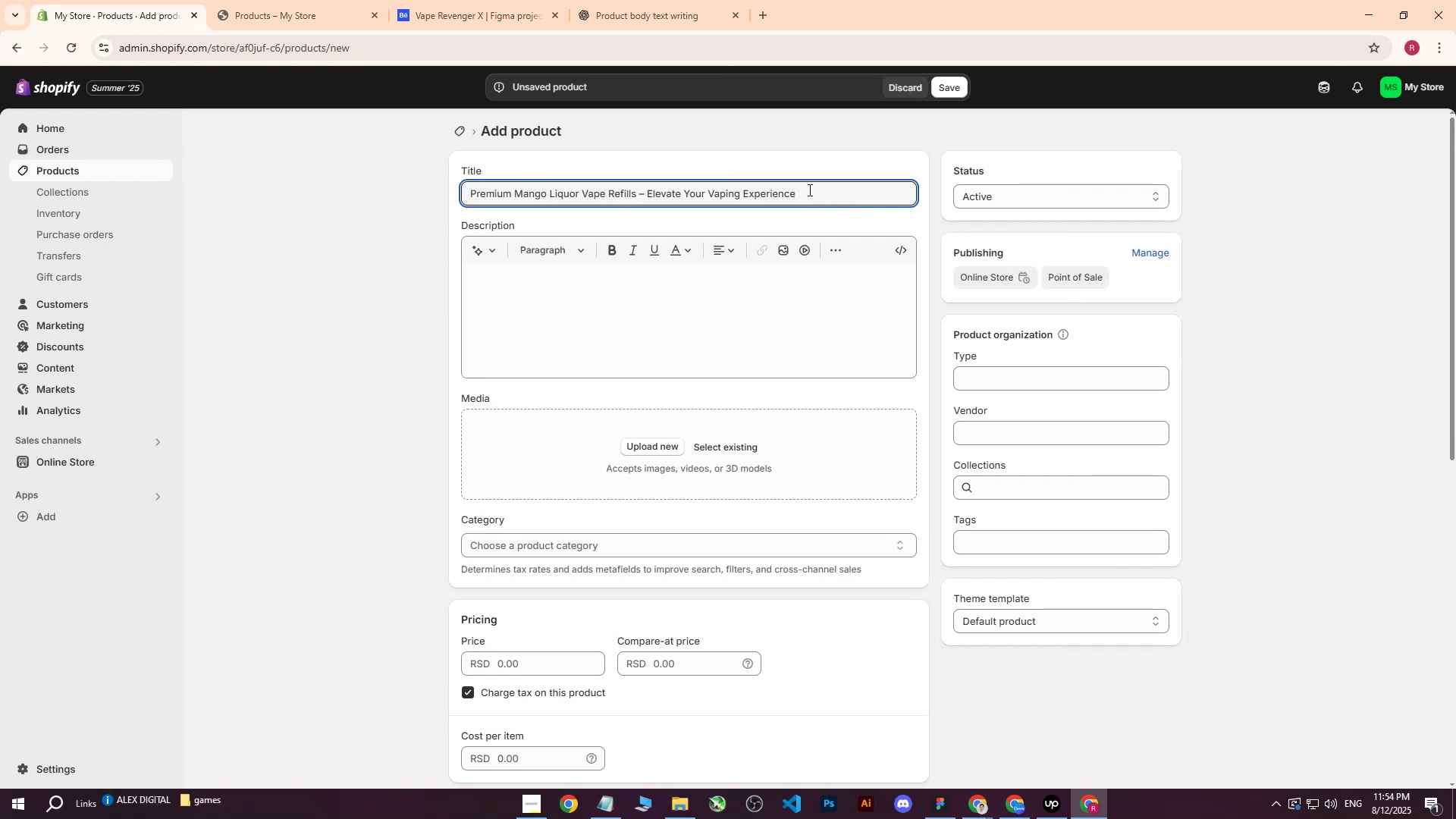 
left_click_drag(start_coordinate=[822, 190], to_coordinate=[419, 199])
 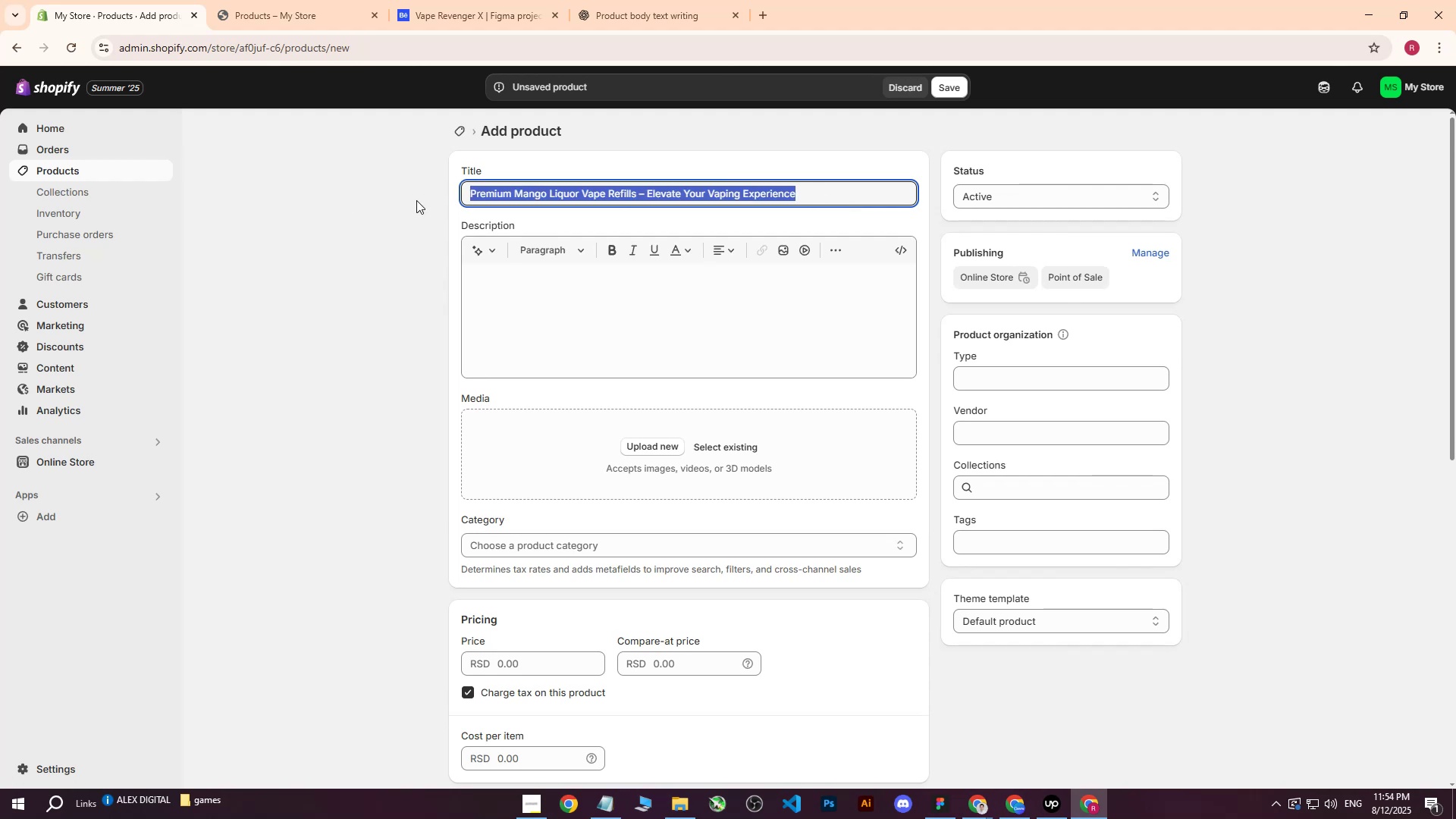 
key(Control+ControlLeft)
 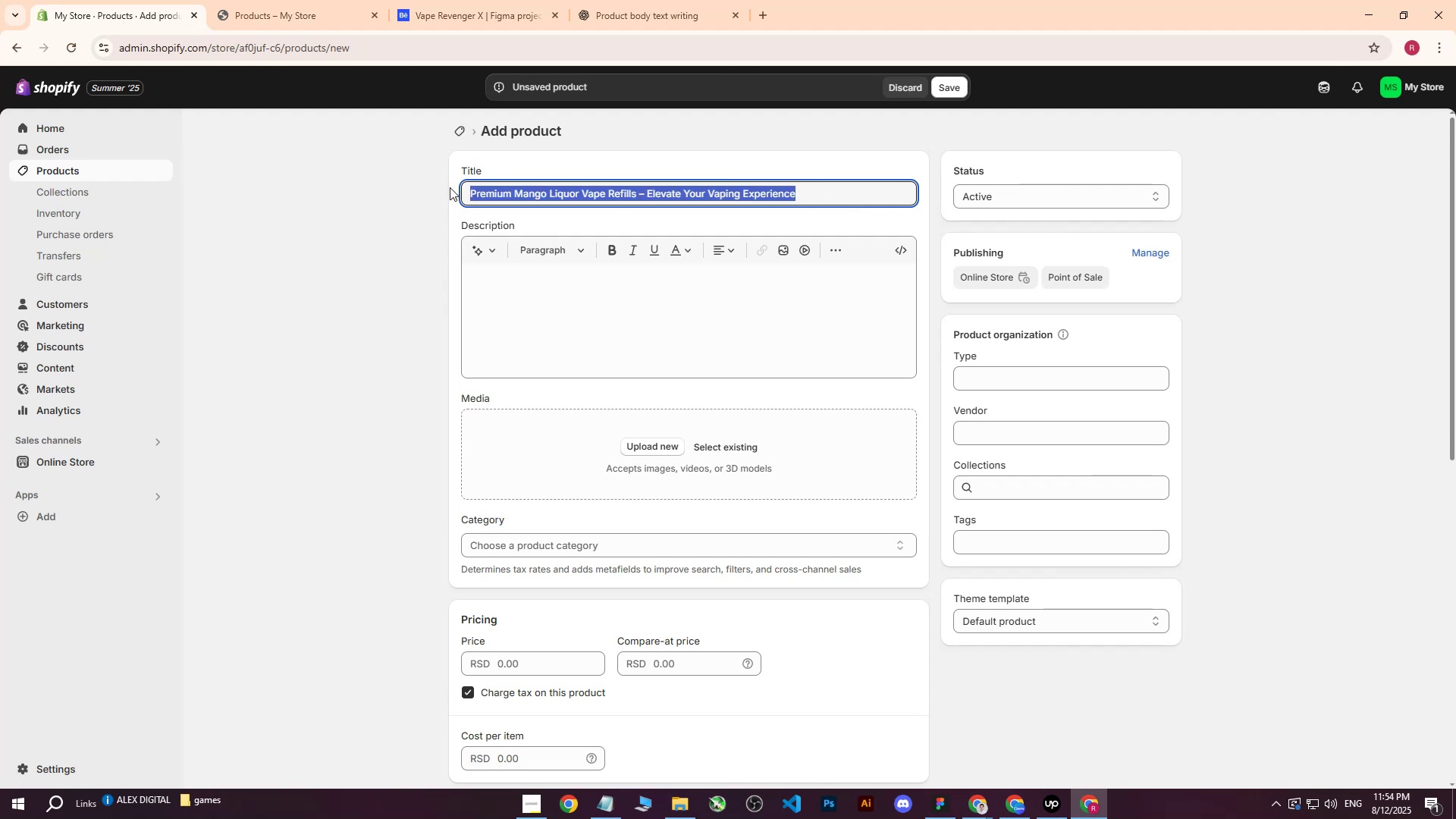 
key(Control+C)
 